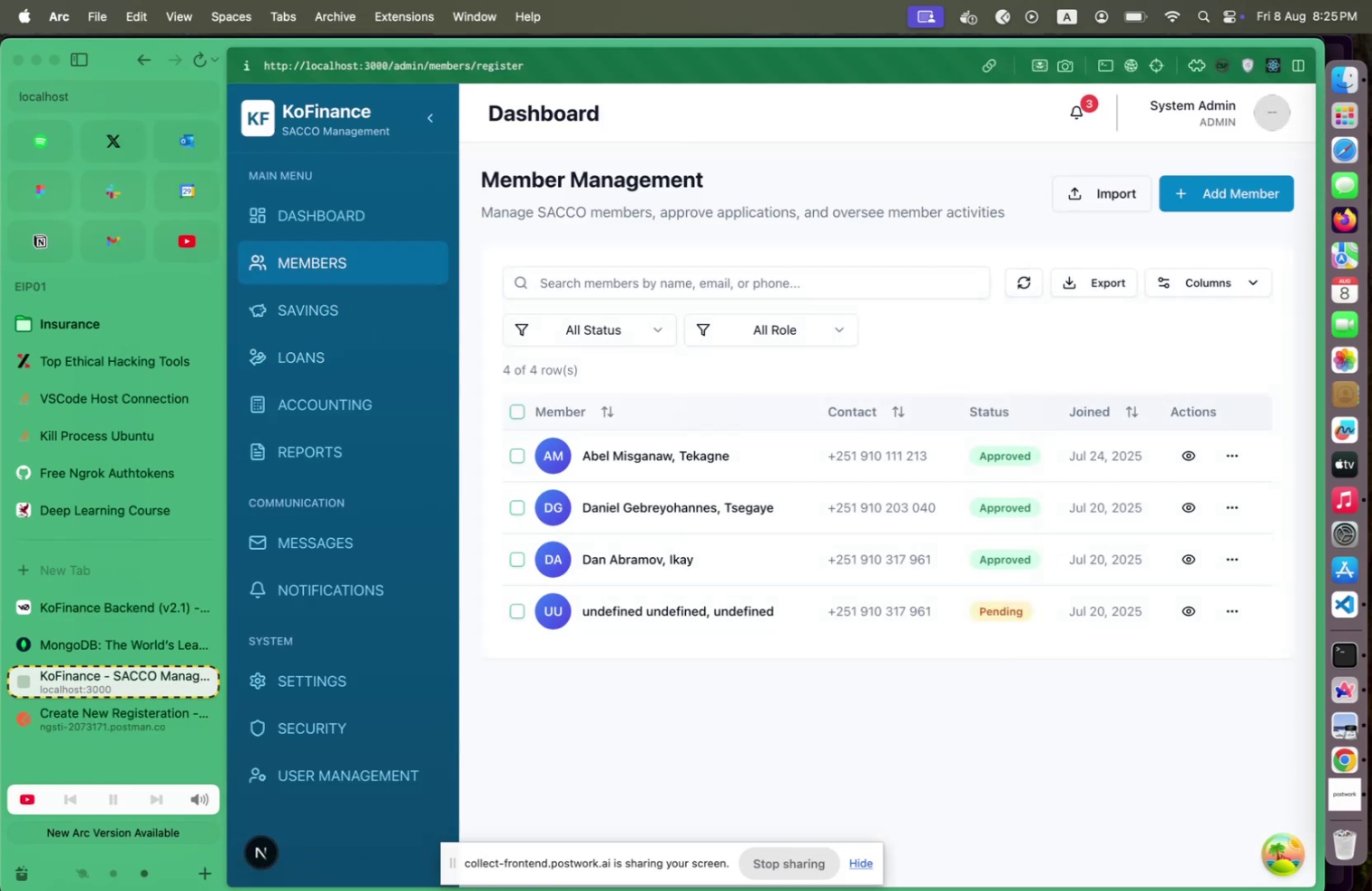 
key(Enter)
 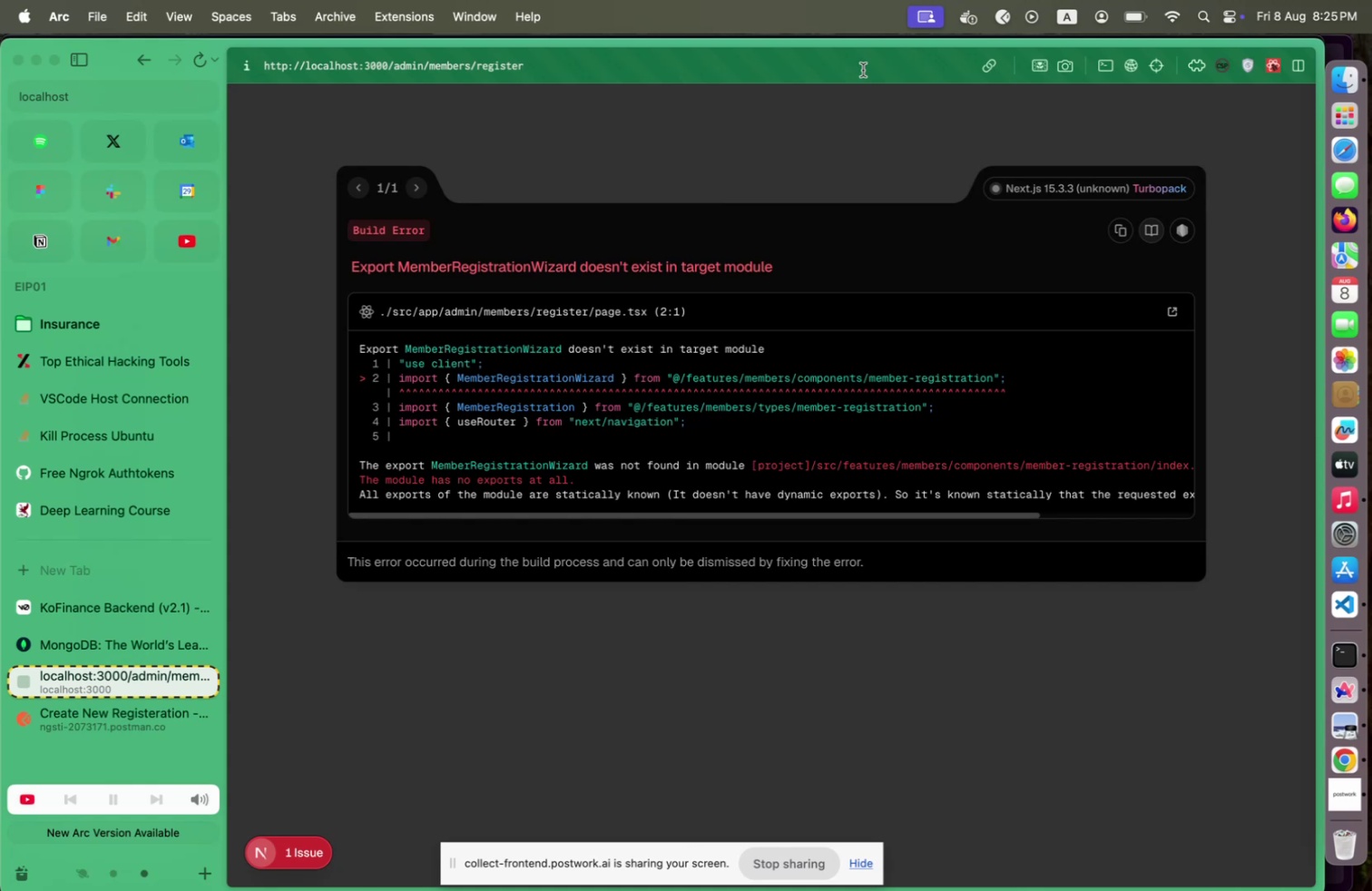 
wait(6.6)
 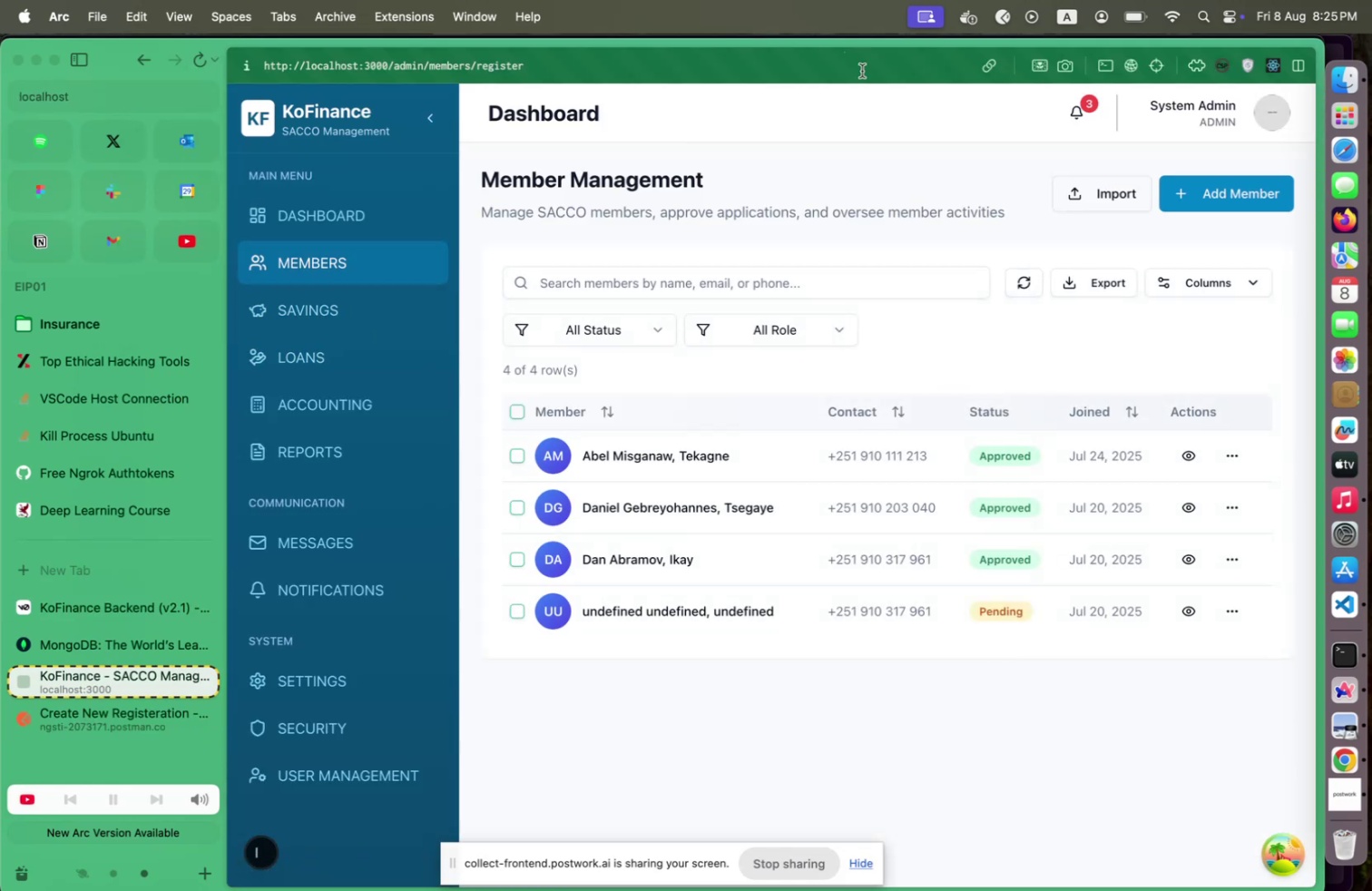 
key(Meta+CommandLeft)
 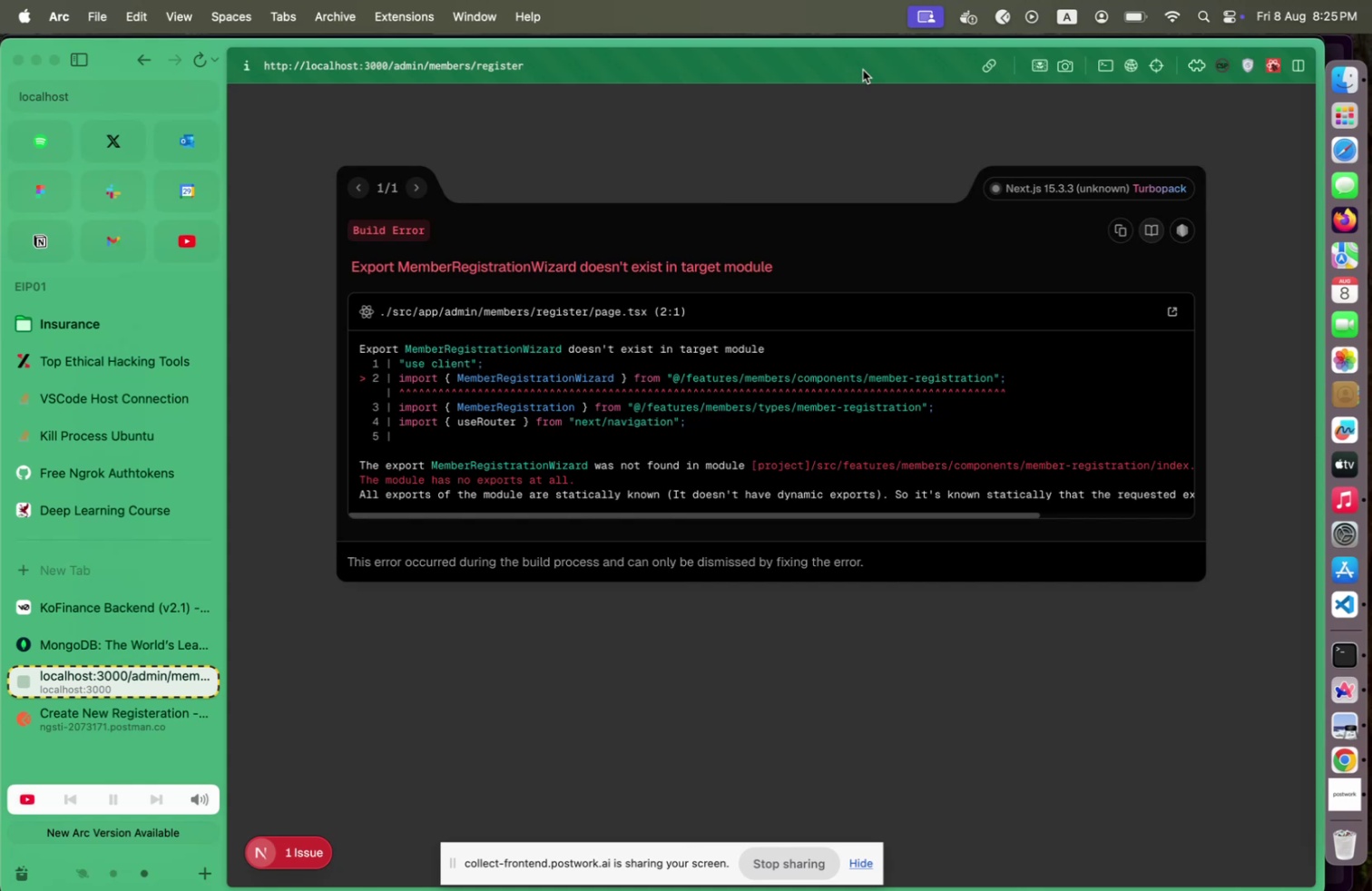 
key(Meta+Tab)
 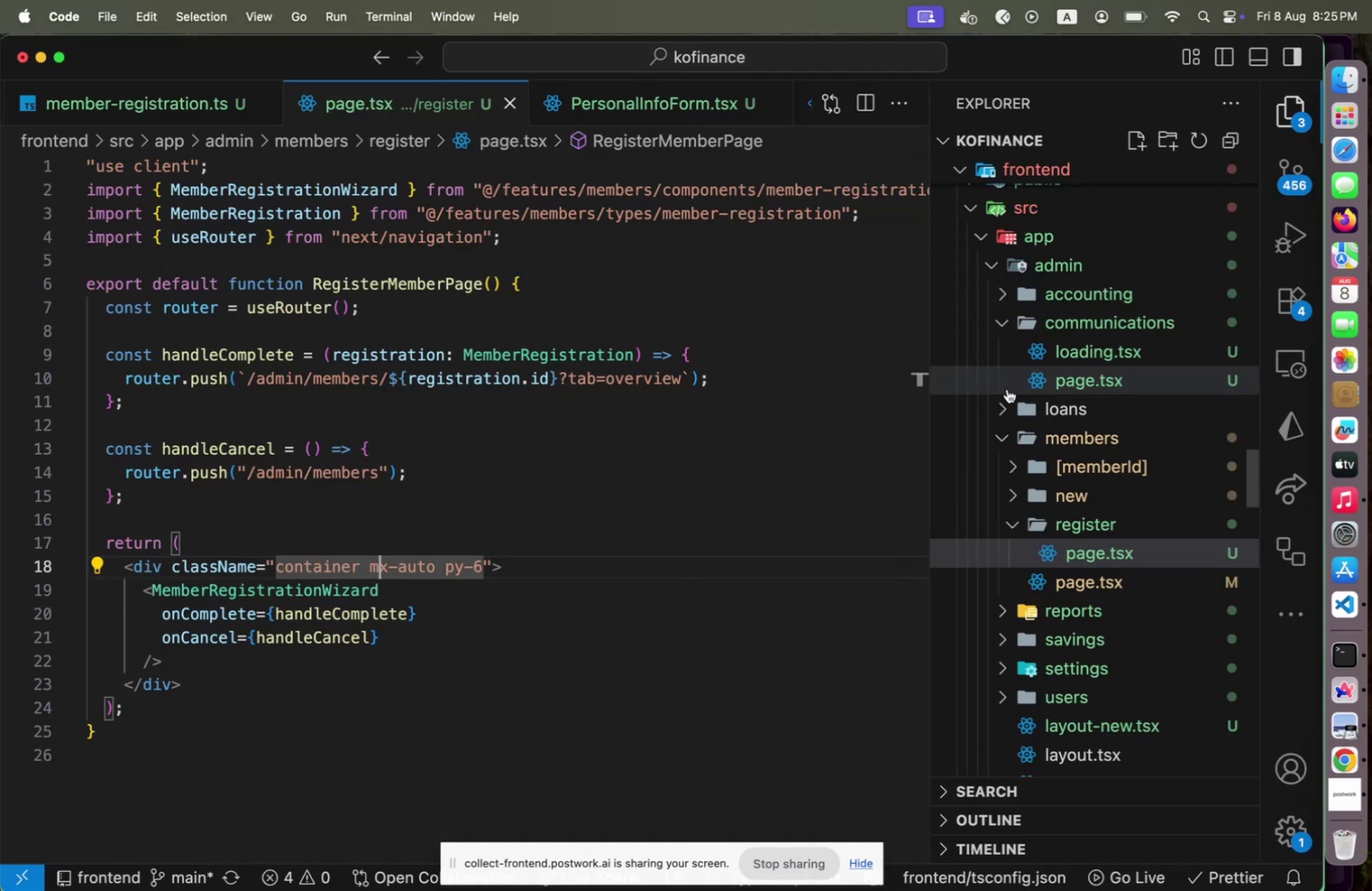 
hold_key(key=CommandLeft, duration=0.96)
 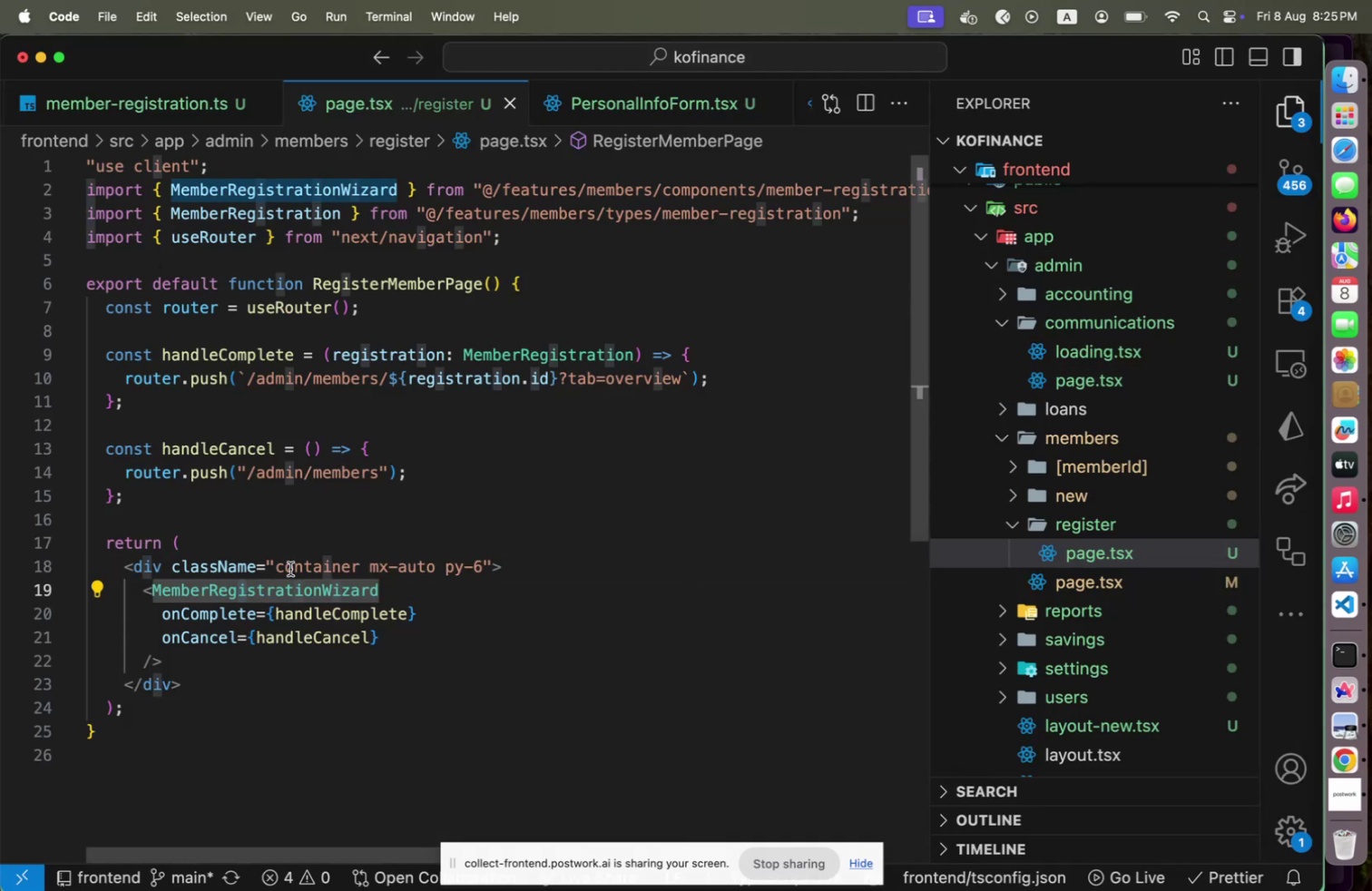 
hold_key(key=CommandLeft, duration=1.45)
left_click([237, 593])
 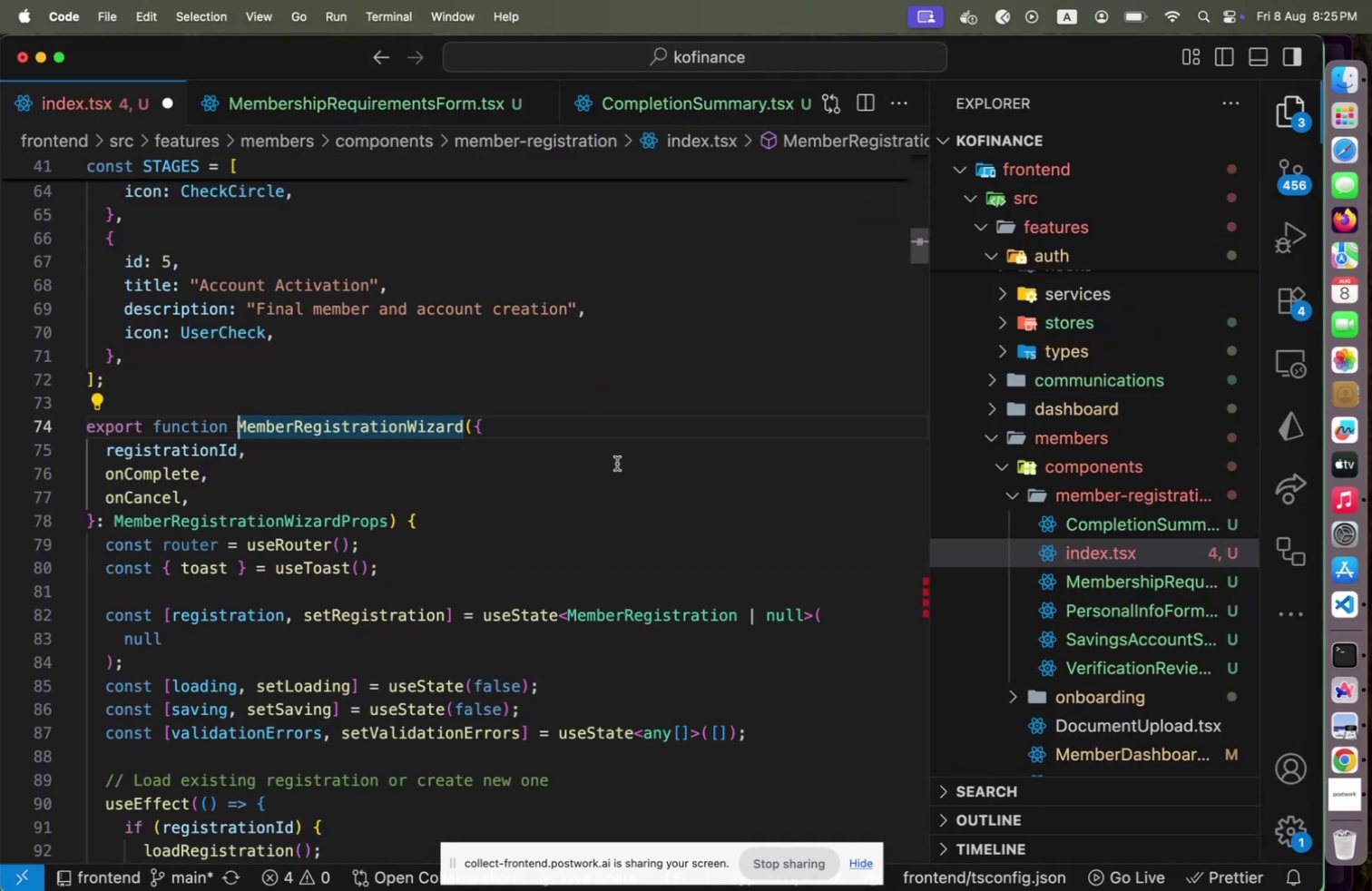 
scroll: coordinate [522, 524], scroll_direction: down, amount: 2.0
 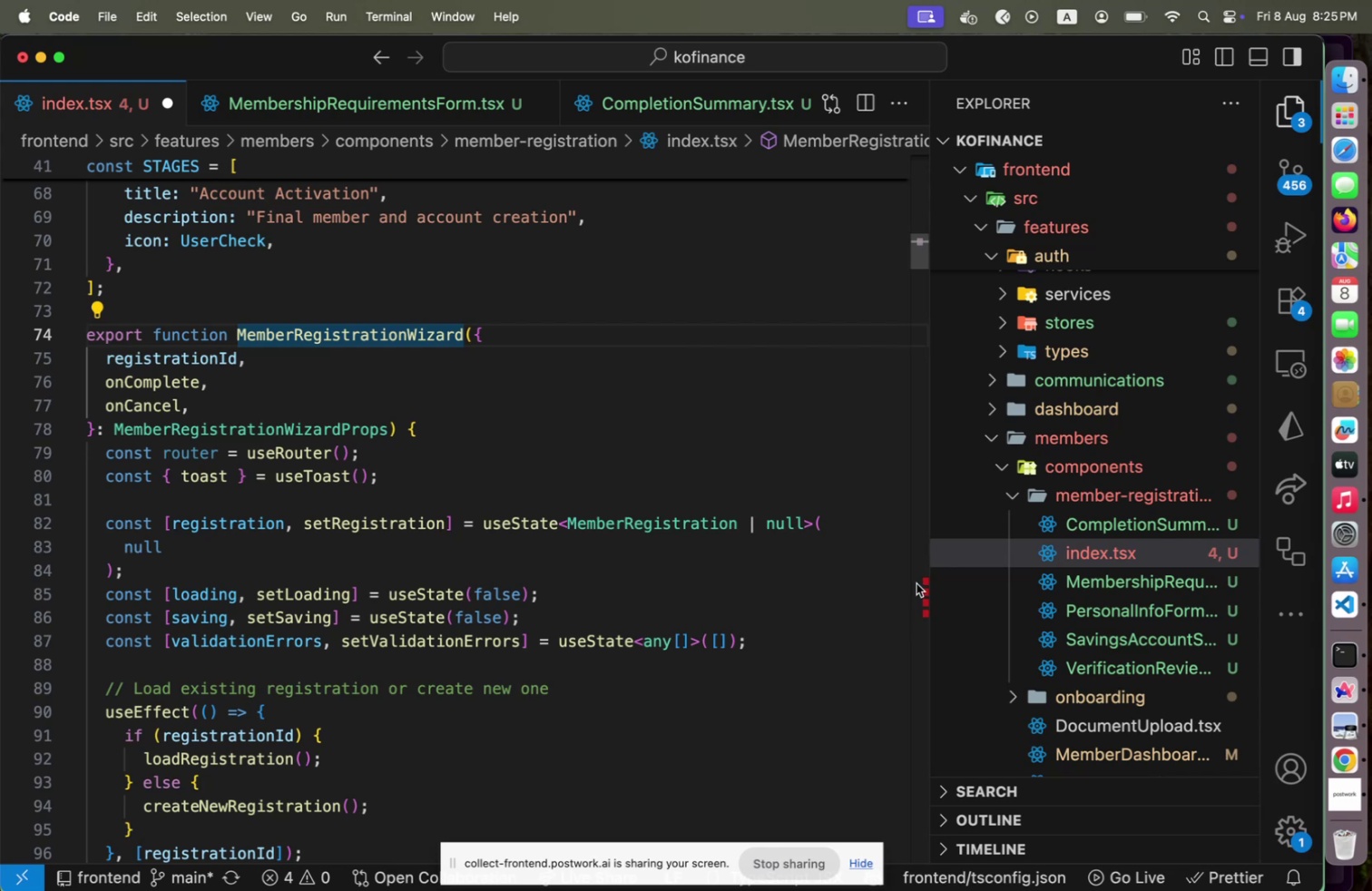 
left_click([919, 581])
 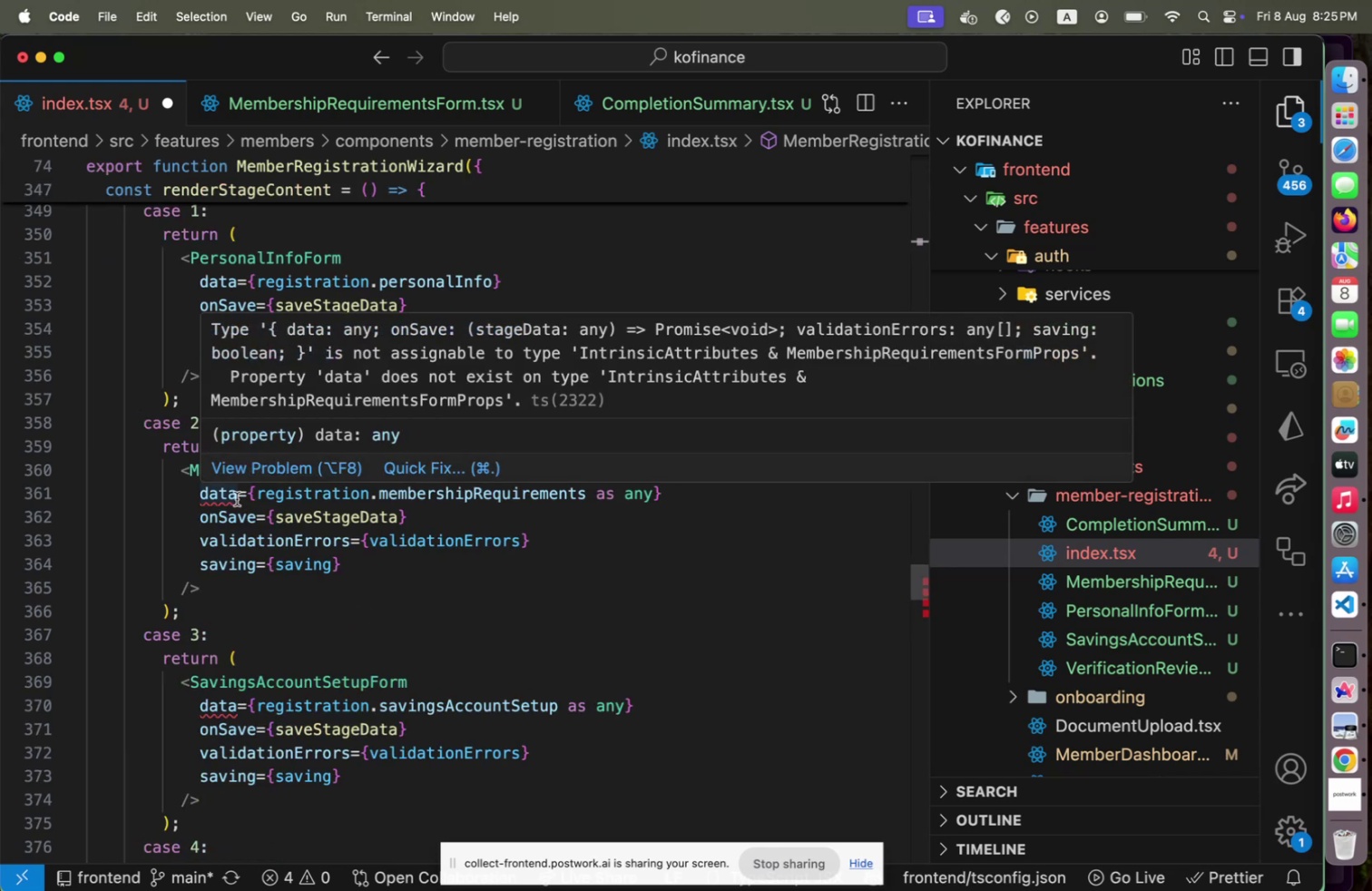 
wait(11.86)
 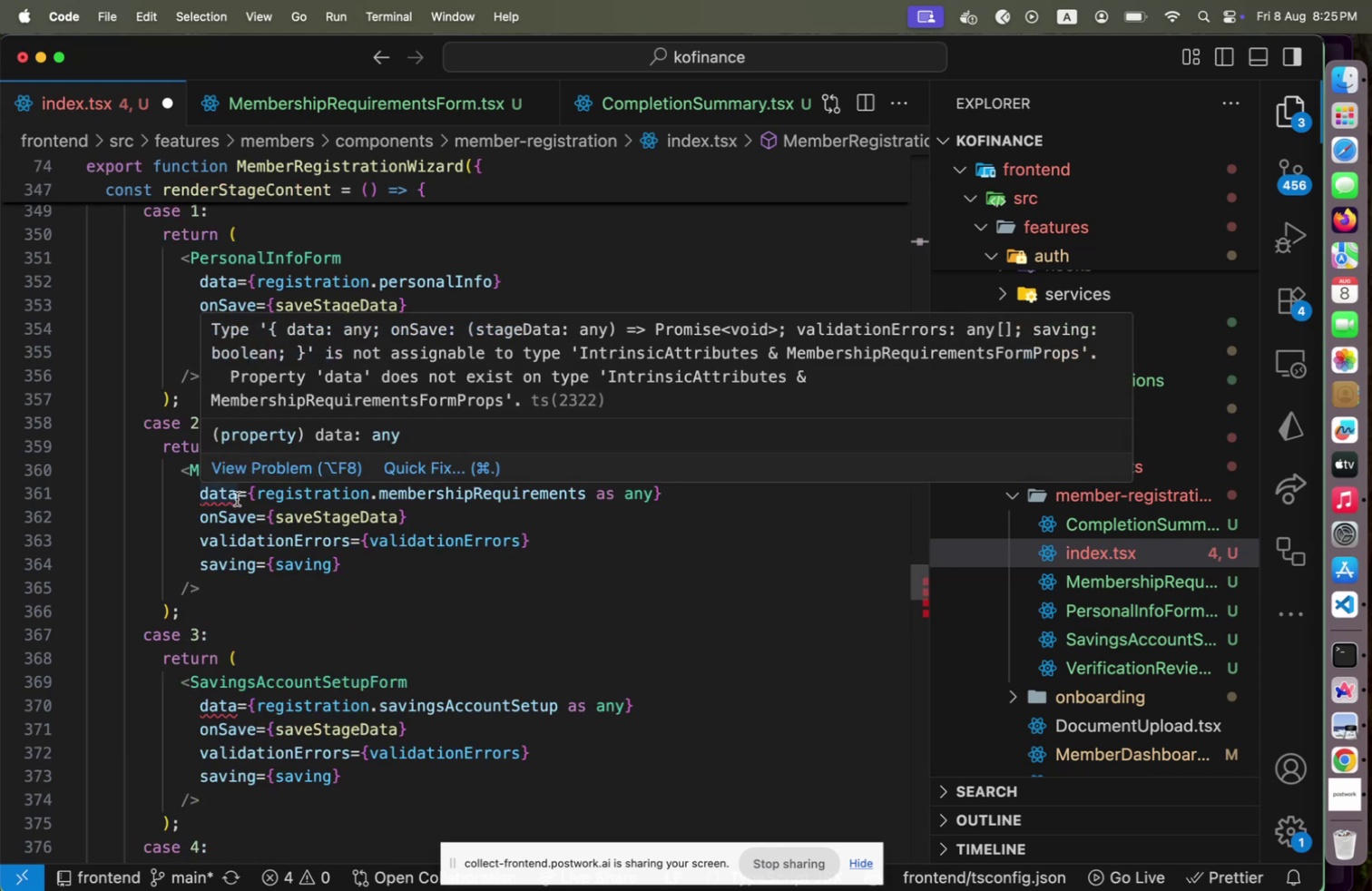 
left_click([237, 498])
 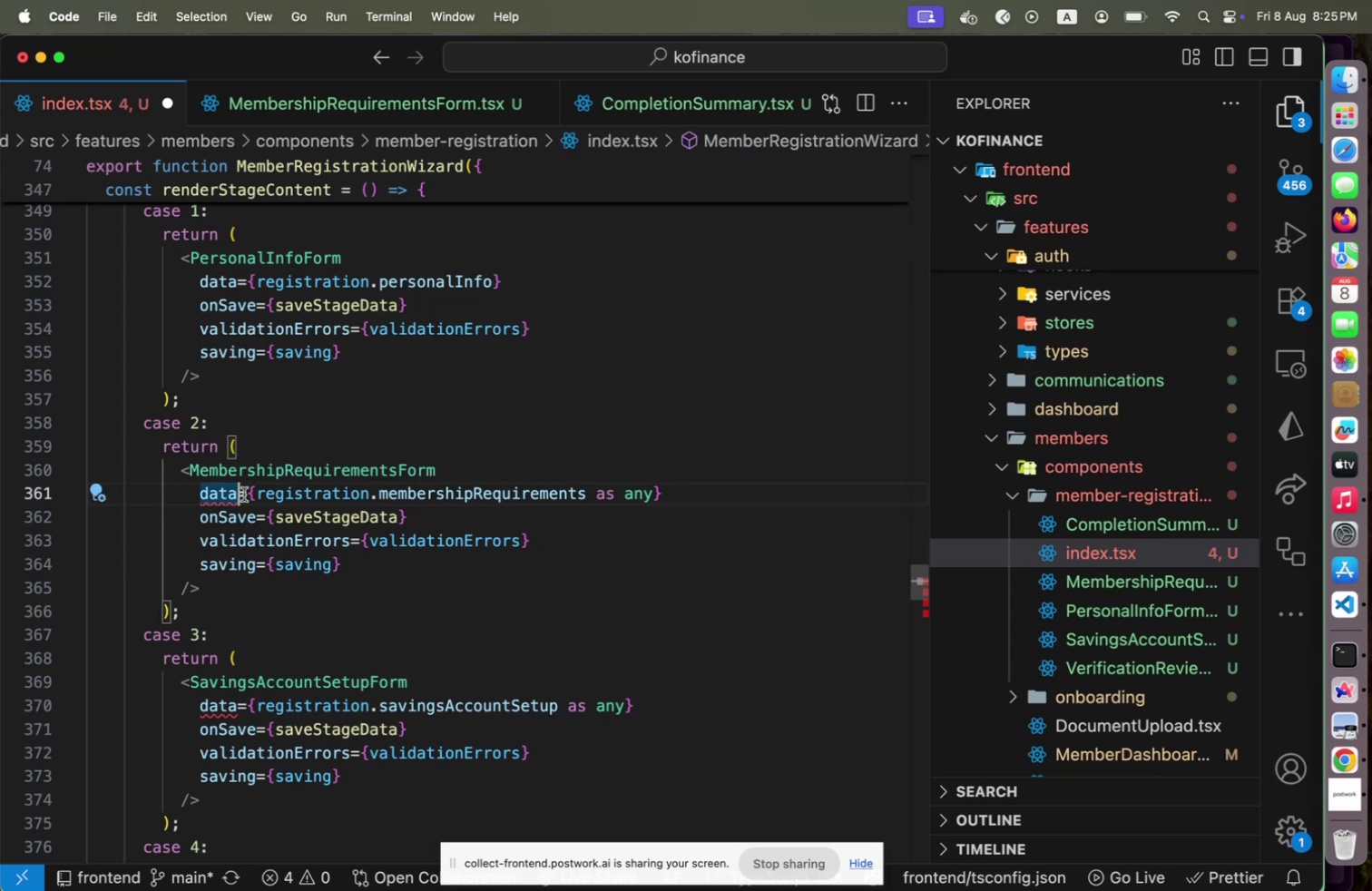 
hold_key(key=CommandLeft, duration=1.41)
left_click([299, 476])
 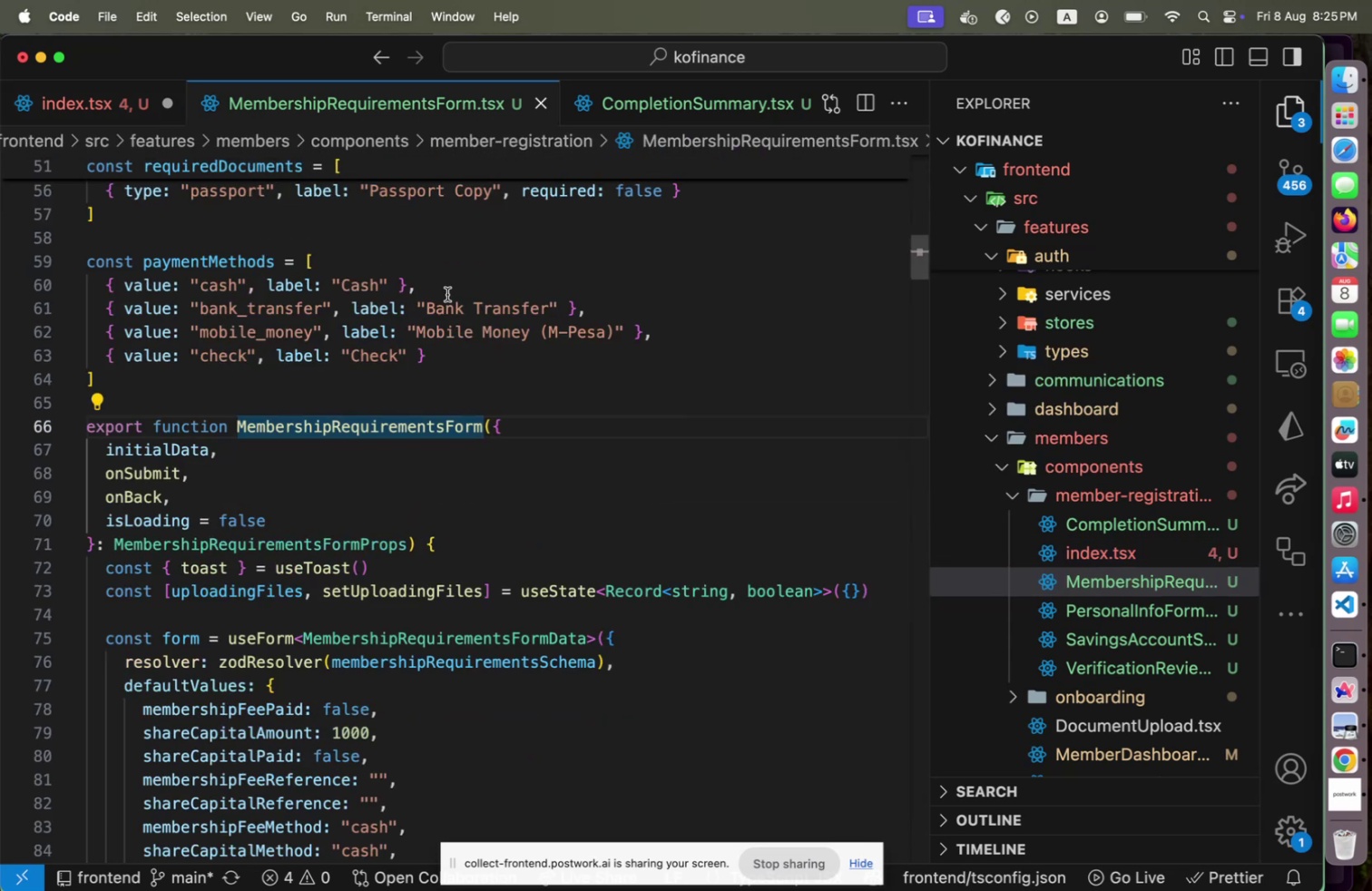 
left_click([103, 115])
 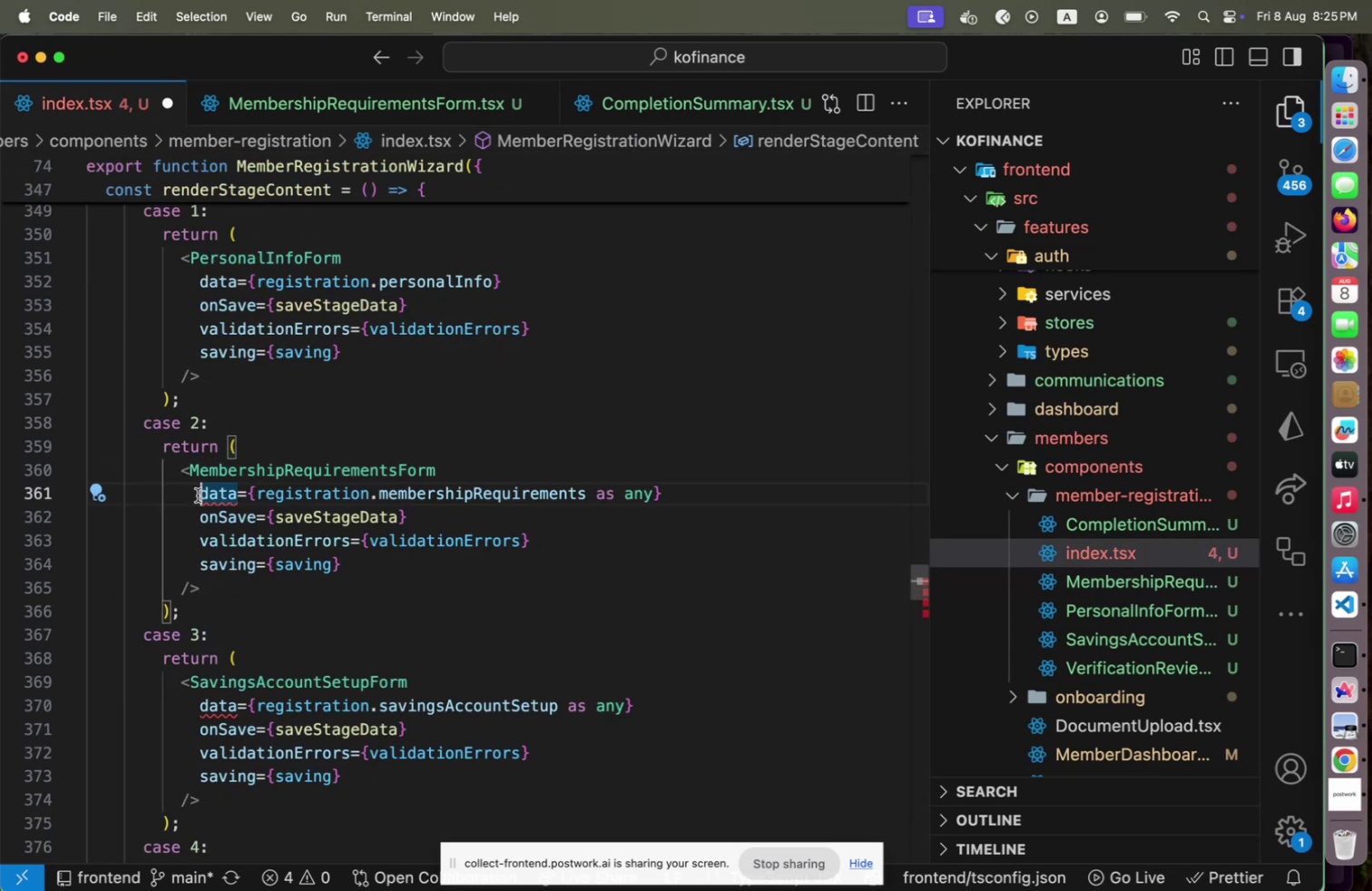 
type(initial)
 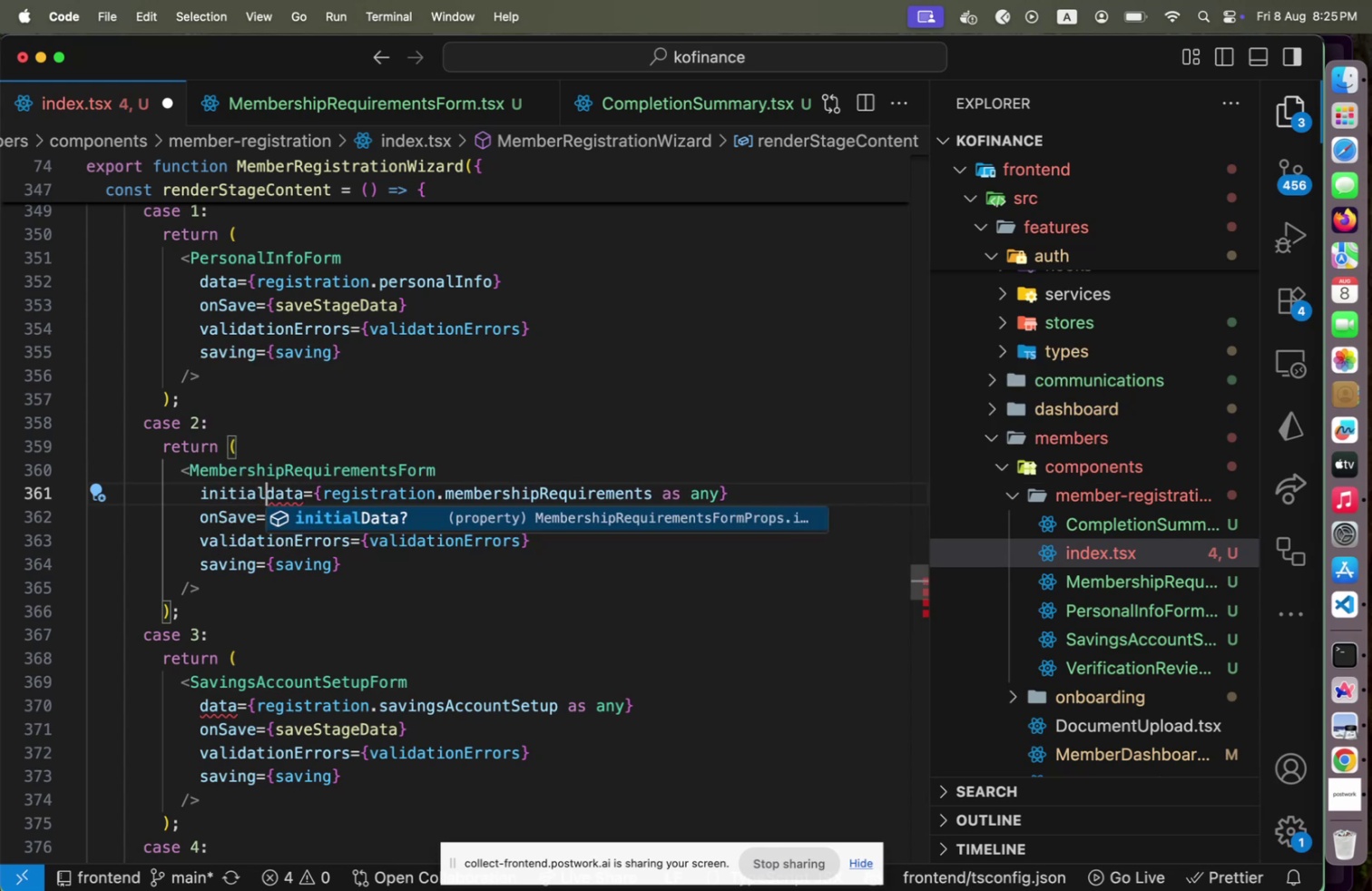 
key(Shift+ArrowRight)
 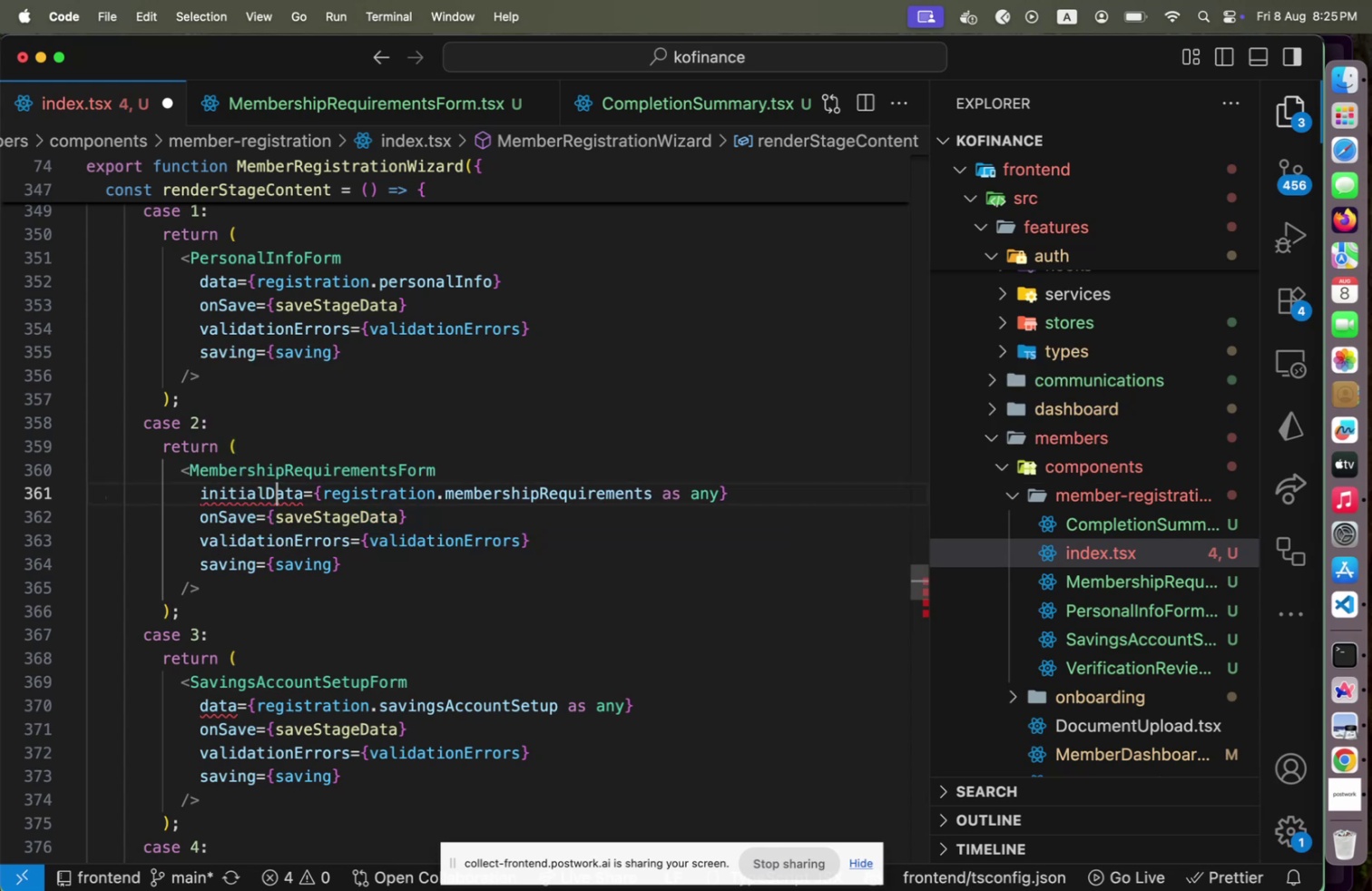 
key(Shift+D)
 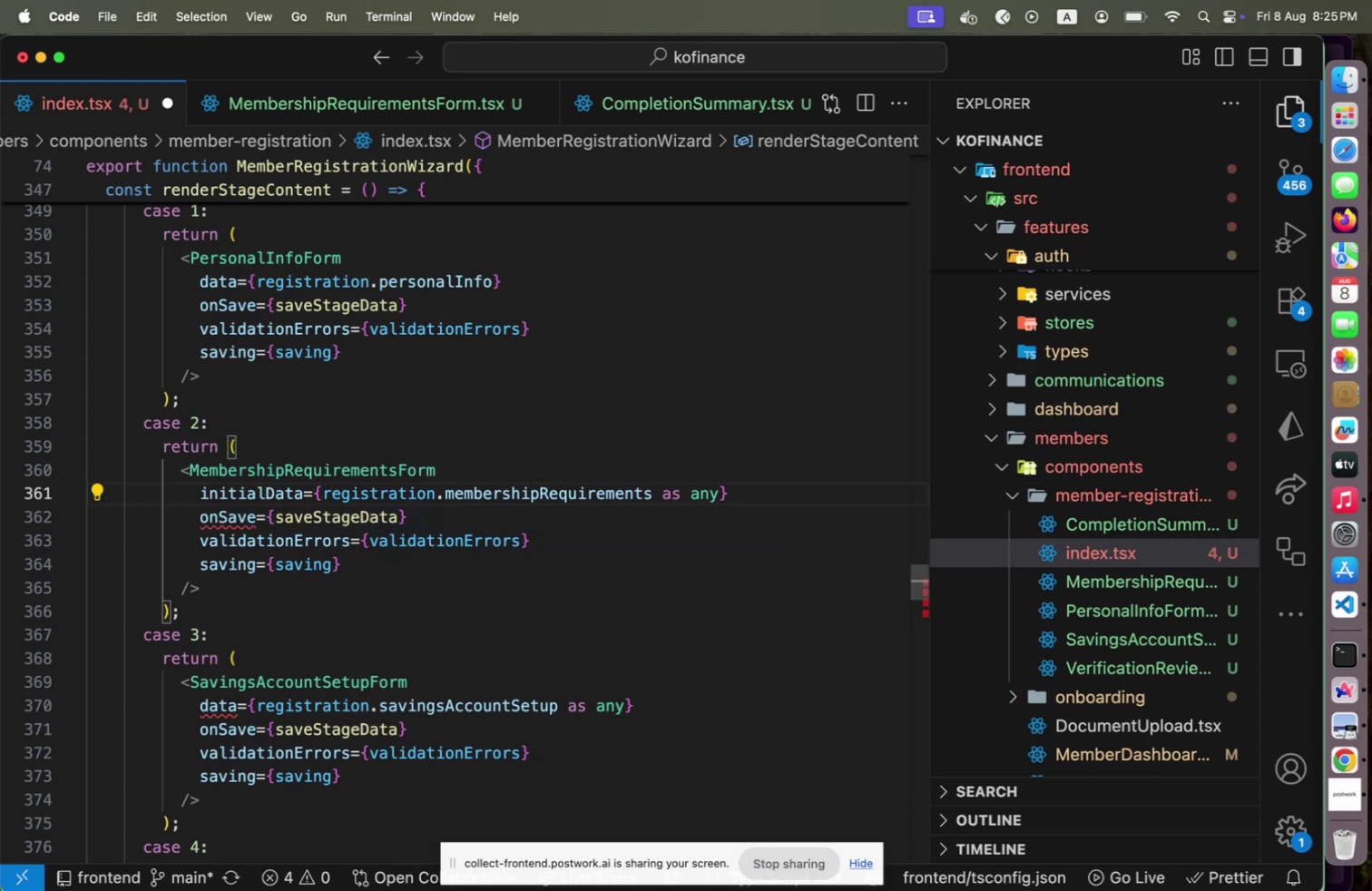 
key(ArrowDown)
 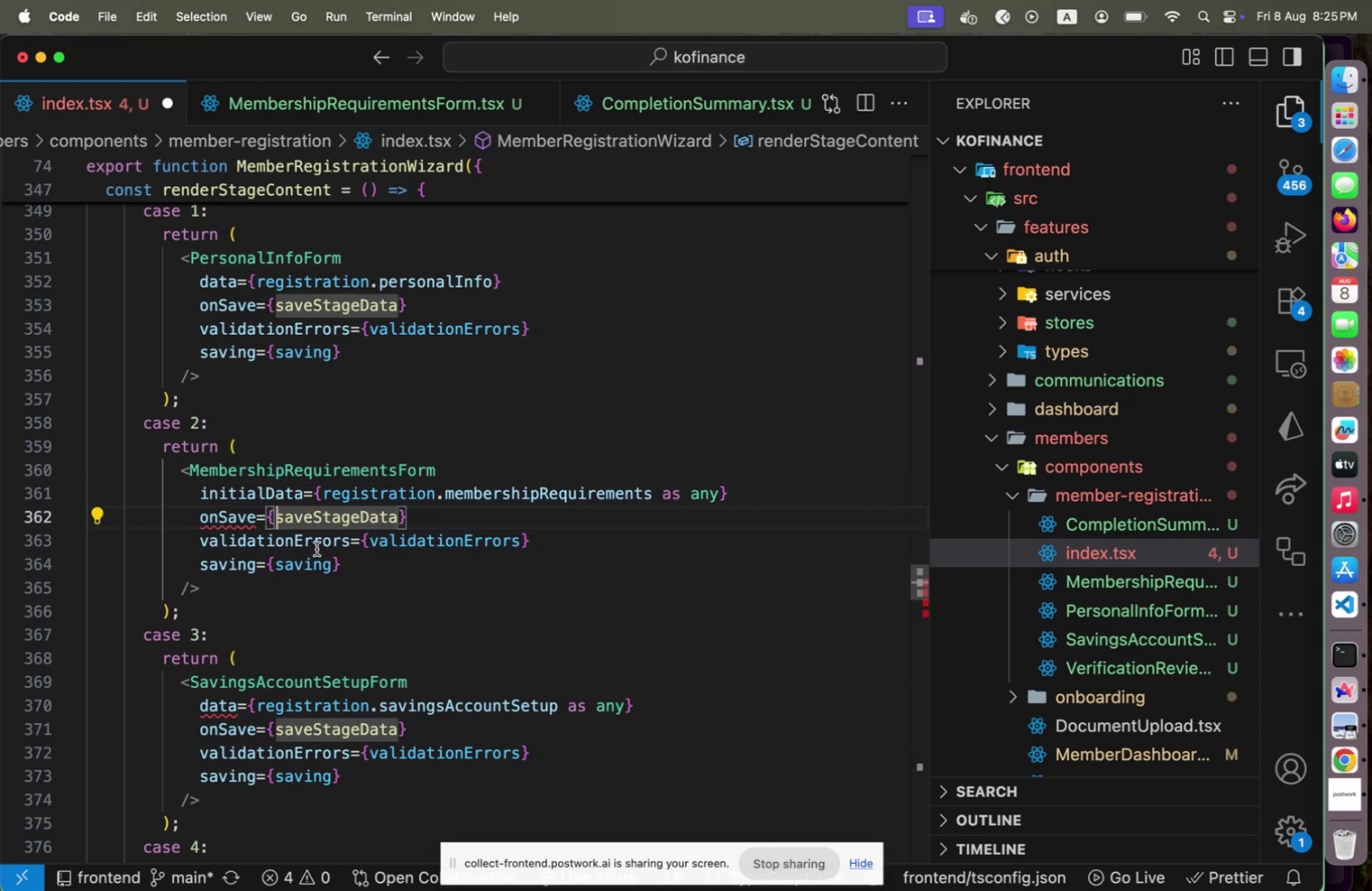 
mouse_move([354, 509])
 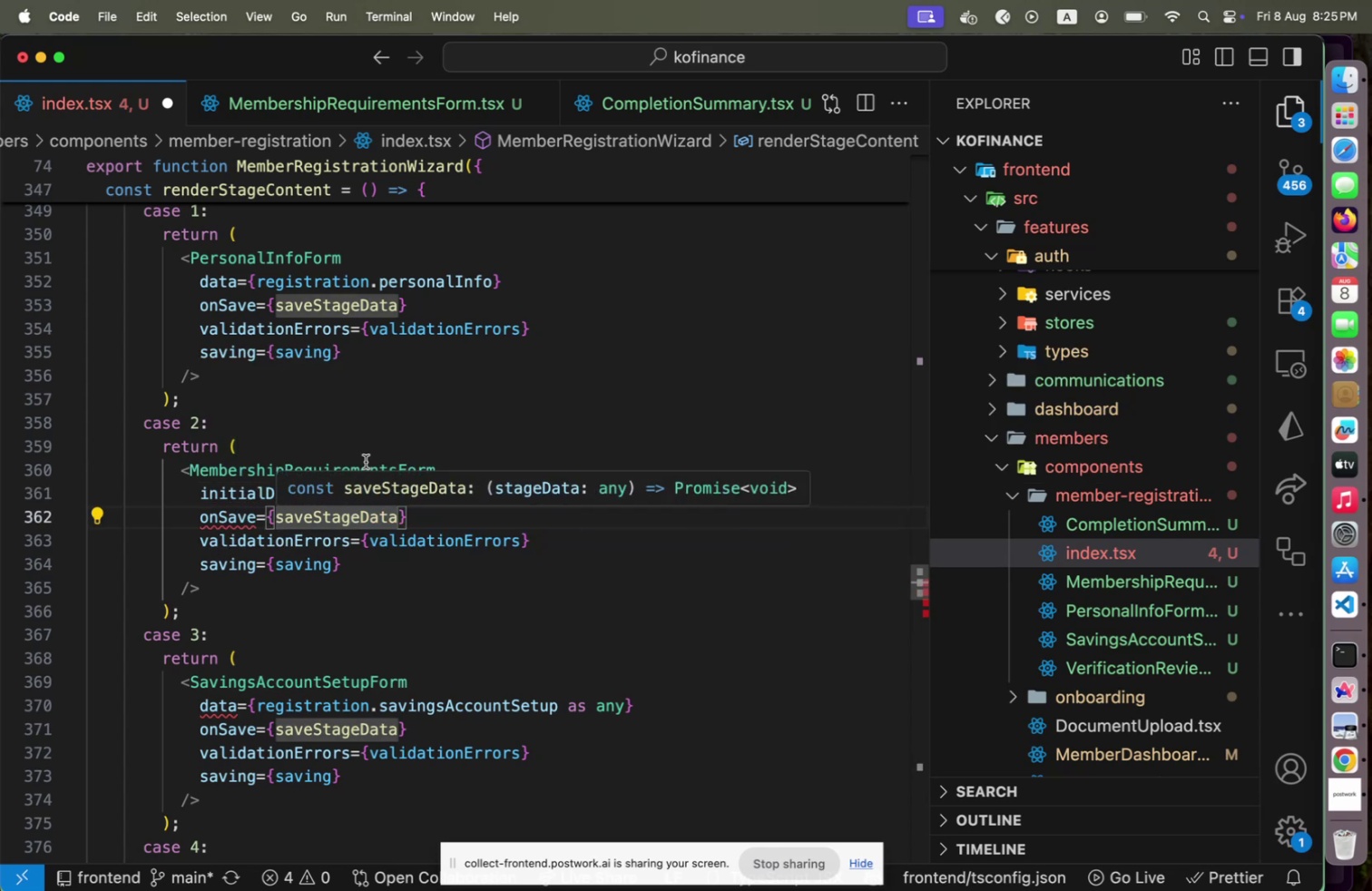 
mouse_move([345, 486])
 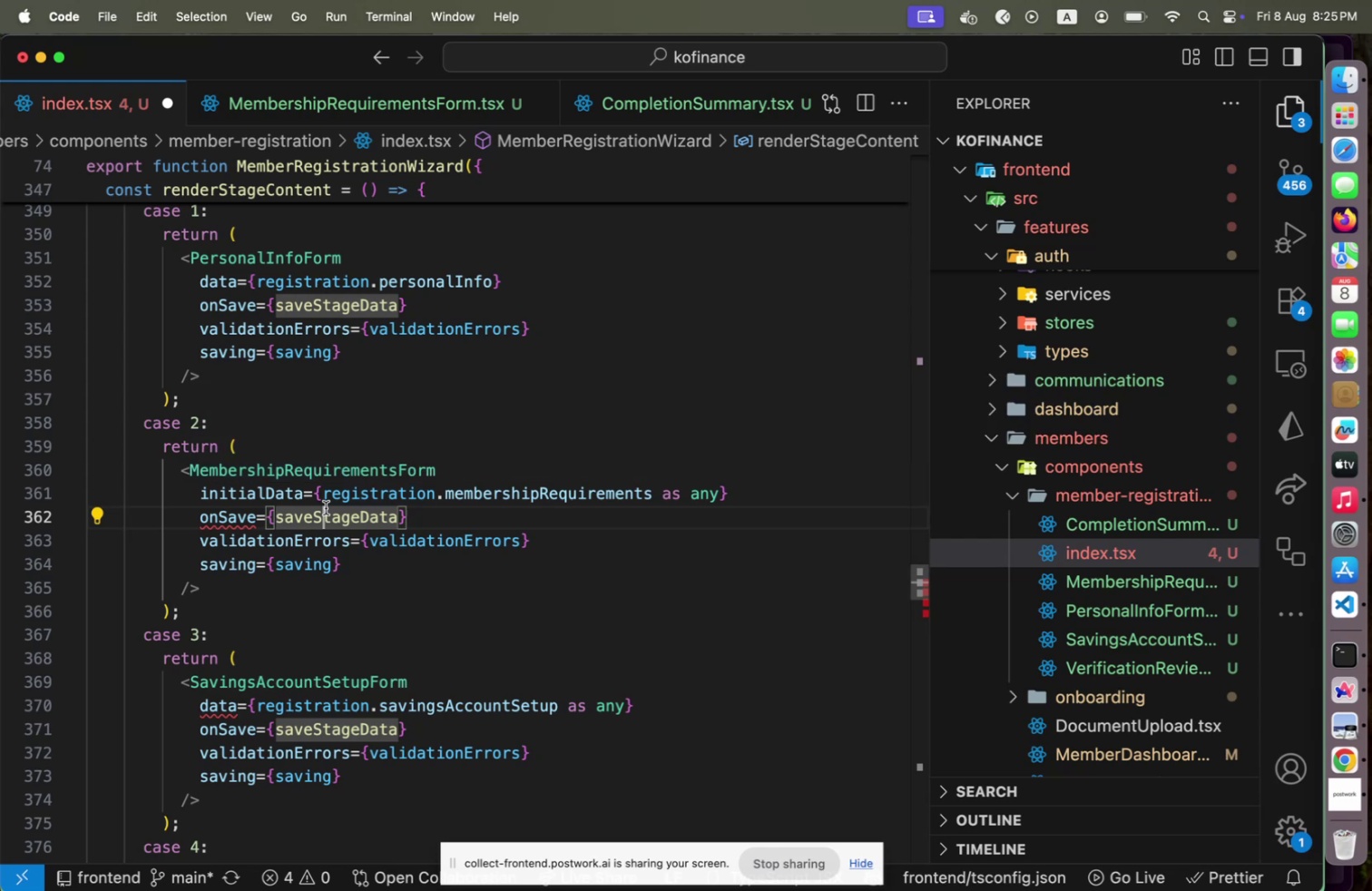 
left_click([326, 507])
 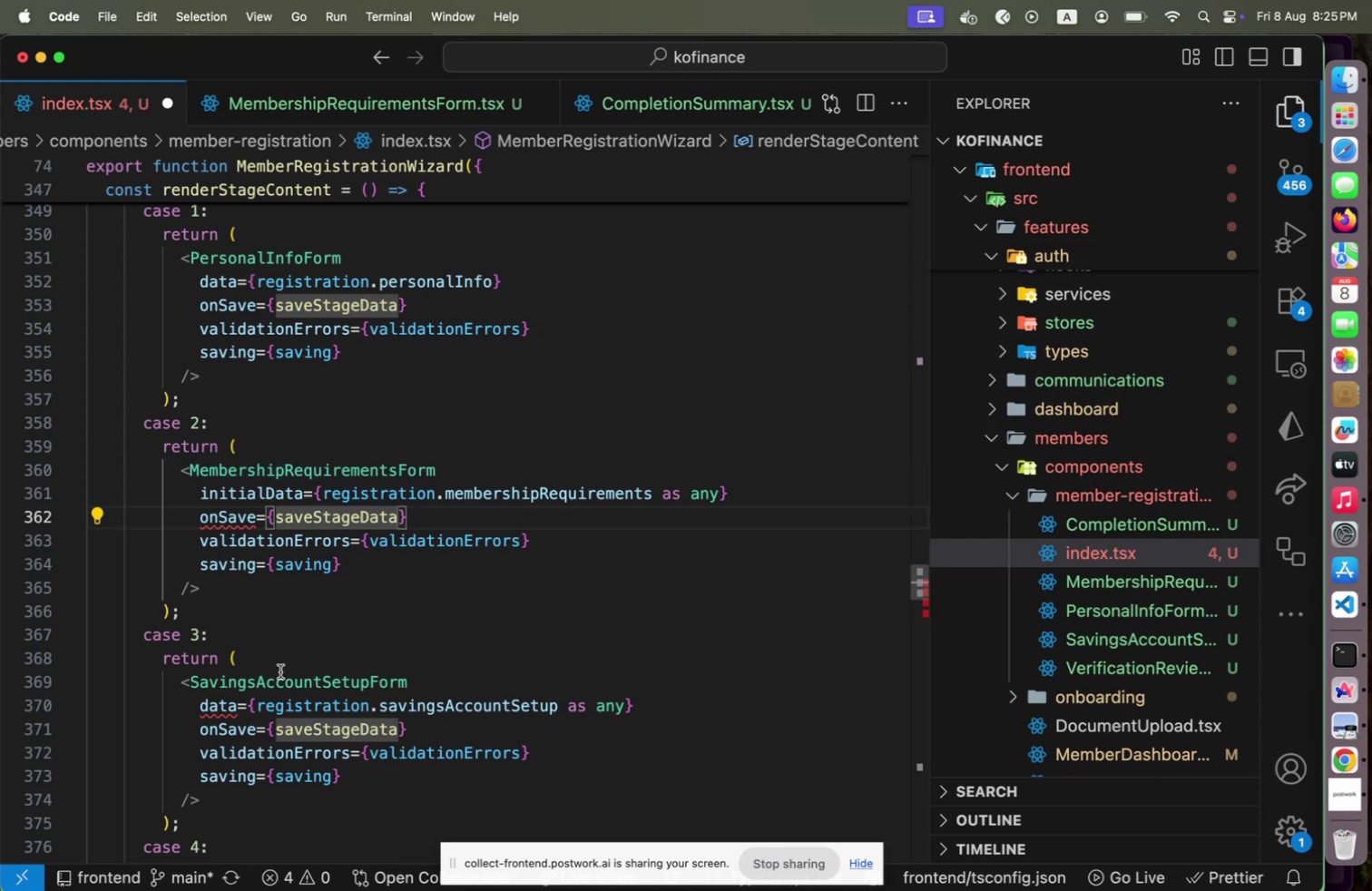 
mouse_move([259, 691])
 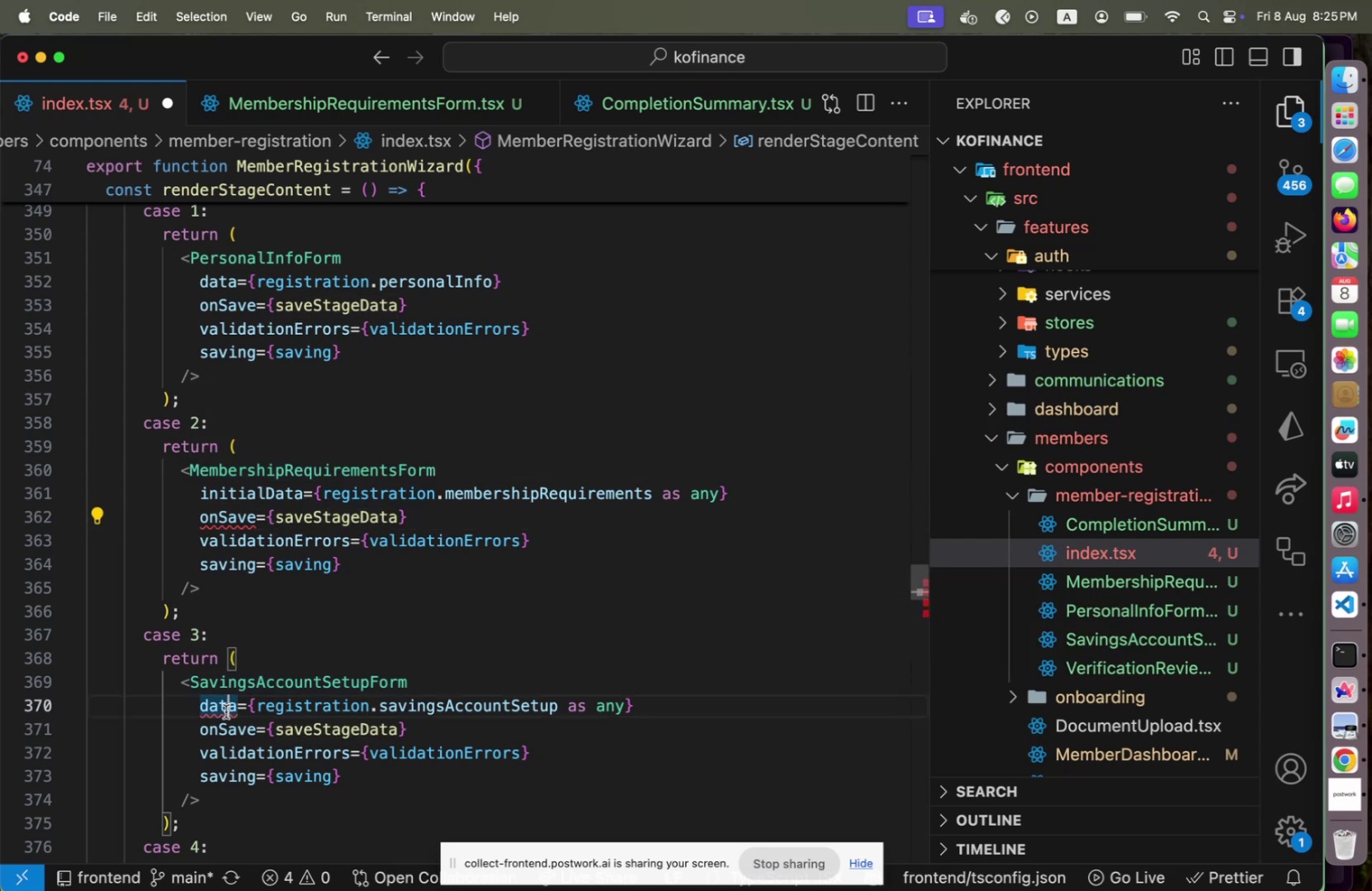 
left_click([226, 710])
 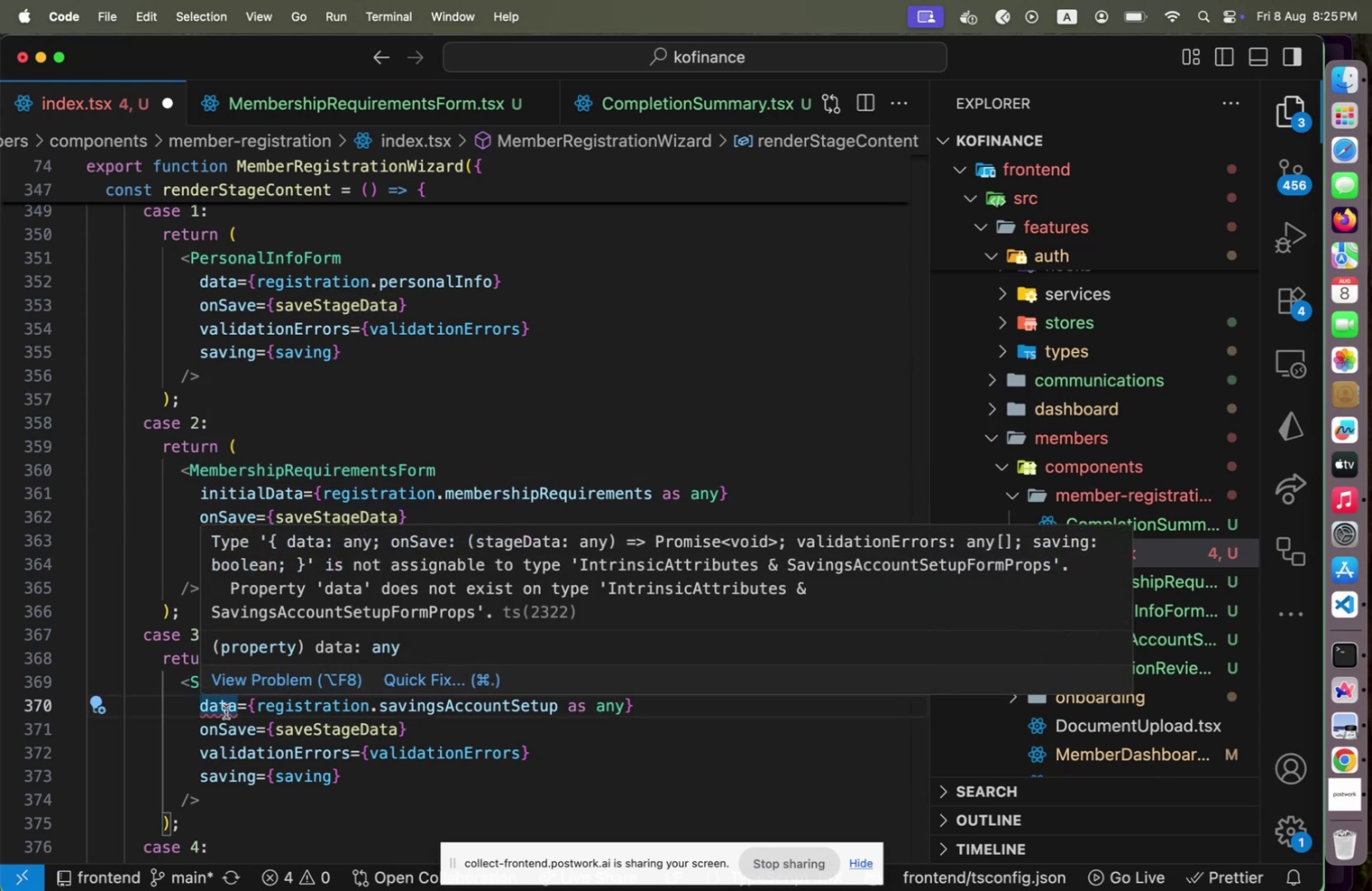 
type([Home]initial)
 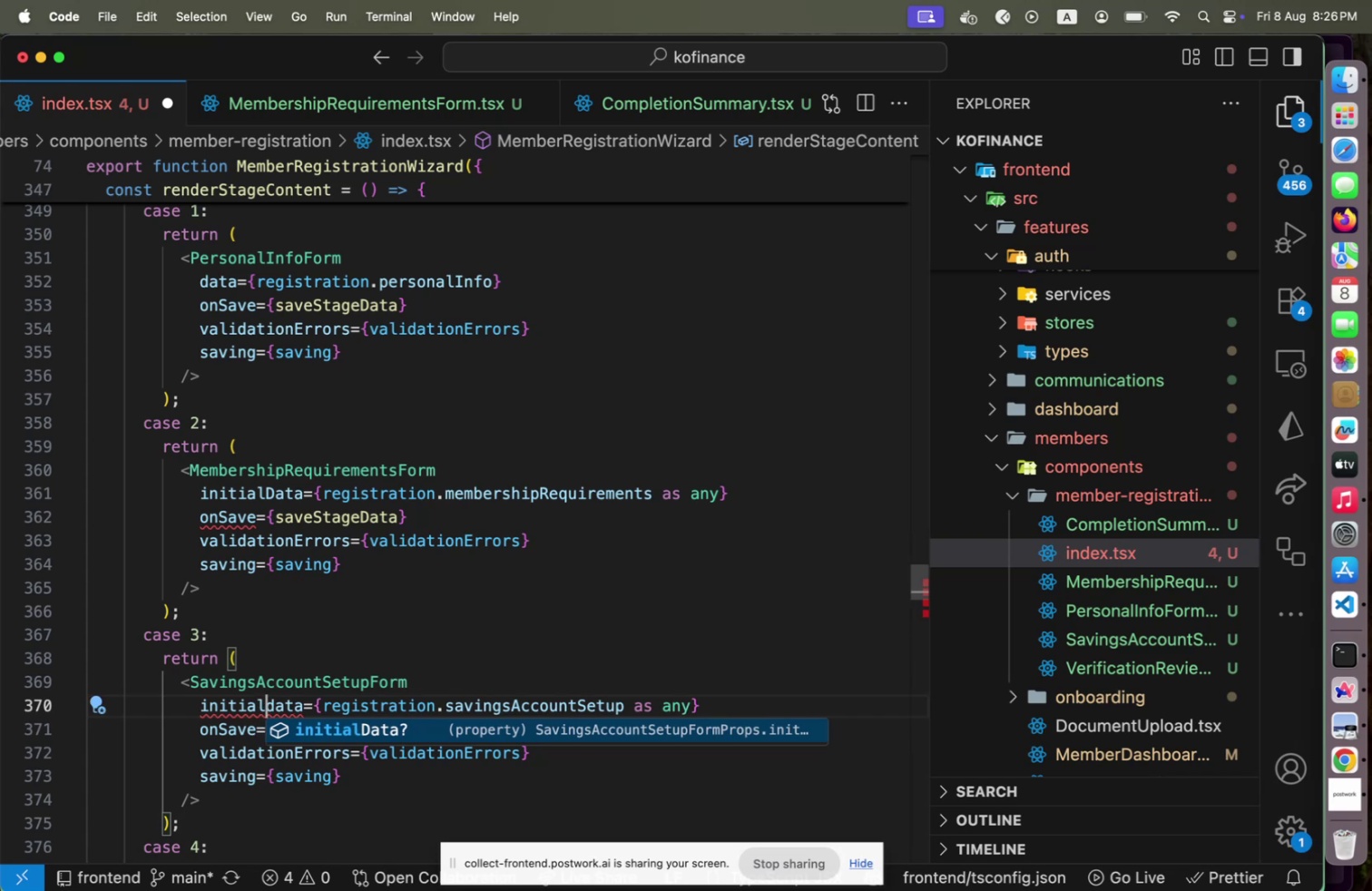 
key(Shift+ArrowRight)
 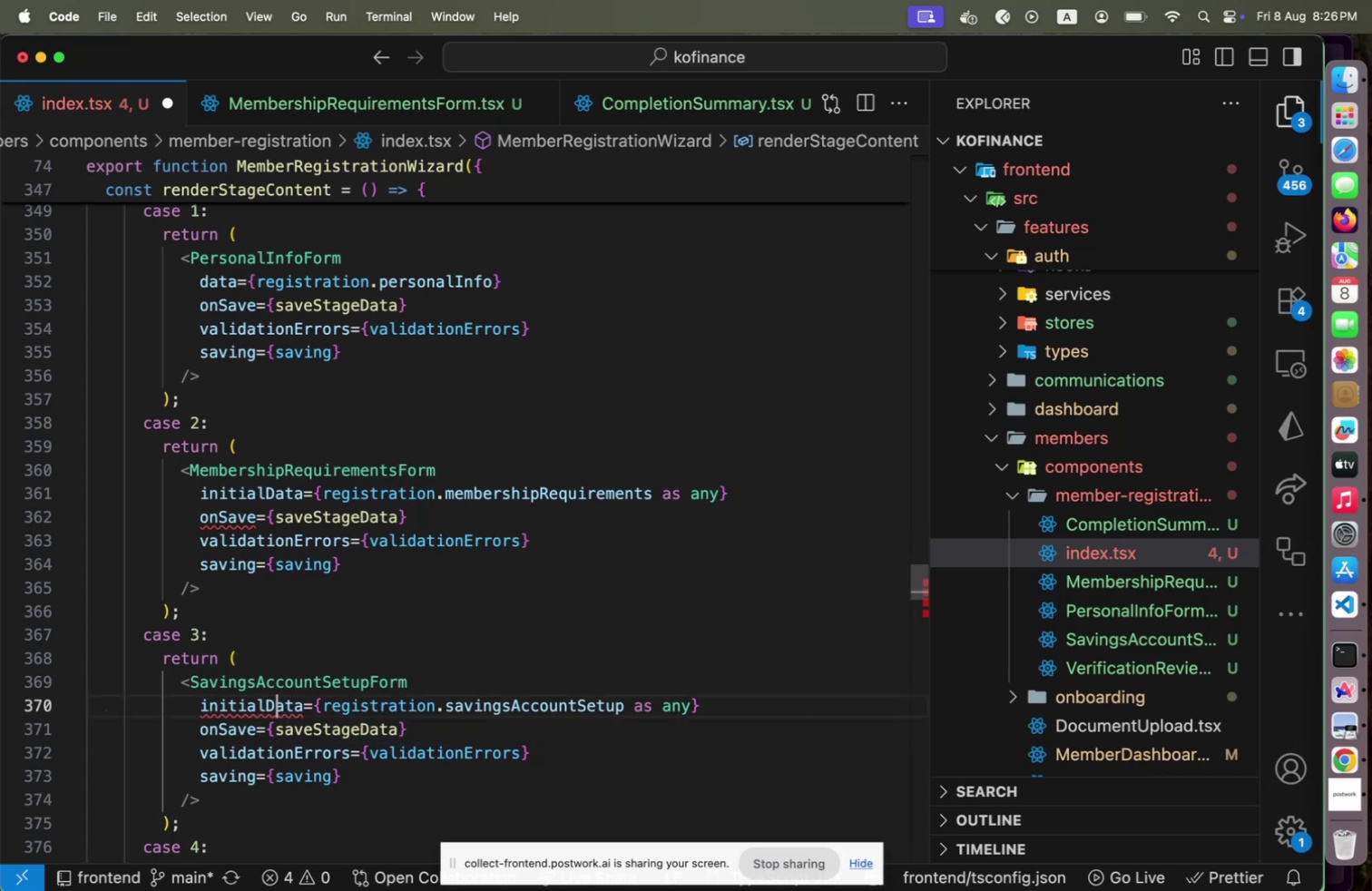 
key(Shift+D)
 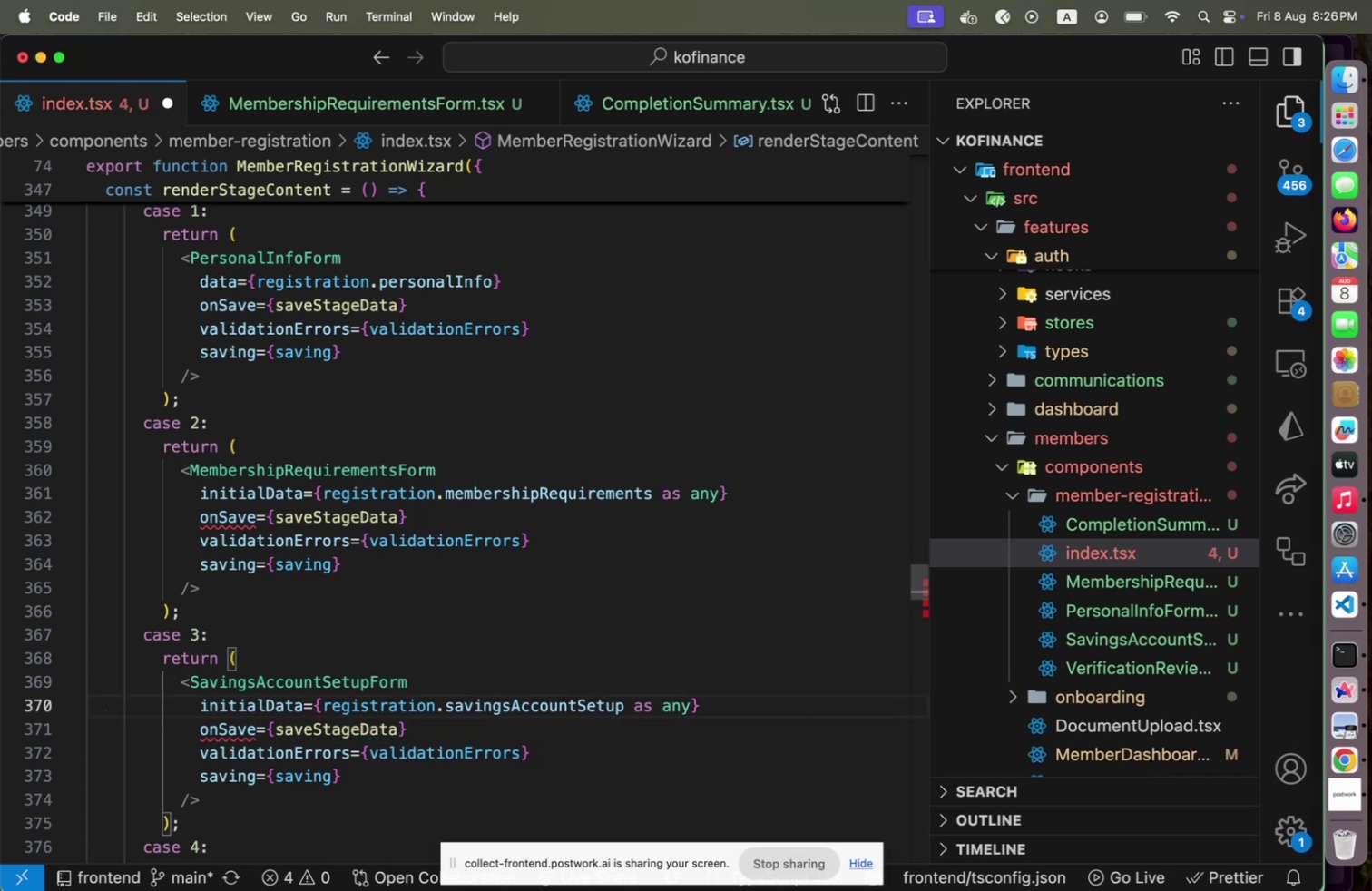 
key(ArrowDown)
 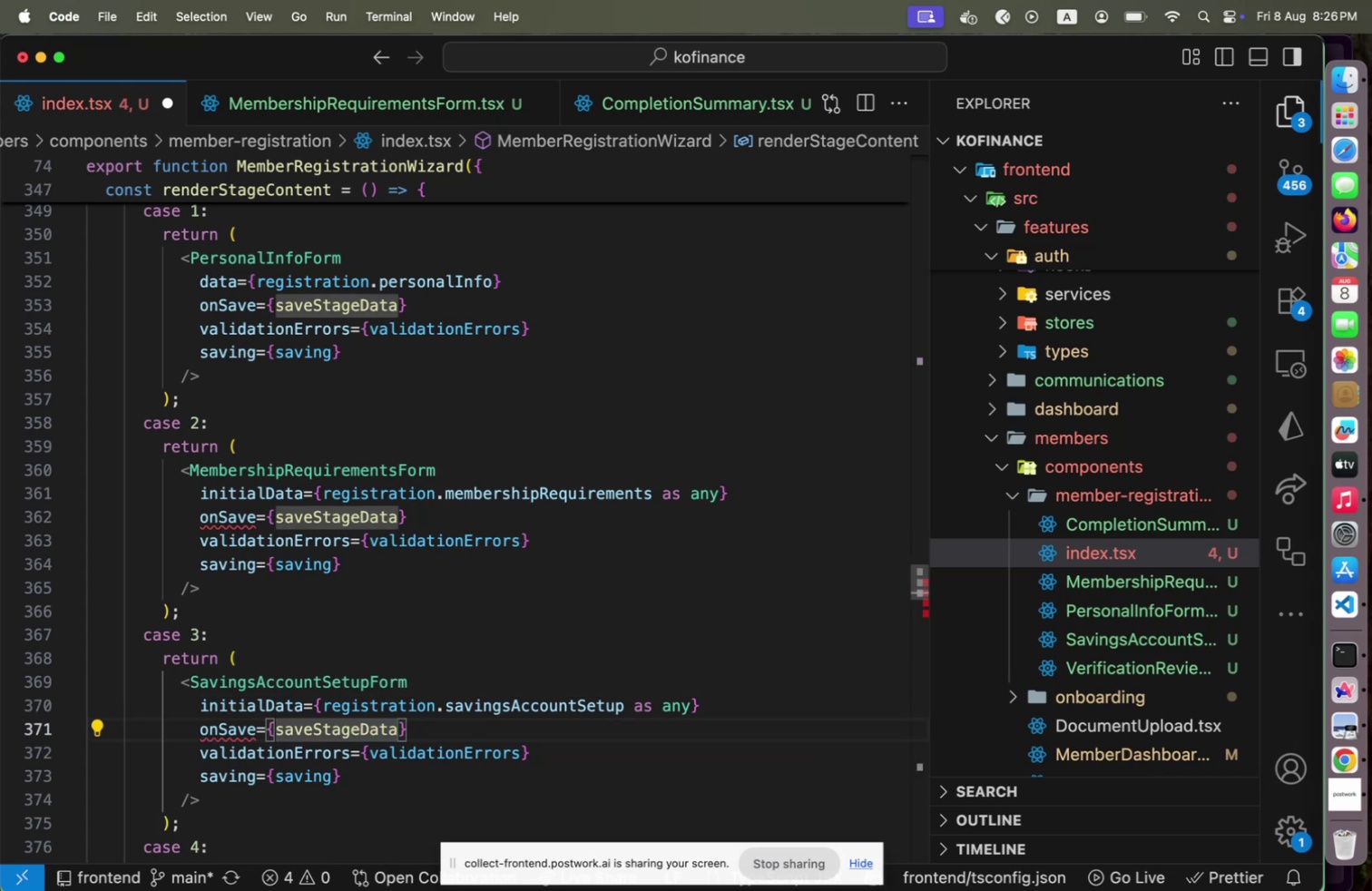 
key(ArrowLeft)
 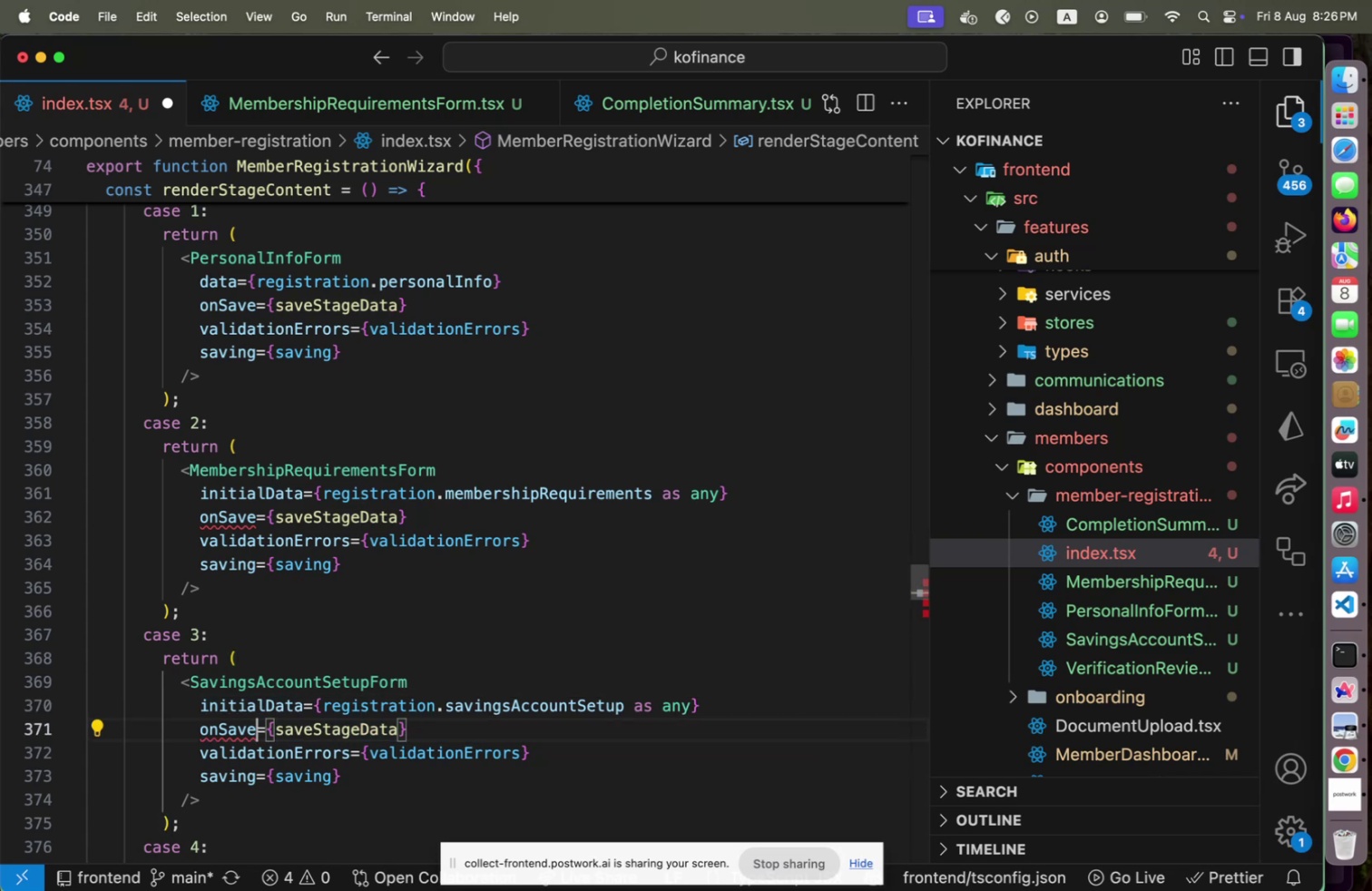 
key(ArrowLeft)
 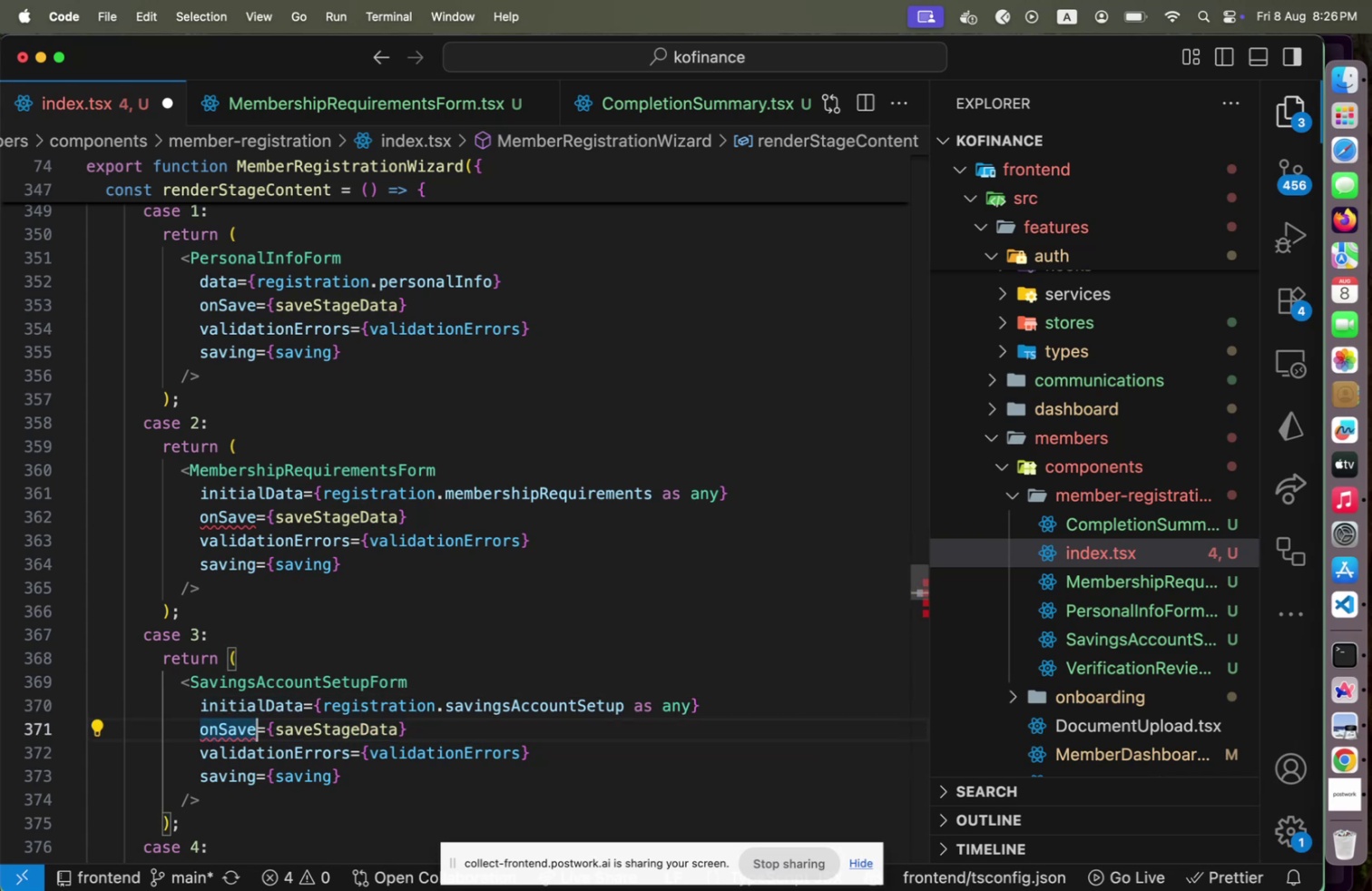 
key(Shift+ArrowLeft)
 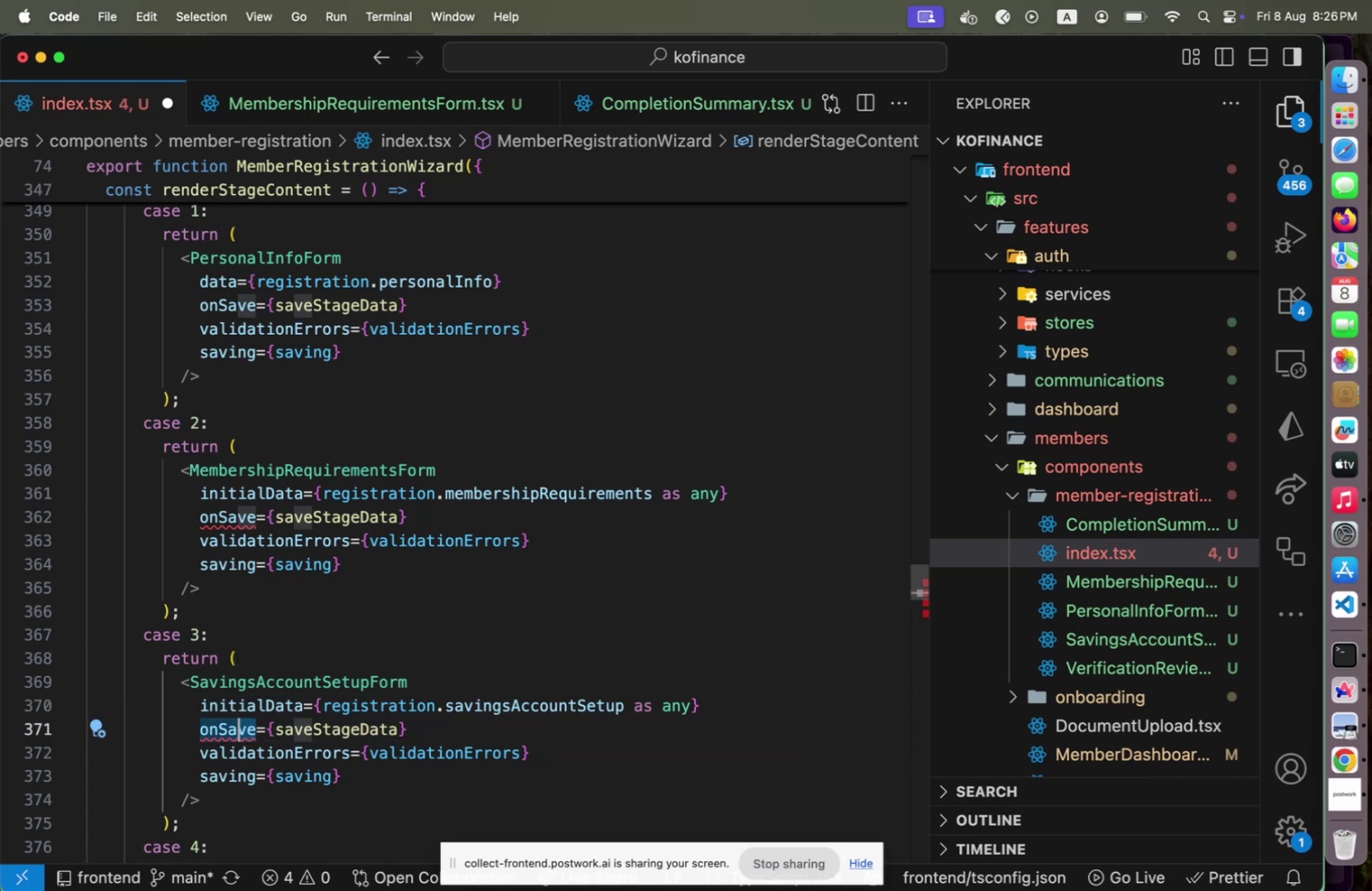 
key(Shift+ArrowLeft)
 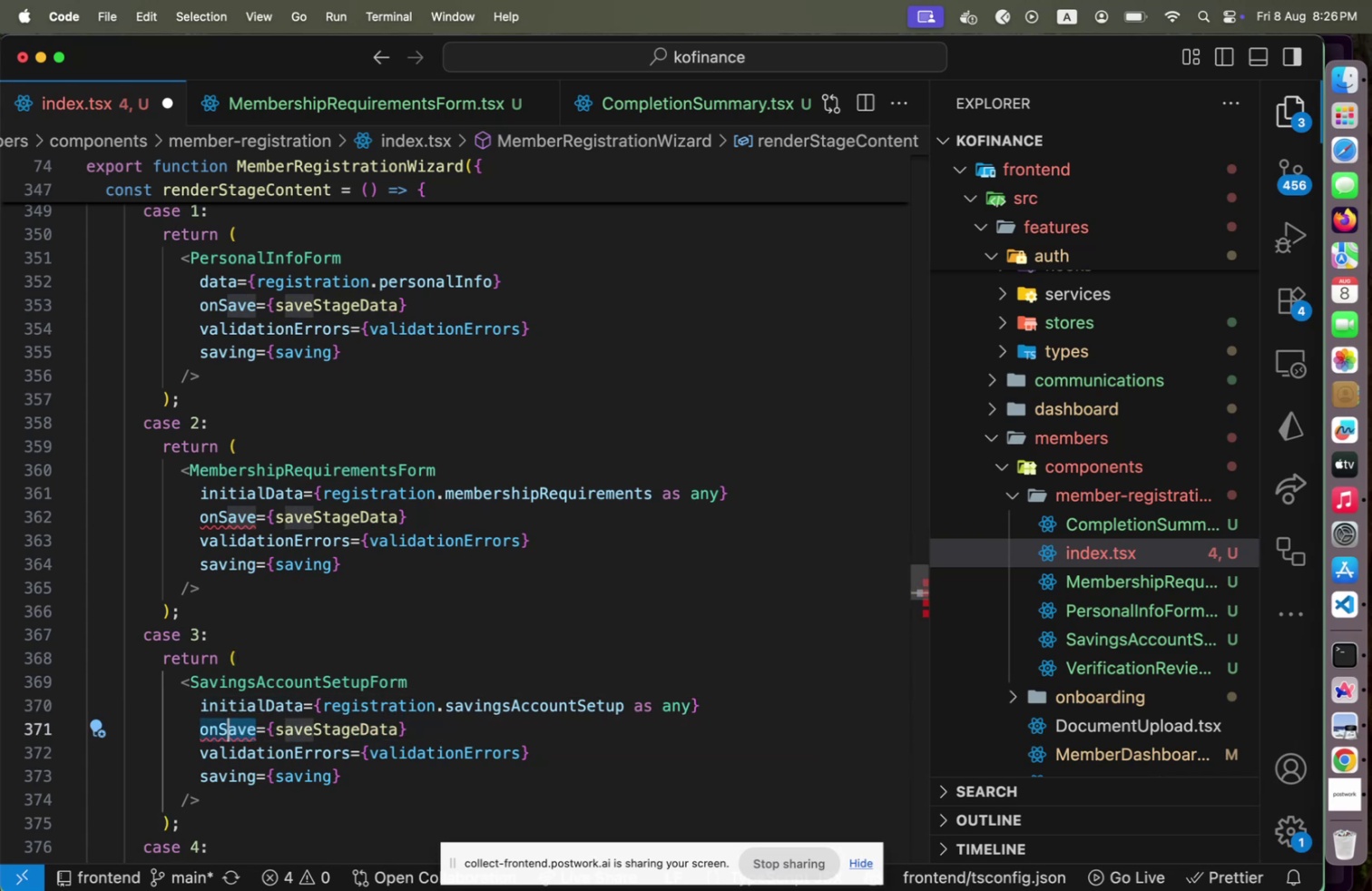 
key(Shift+ArrowLeft)
 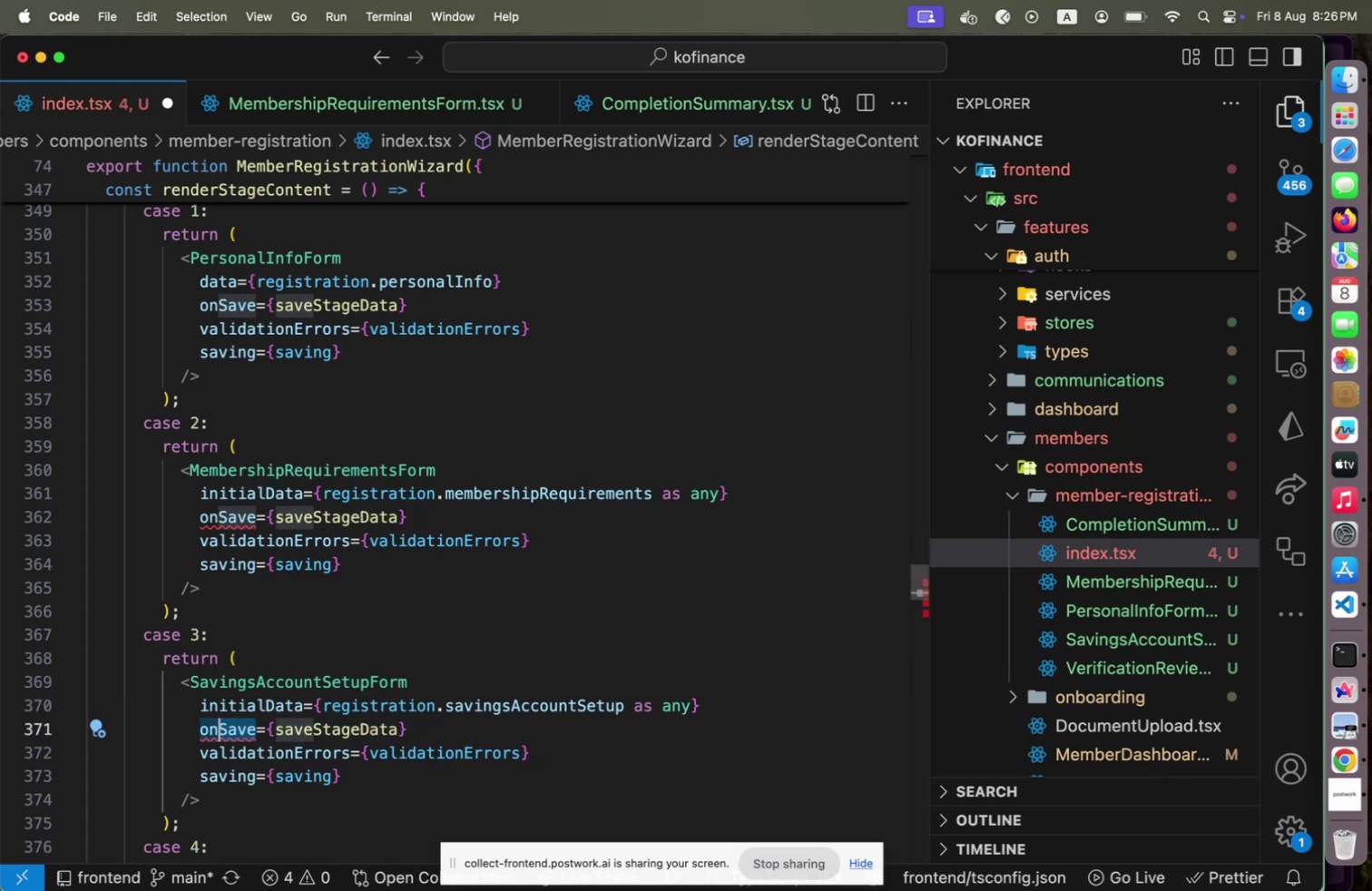 
key(Shift+ArrowLeft)
 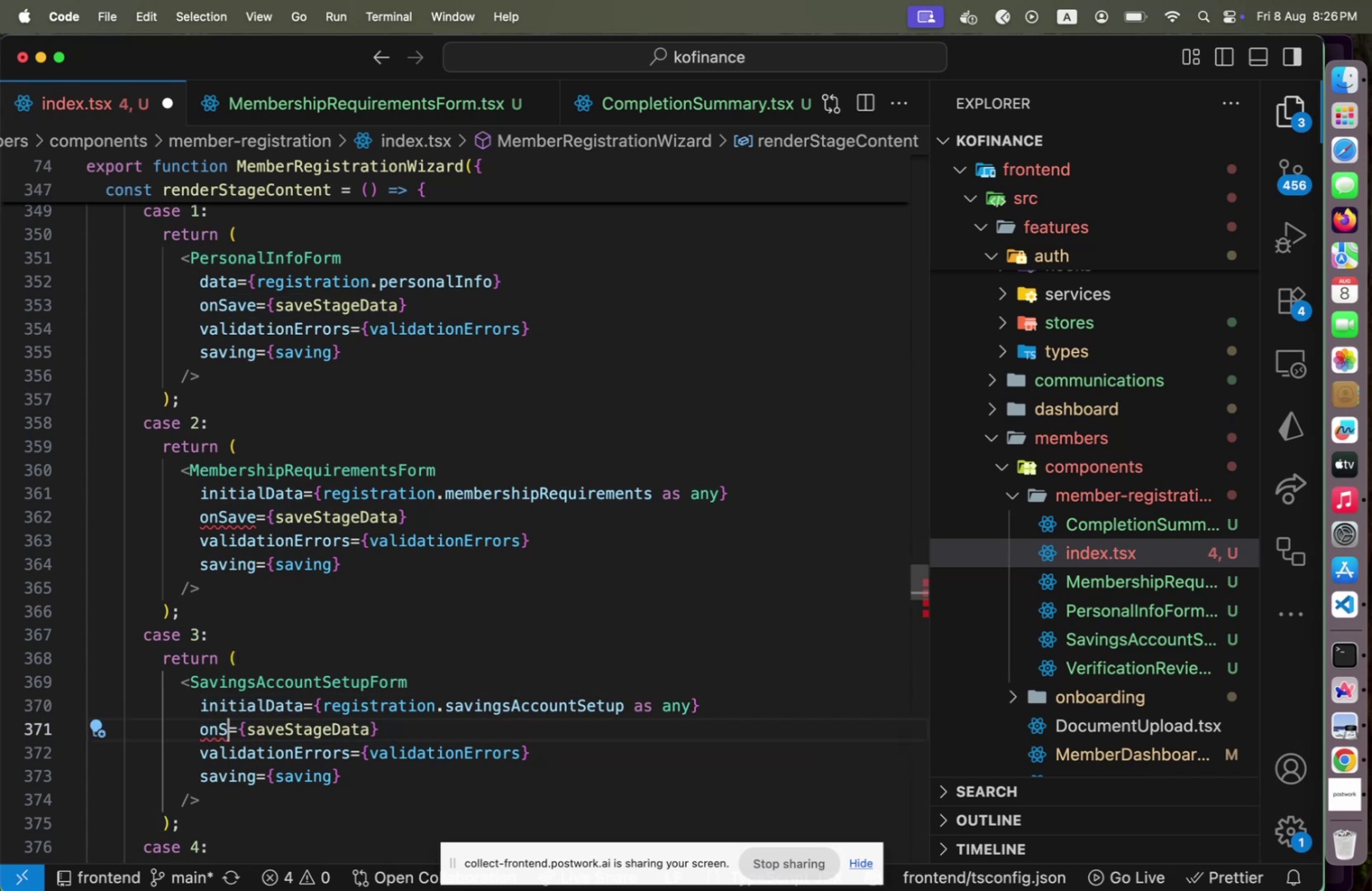 
type(Submit)
 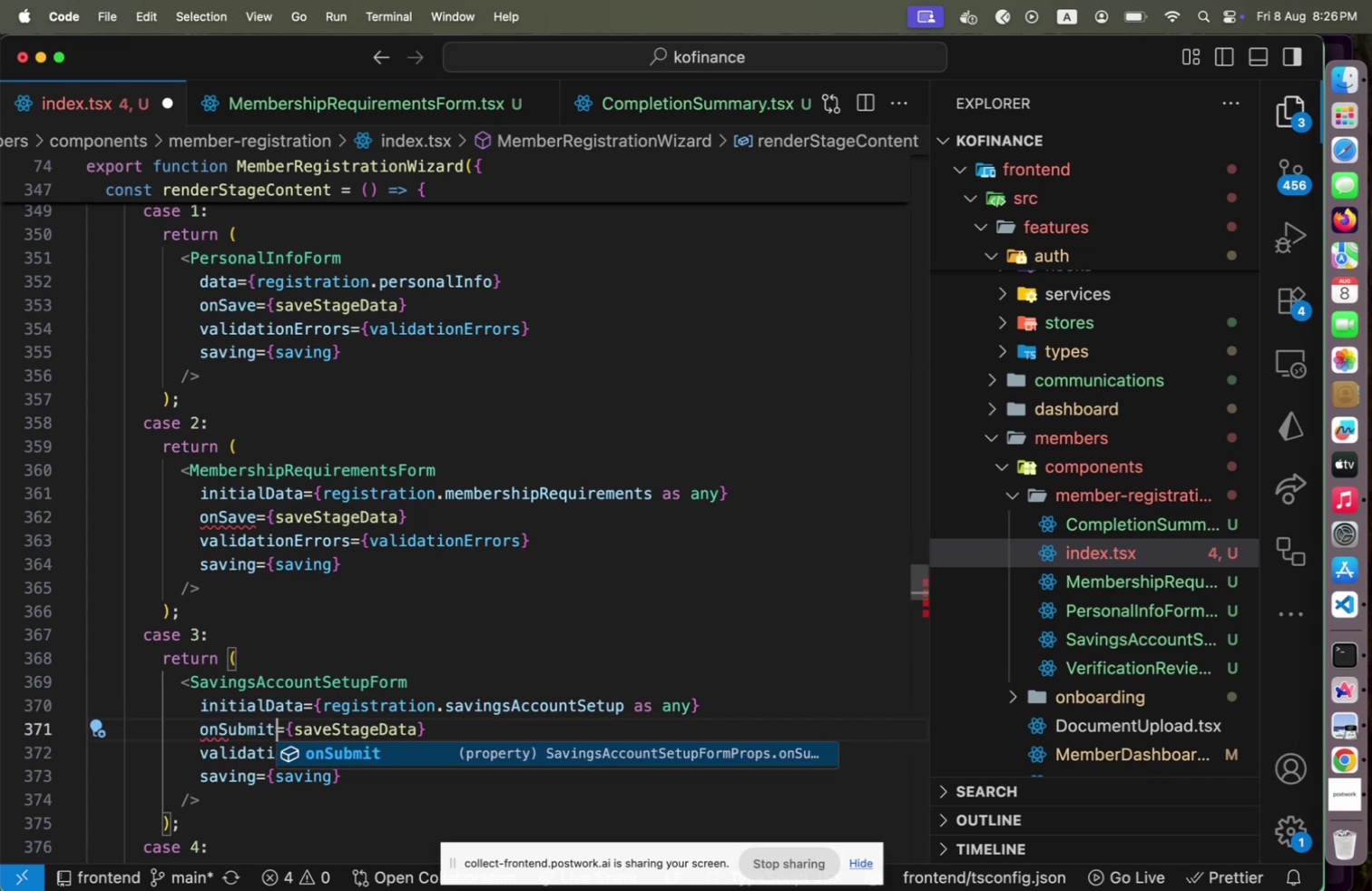 
key(ArrowRight)
 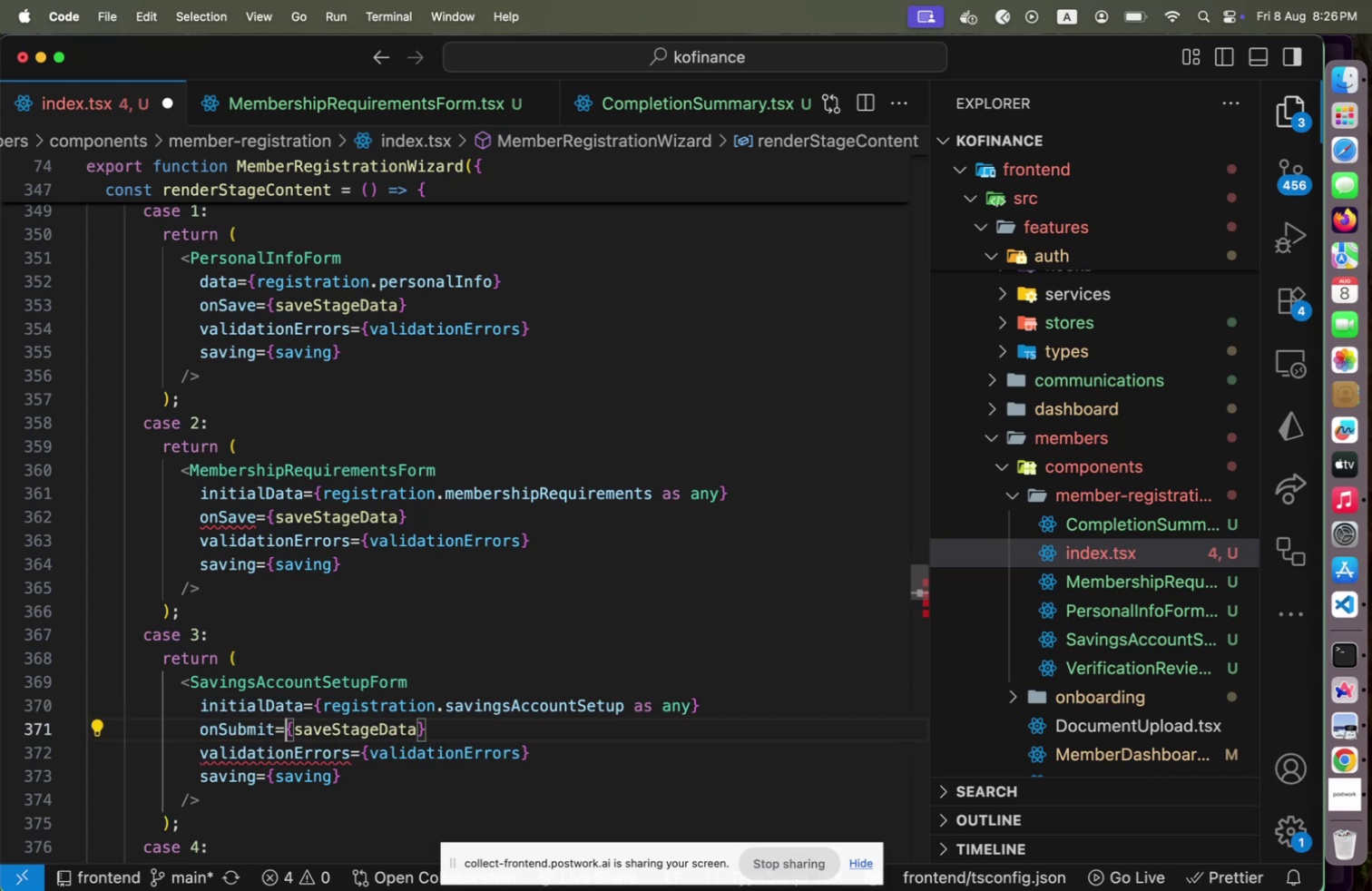 
key(ArrowDown)
 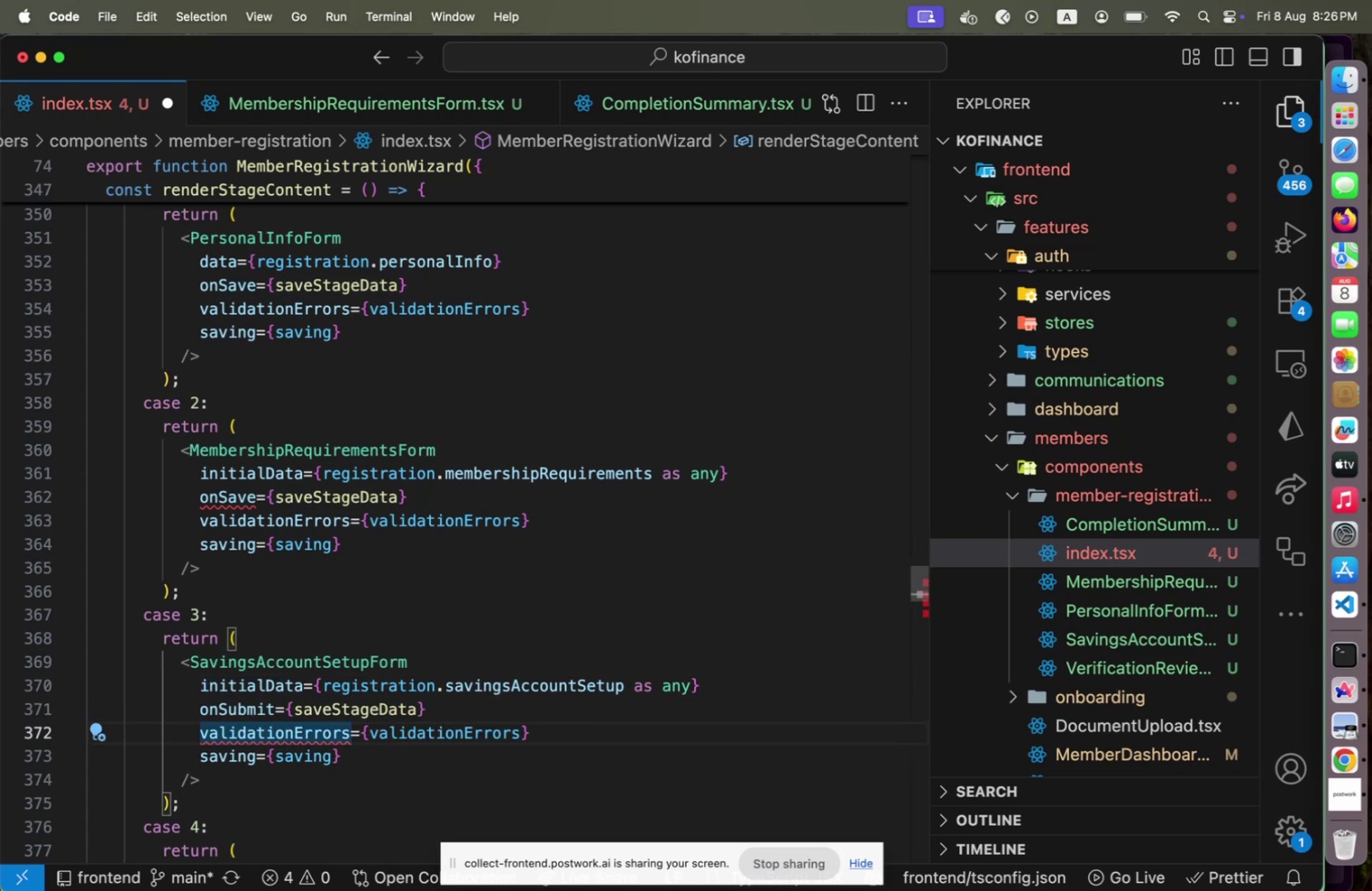 
key(Meta+Slash)
 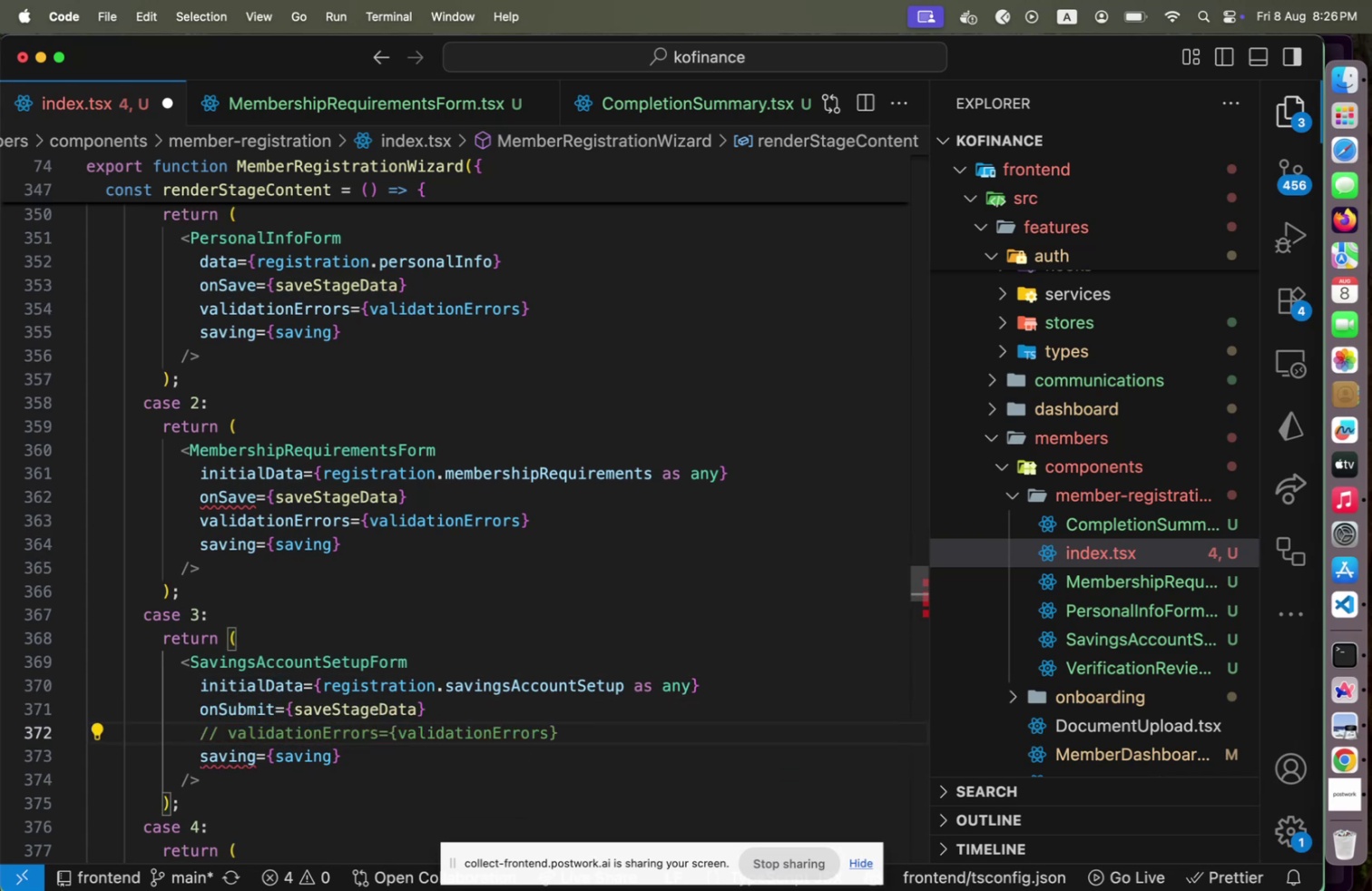 
key(ArrowDown)
 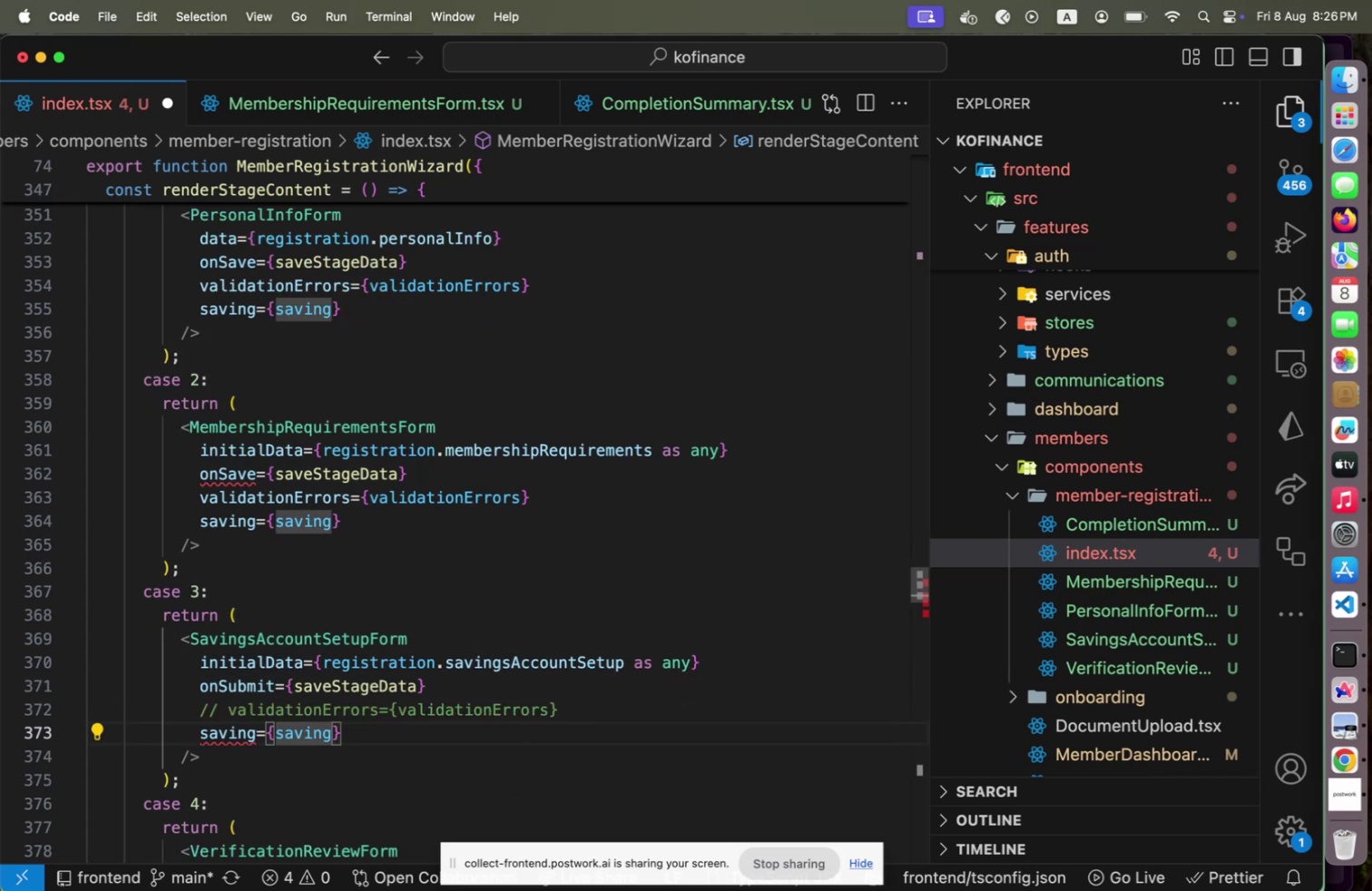 
hold_key(key=ArrowLeft, duration=0.79)
 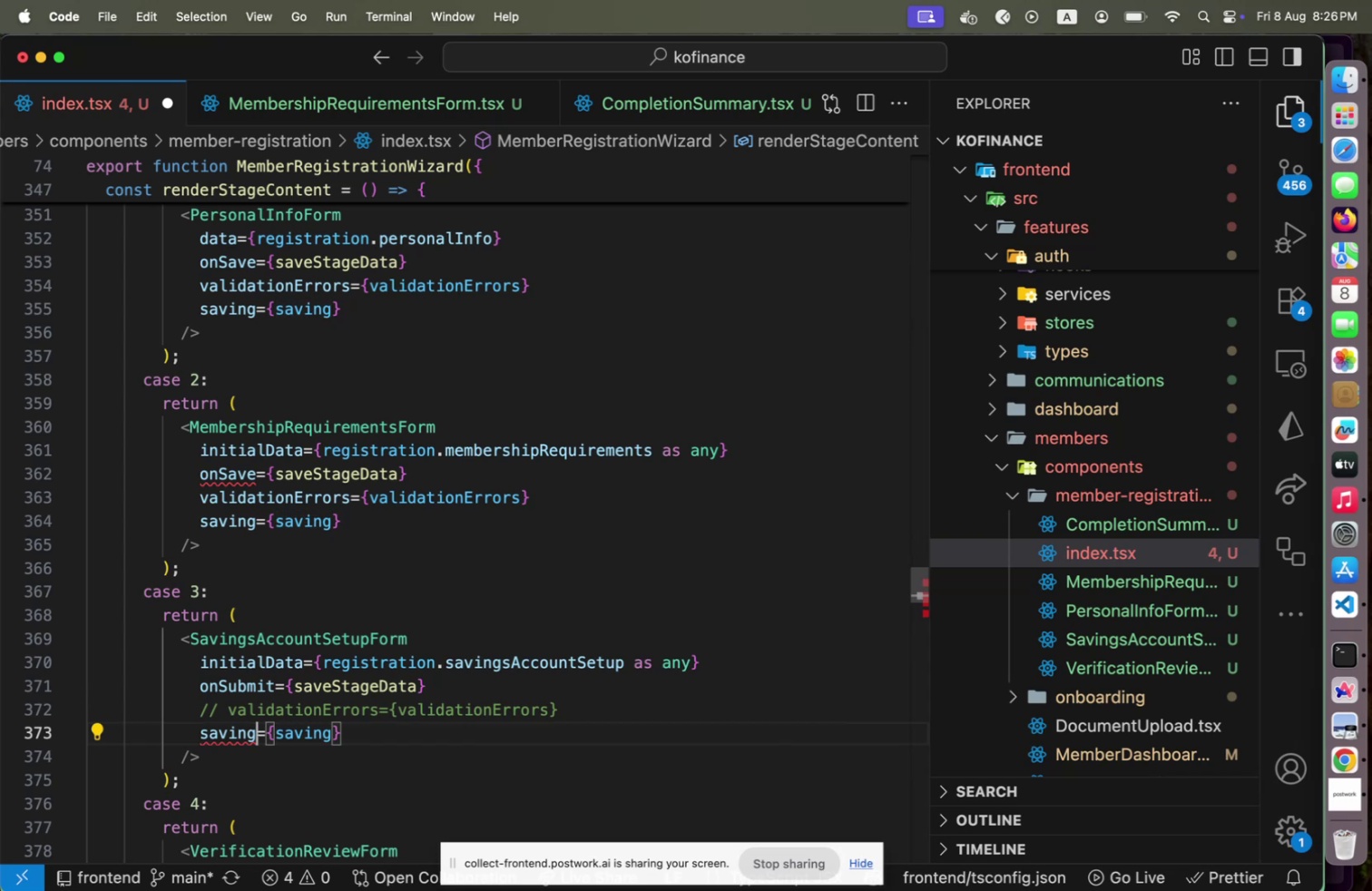 
key(ArrowLeft)
 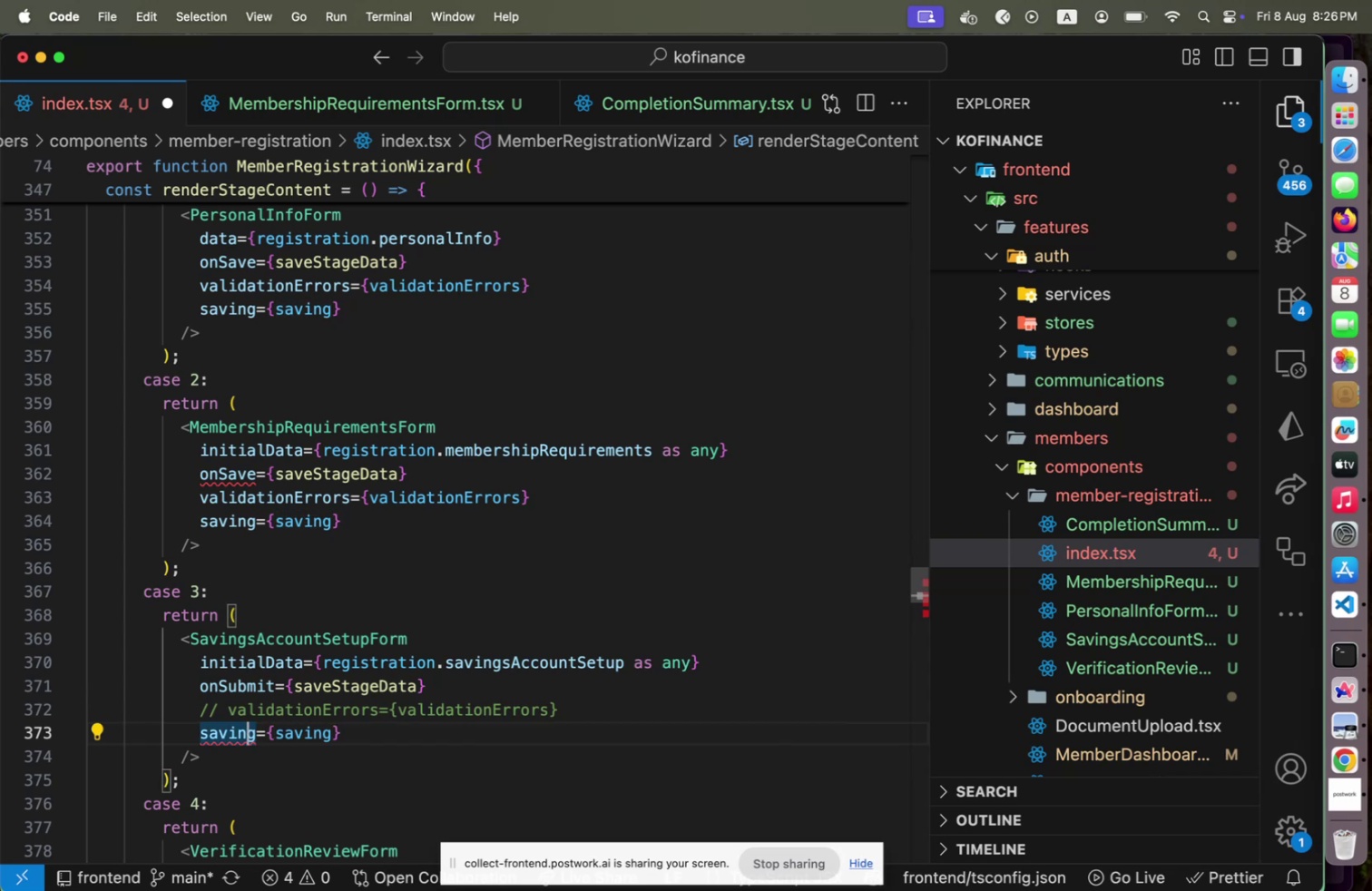 
key(ArrowLeft)
 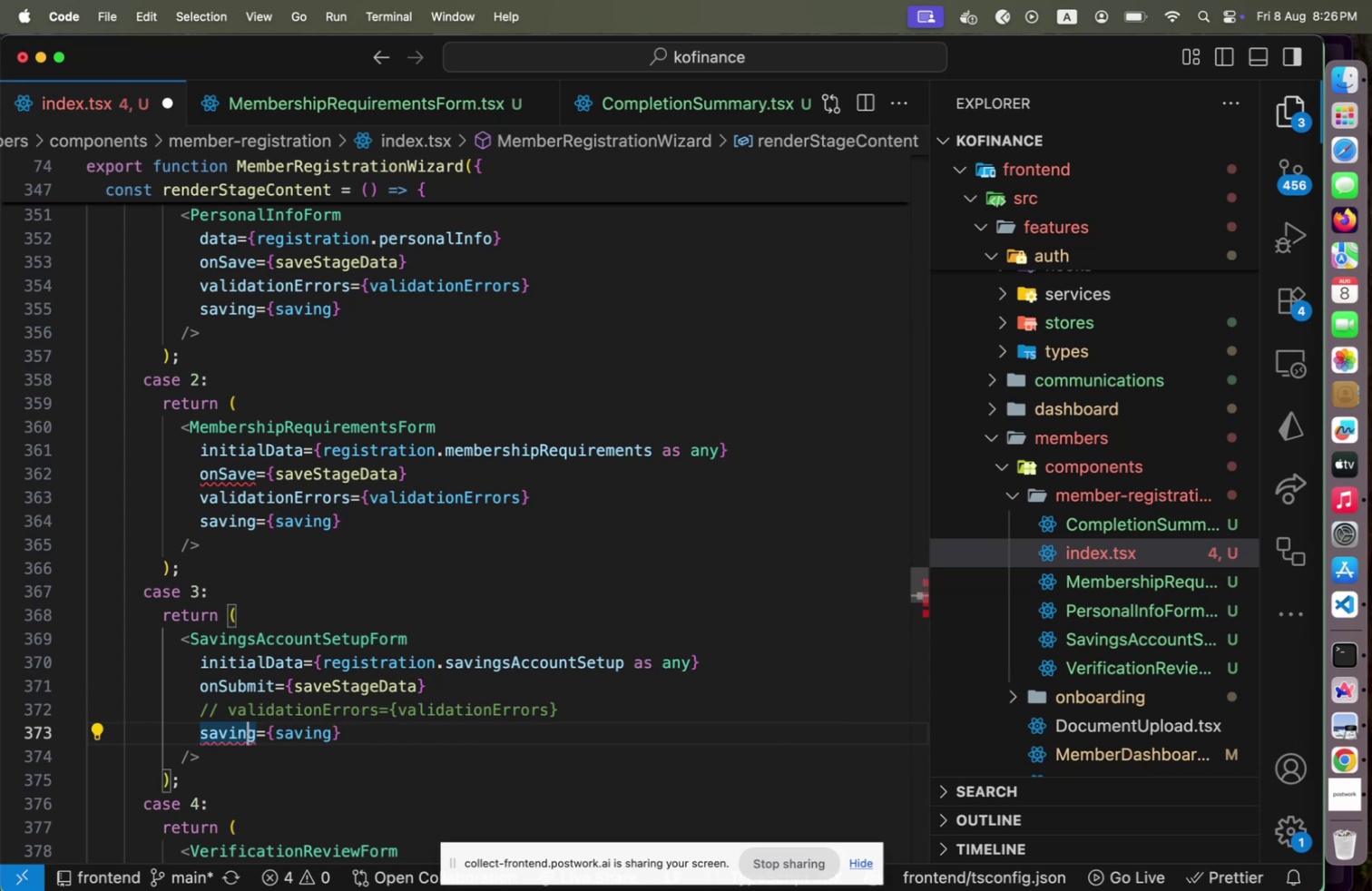 
hold_key(key=ShiftLeft, duration=0.35)
 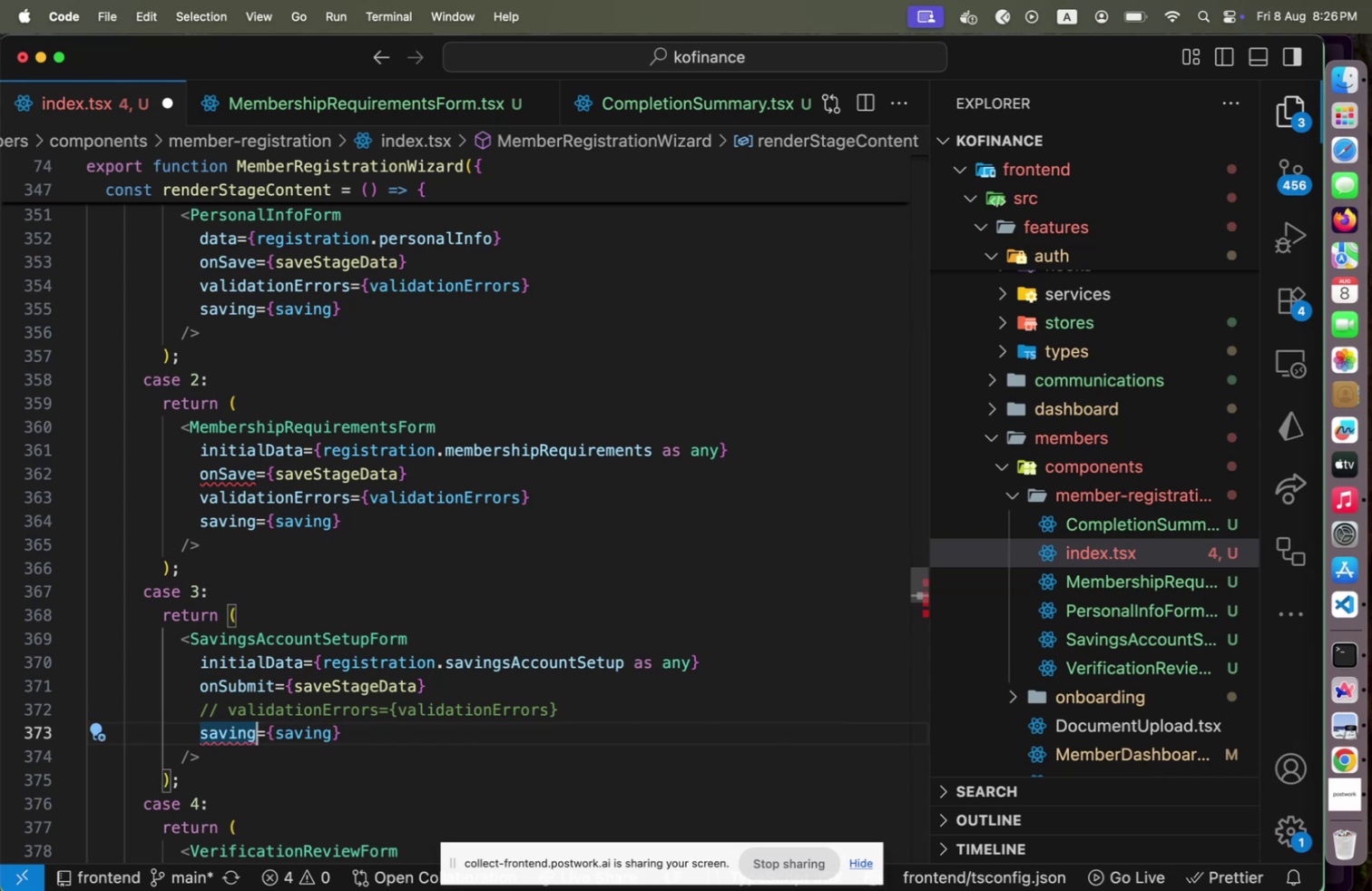 
key(ArrowRight)
 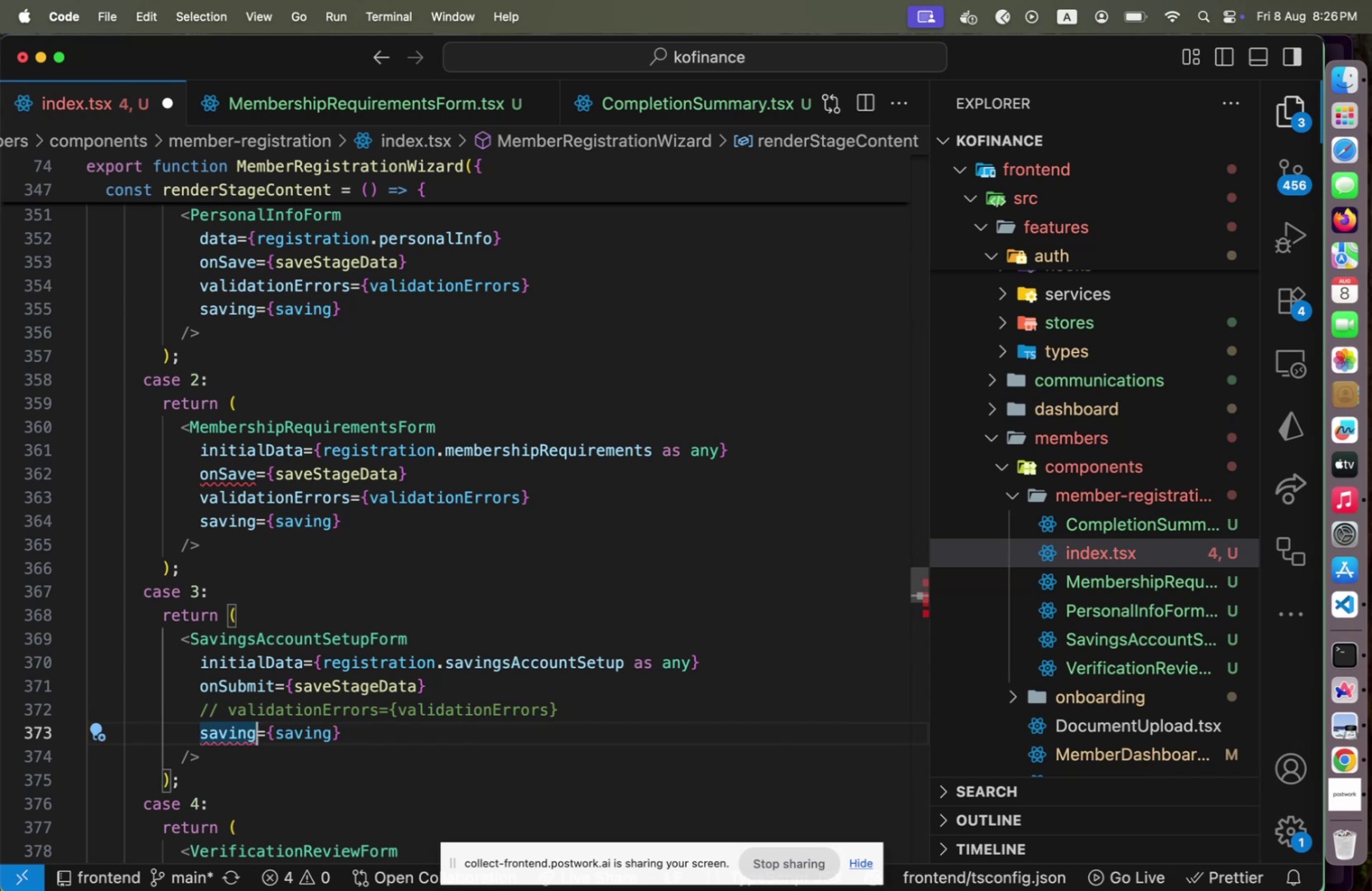 
type([Home]isL)
 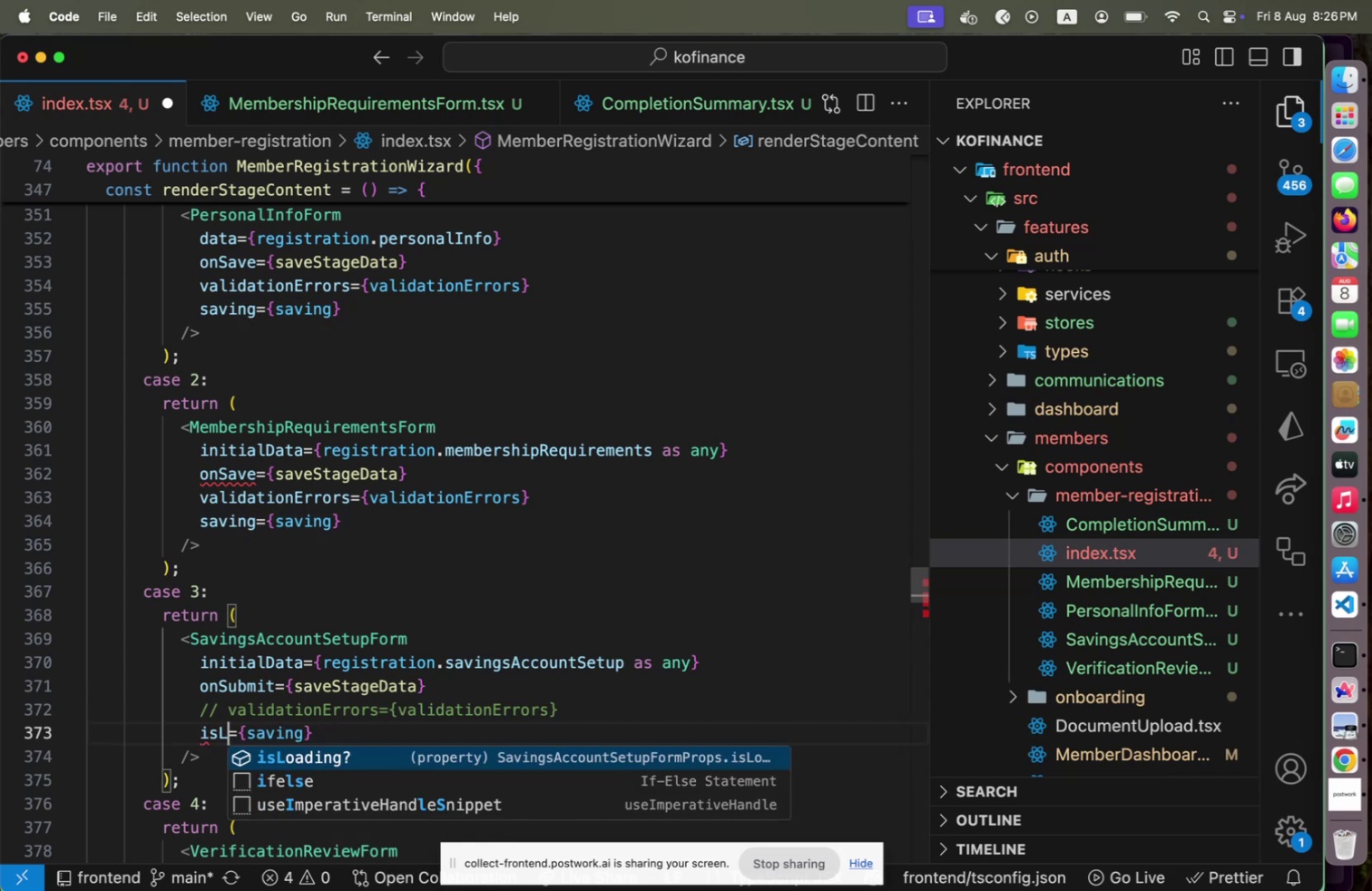 
key(Enter)
 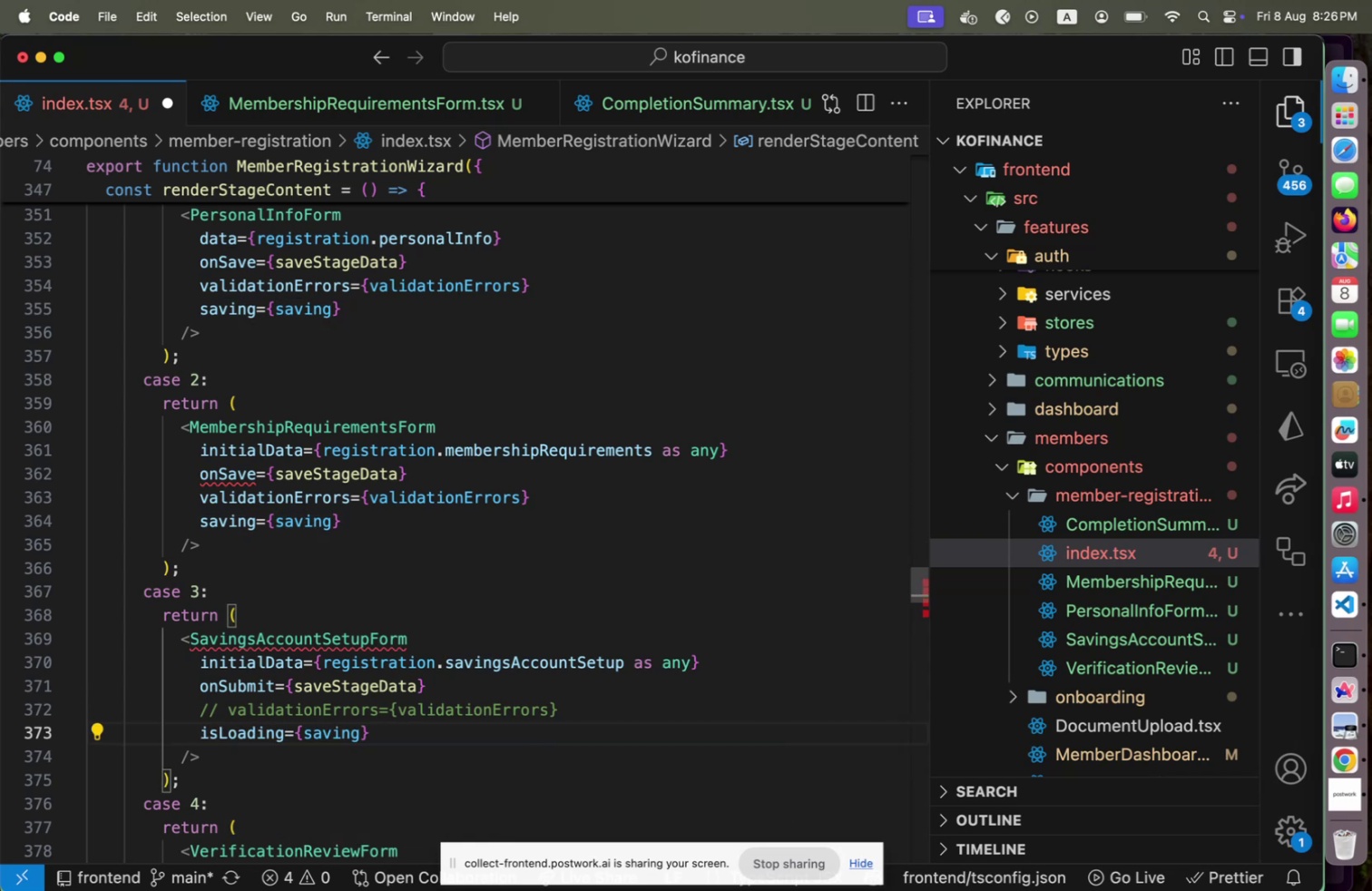 
hold_key(key=ArrowUp, duration=0.36)
 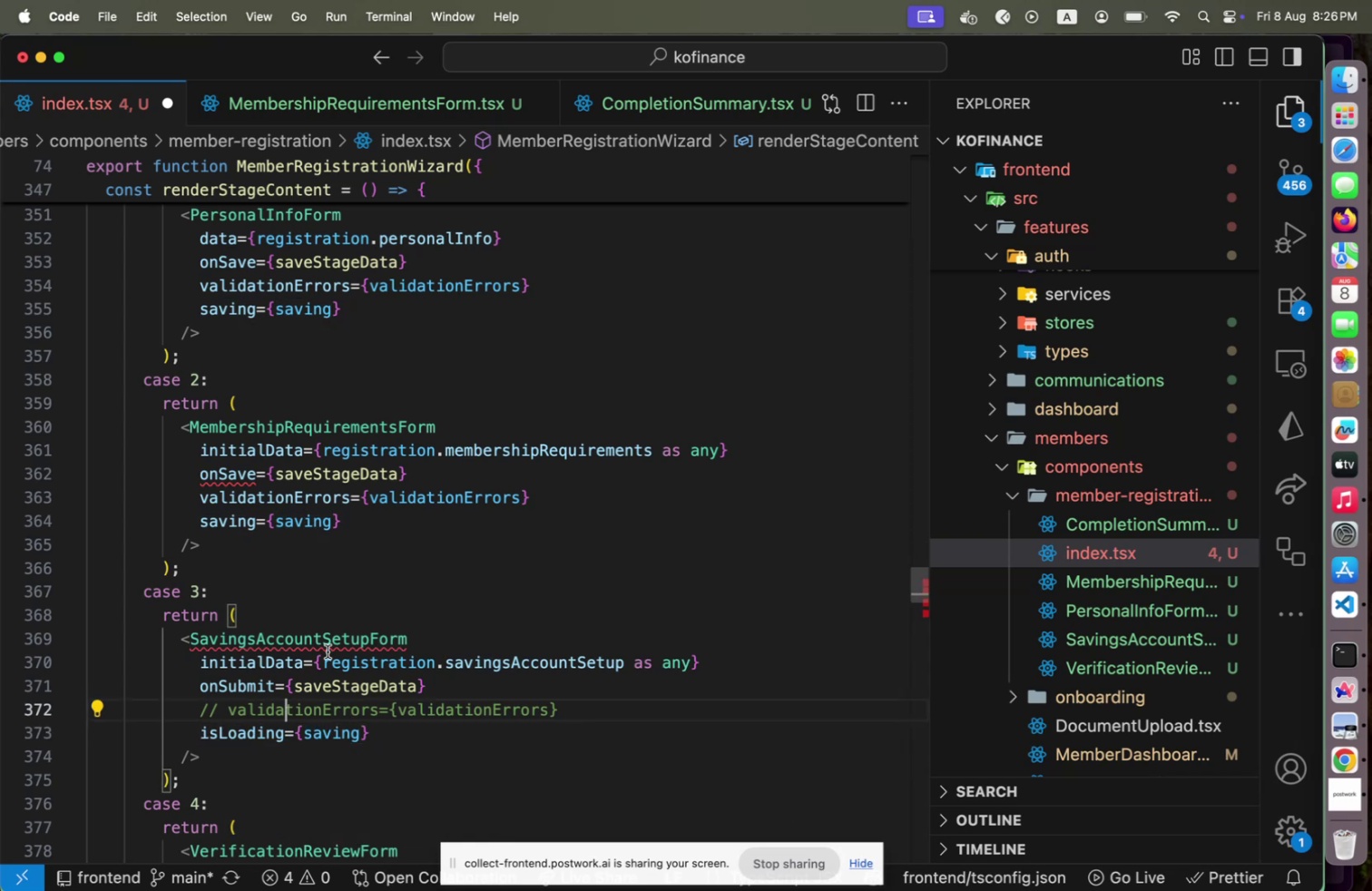 
mouse_move([337, 652])
 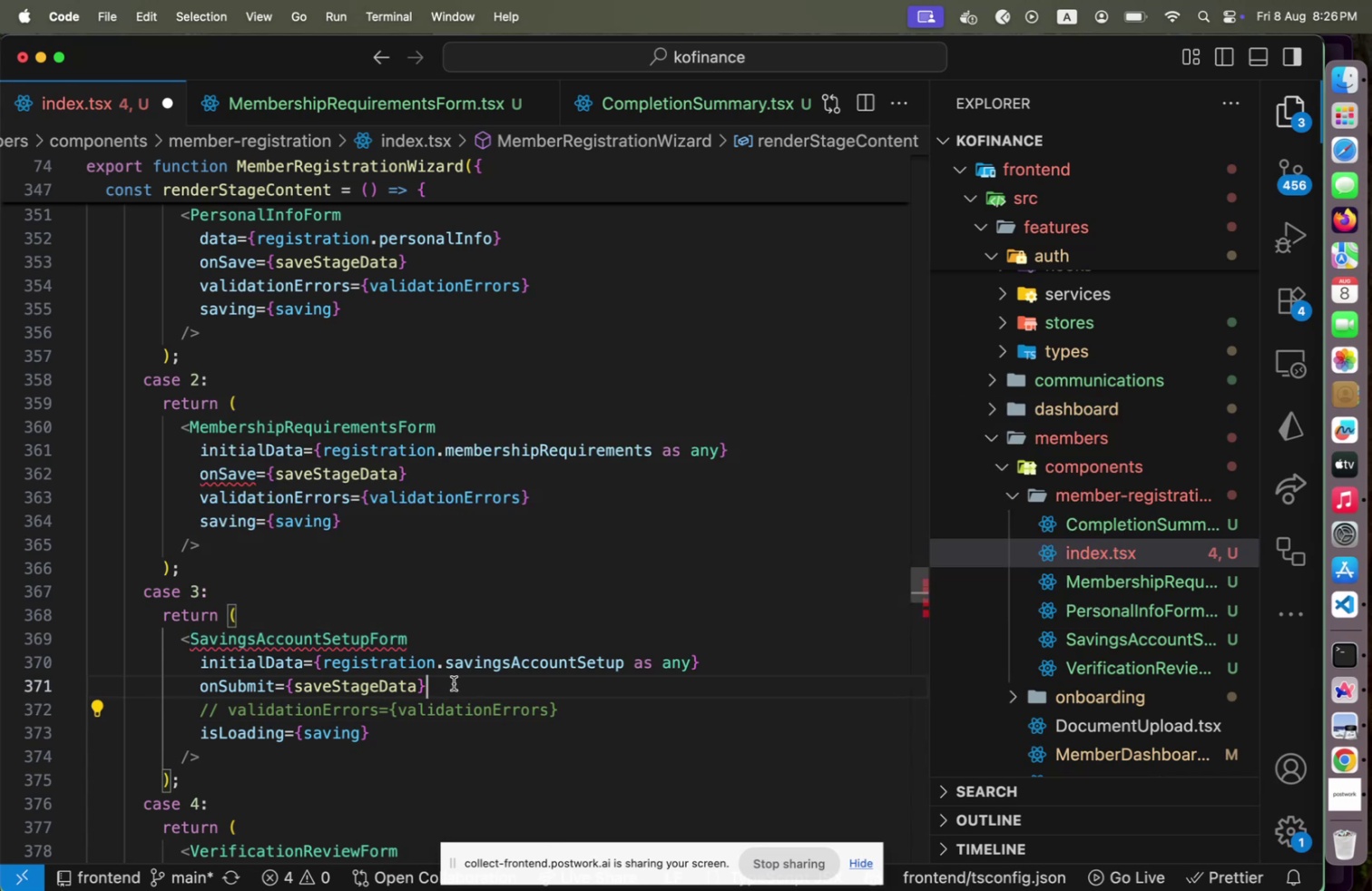 
left_click([454, 682])
 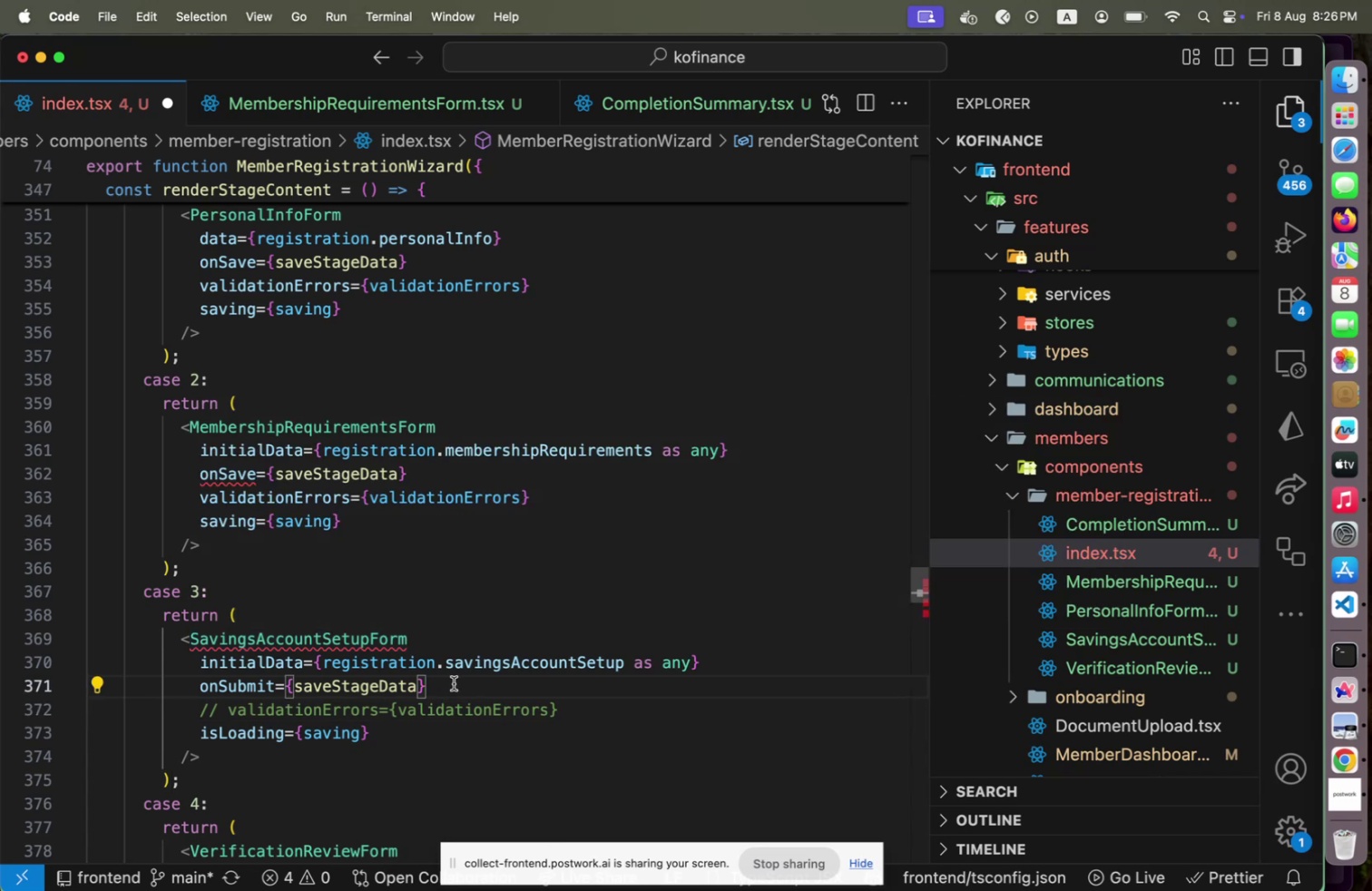 
key(Enter)
 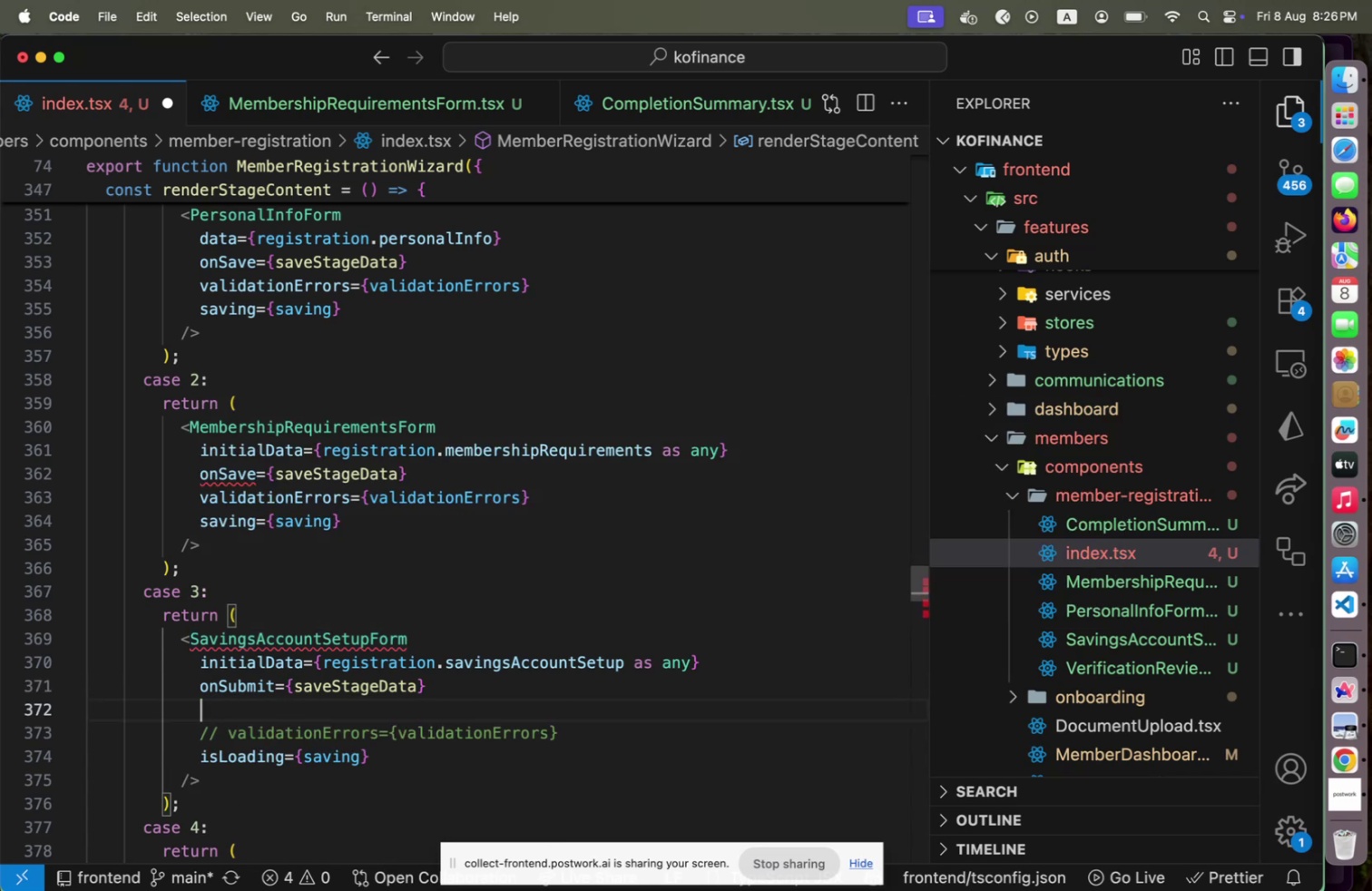 
type(onBack={han)
key(Backspace)
key(Backspace)
key(Backspace)
 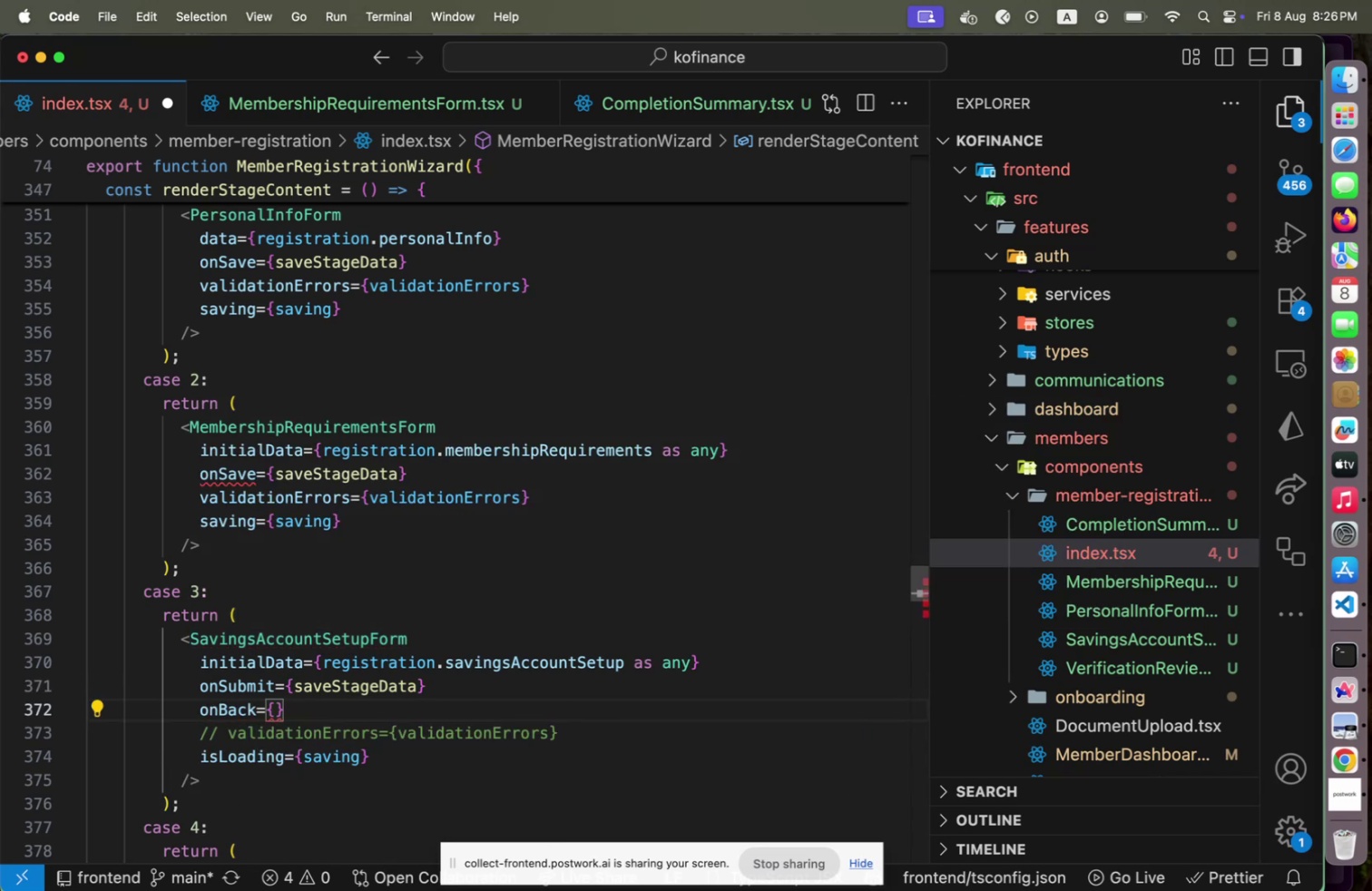 
key(ArrowRight)
 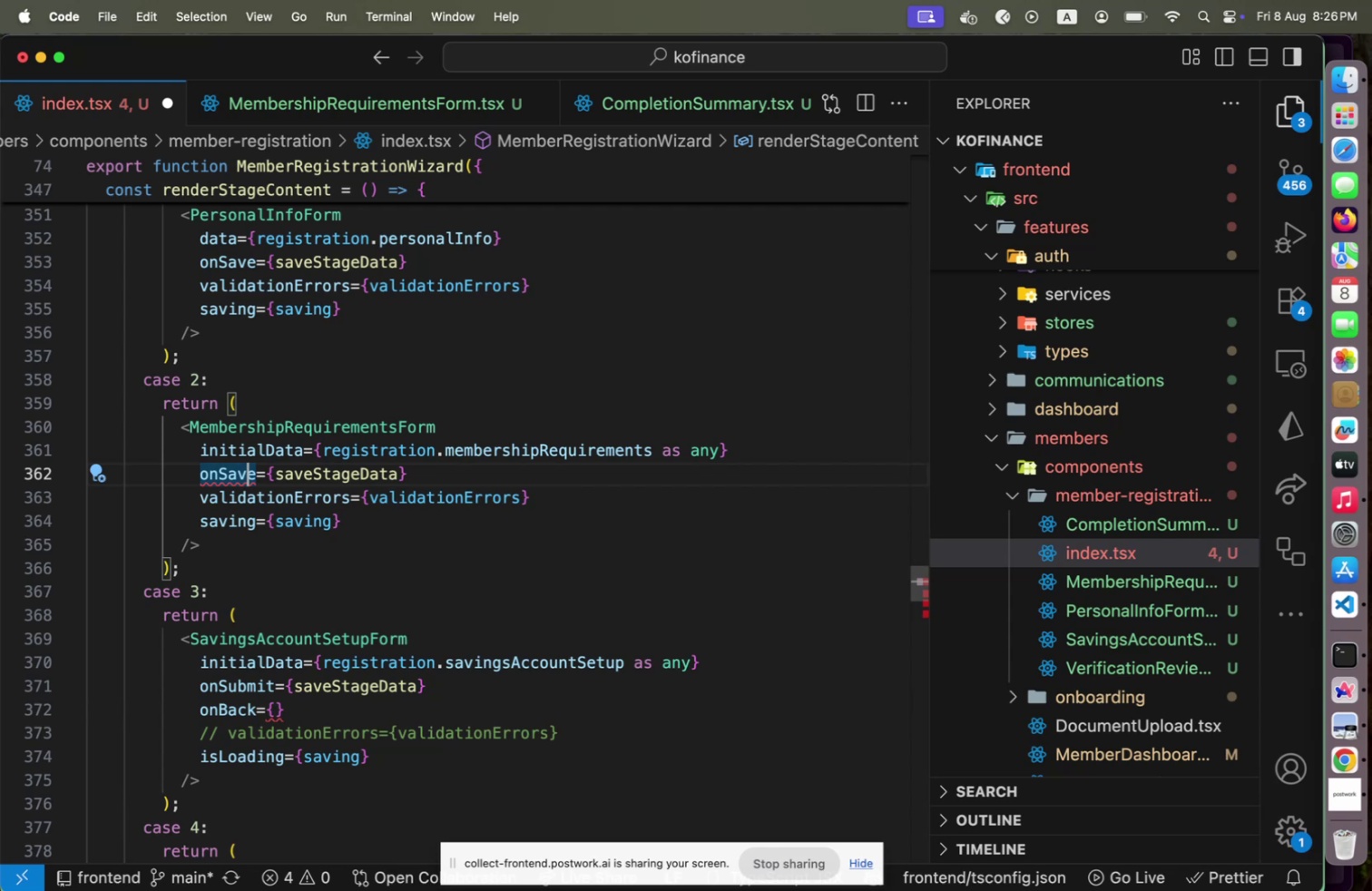 
key(ArrowRight)
 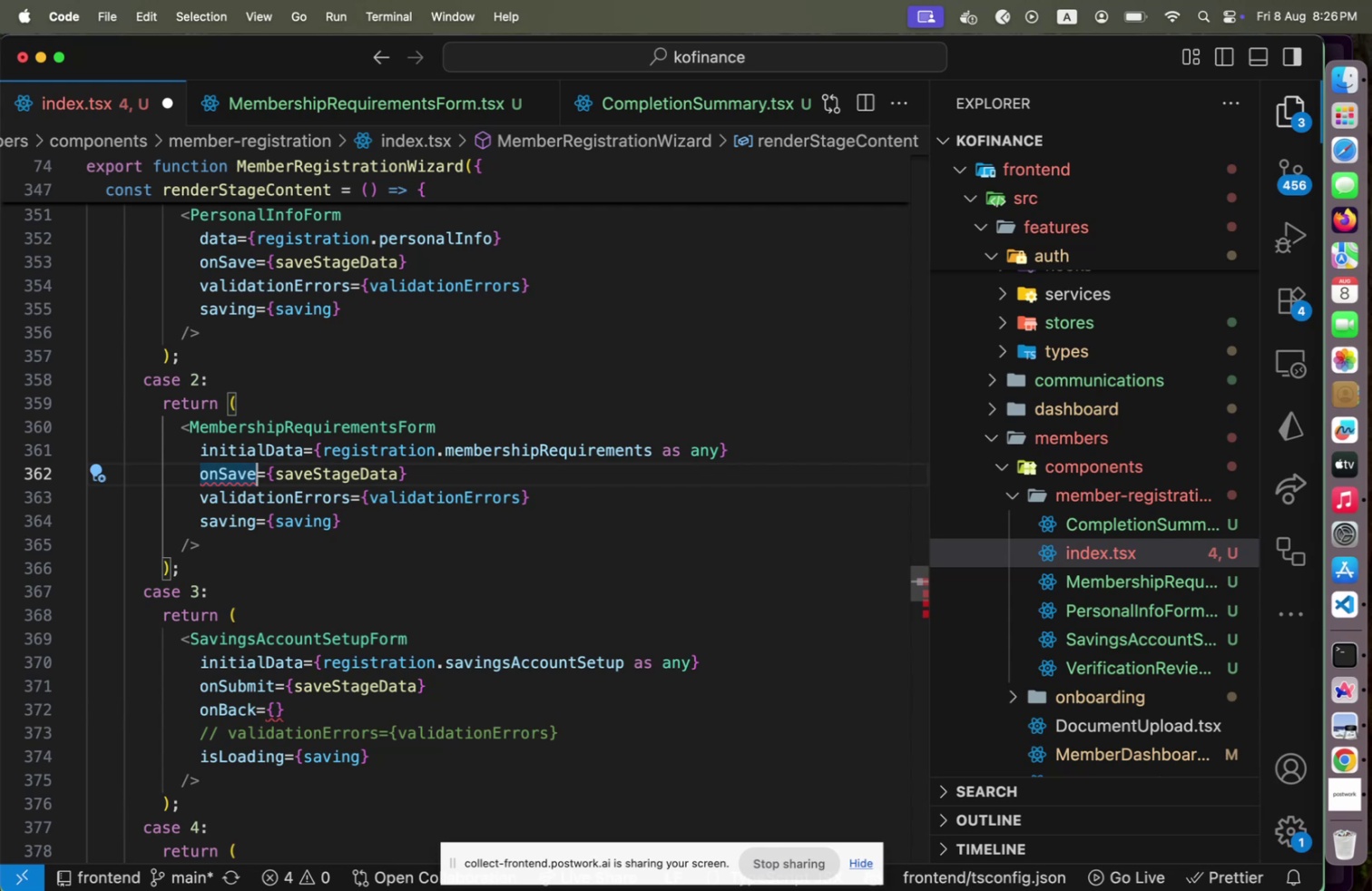 
key(Shift+ArrowLeft)
 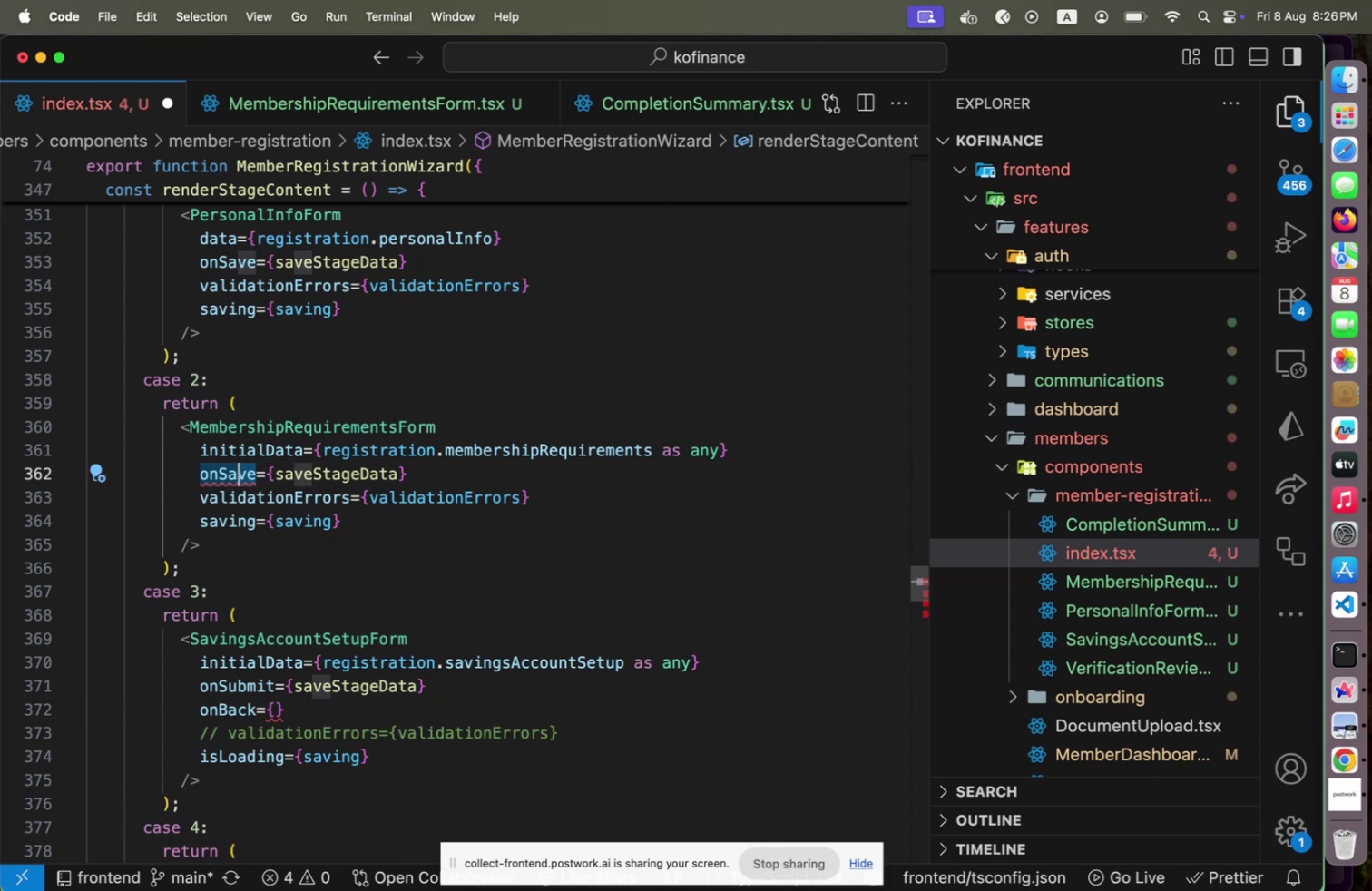 
key(Shift+ArrowLeft)
 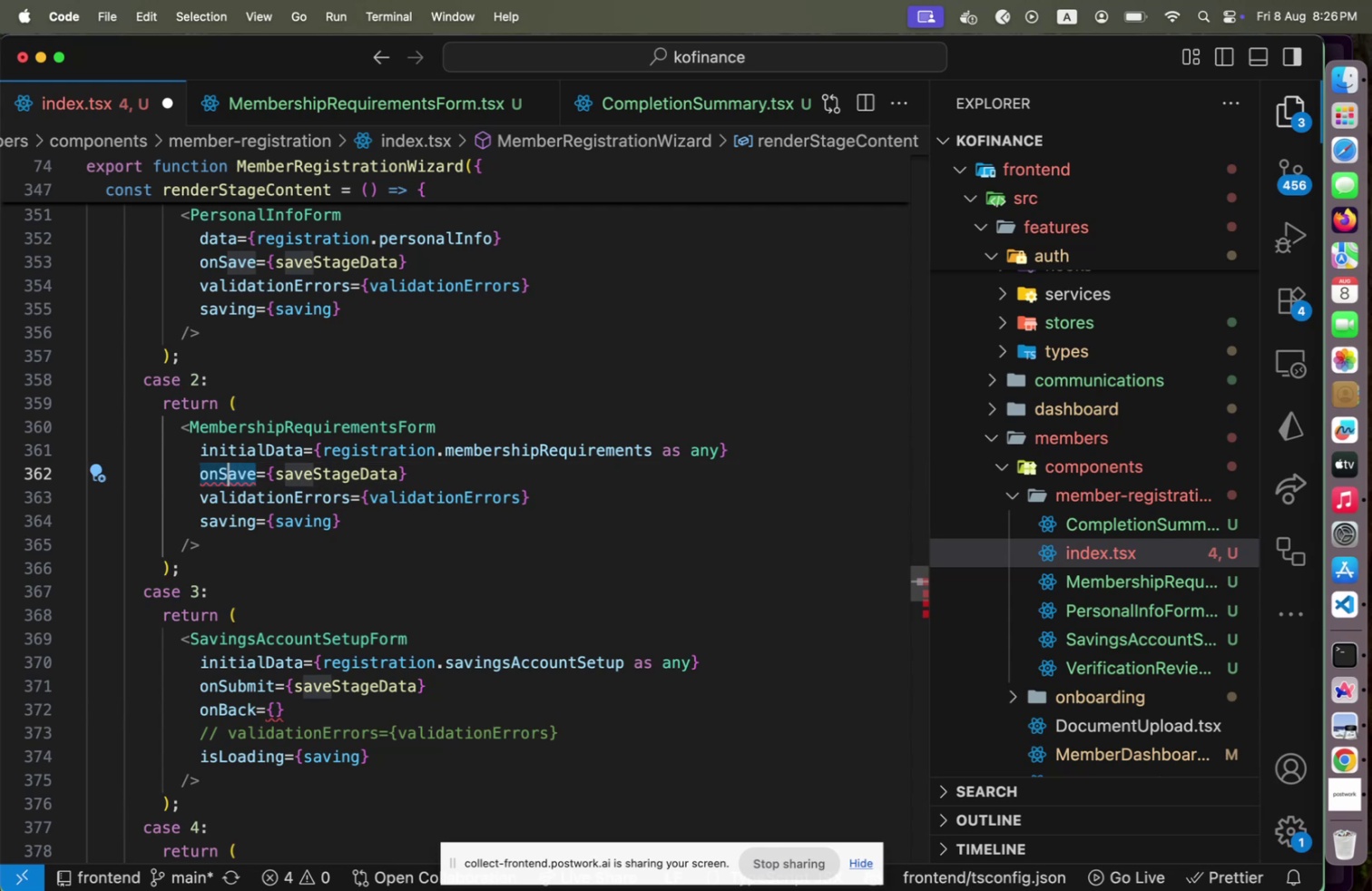 
key(Shift+ArrowLeft)
 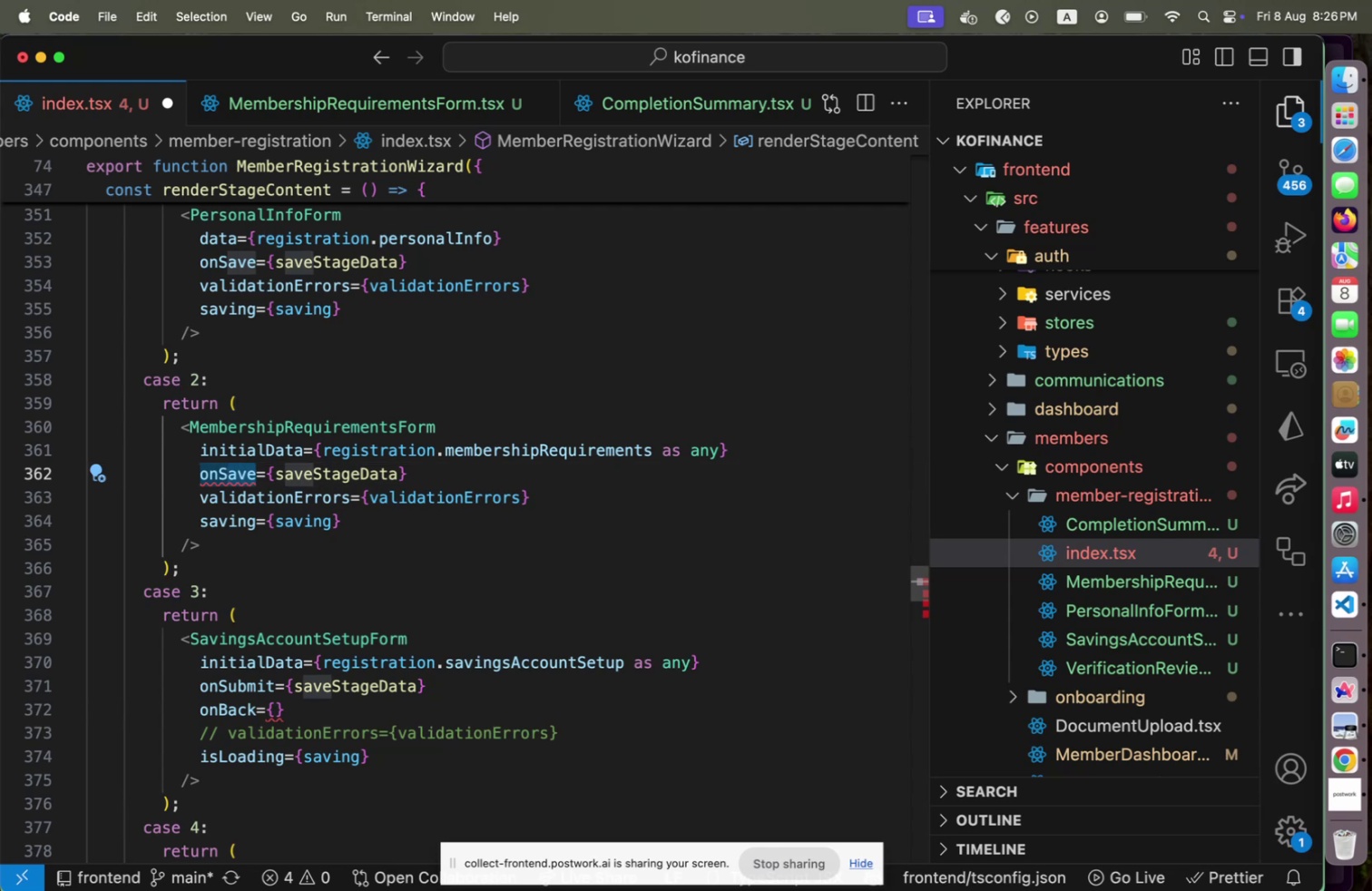 
type(ubmit)
 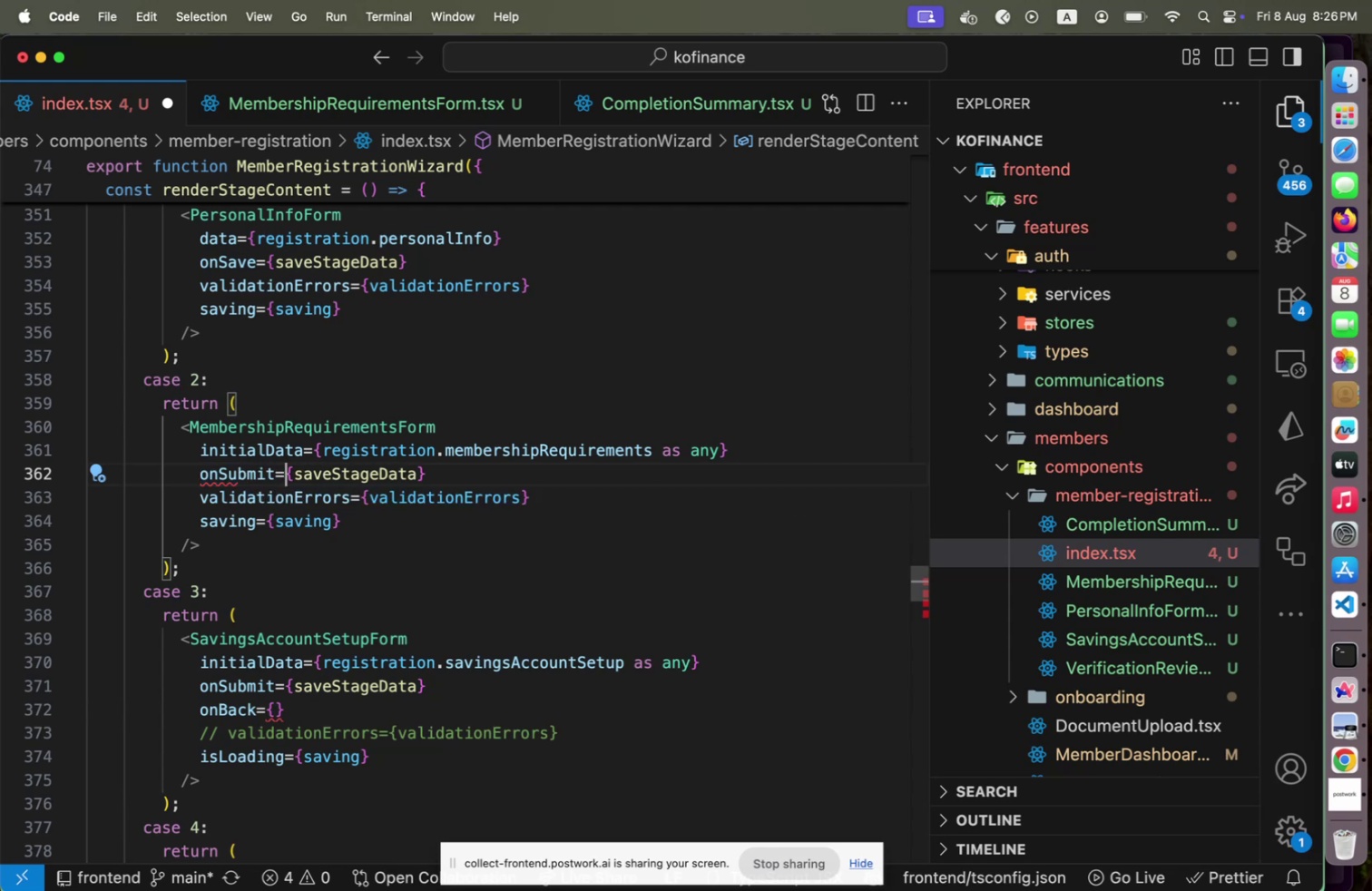 
key(ArrowRight)
 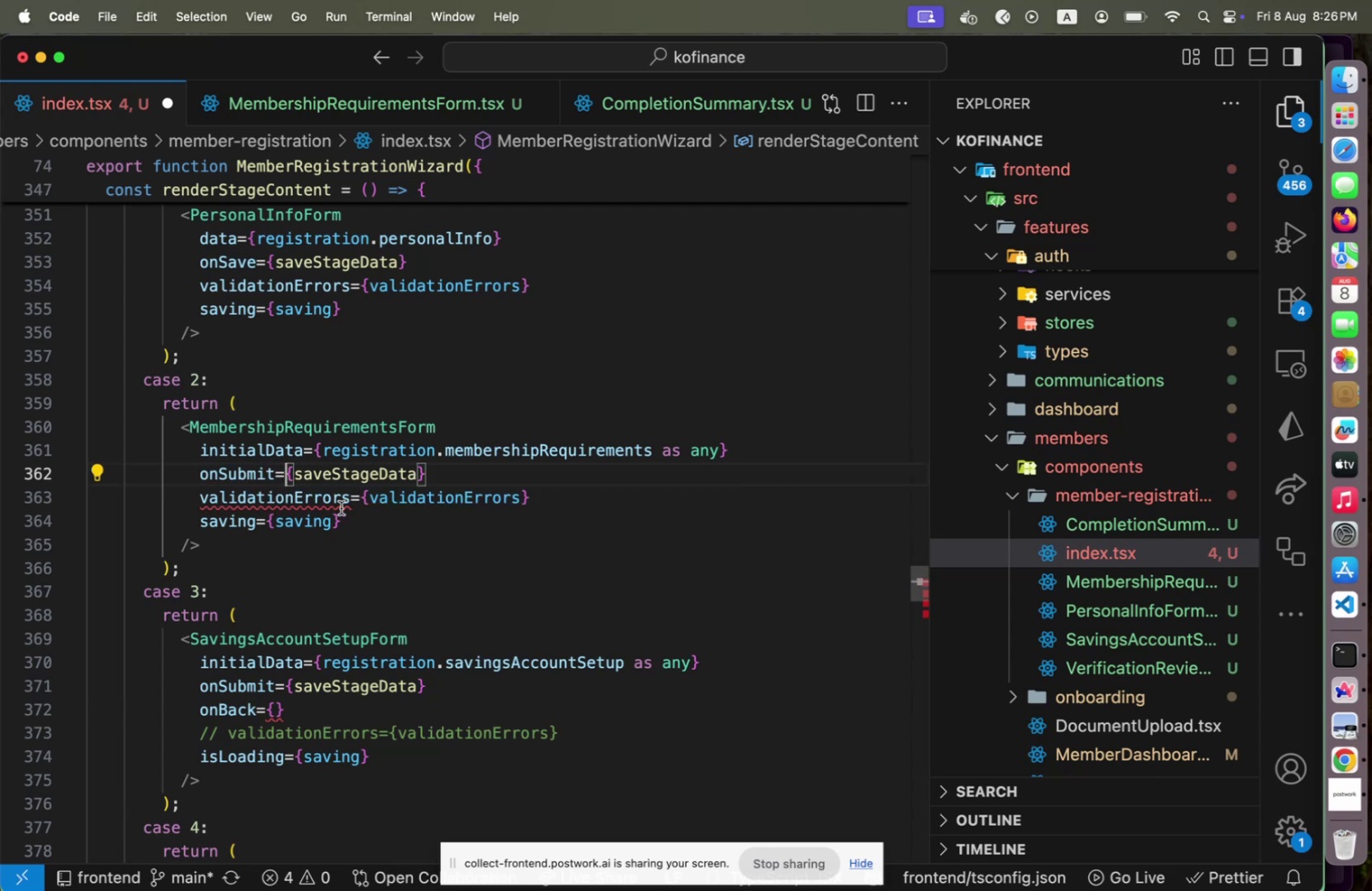 
left_click([359, 512])
 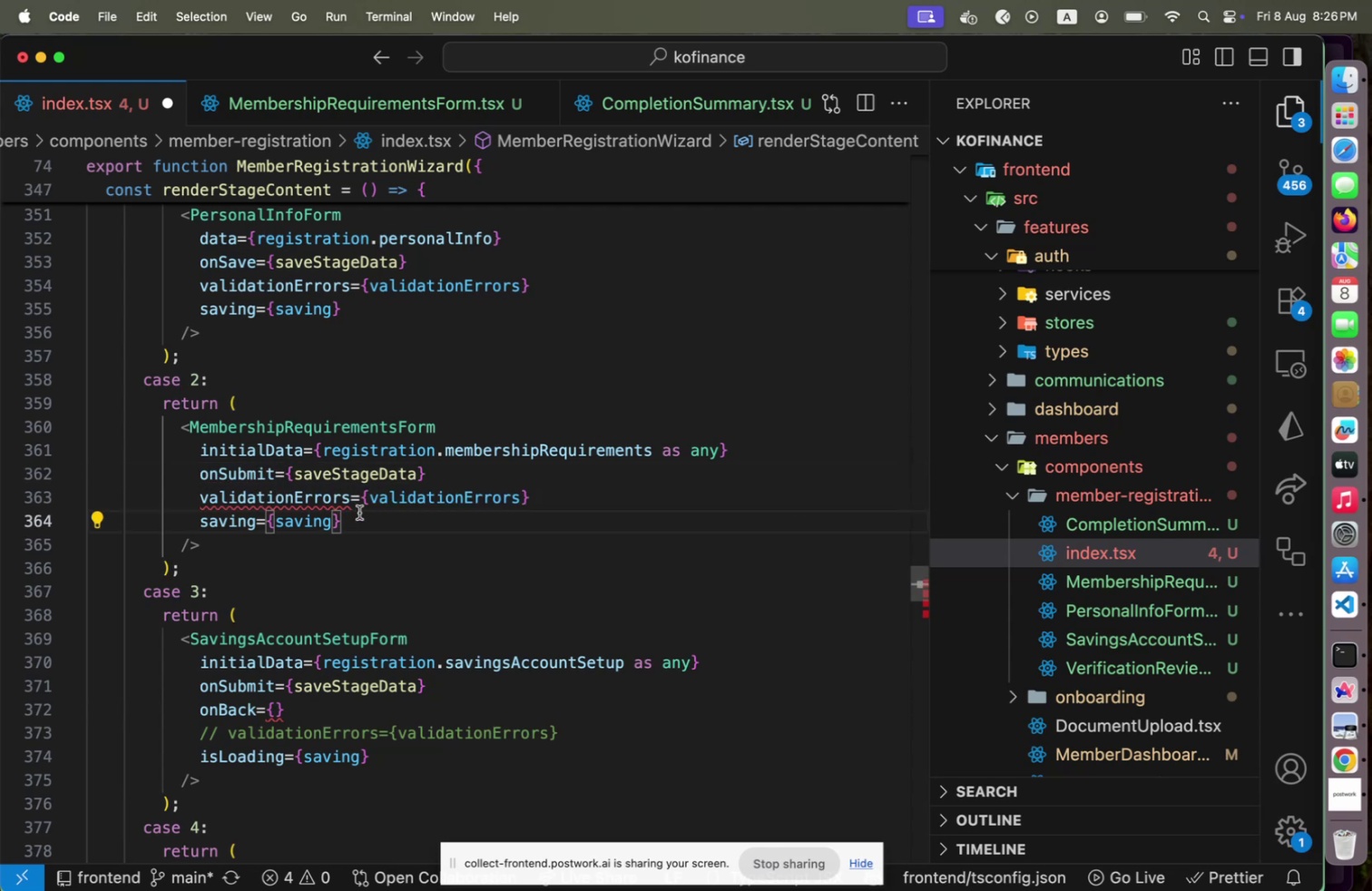 
key(ArrowUp)
 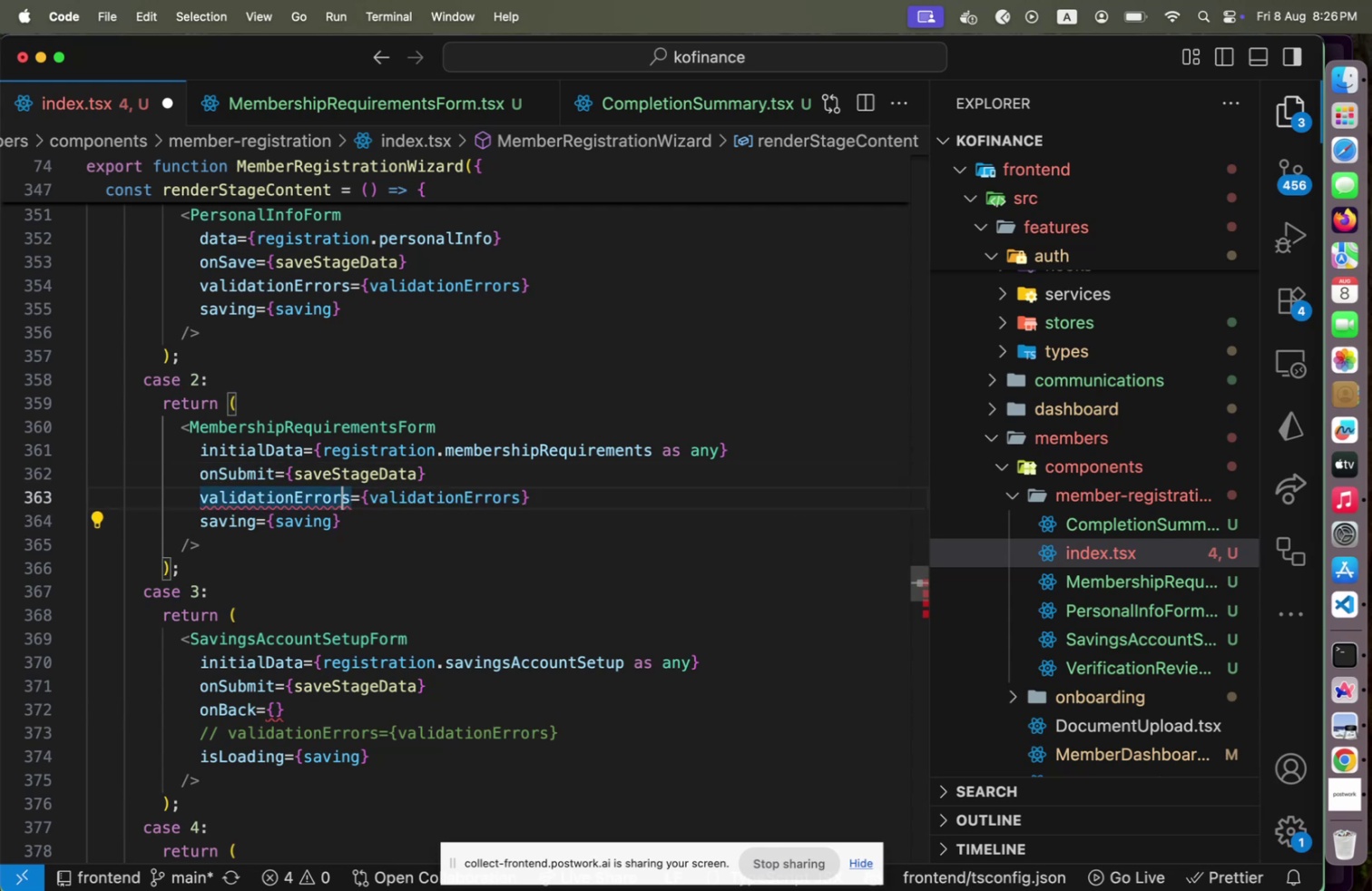 
key(Meta+Slash)
 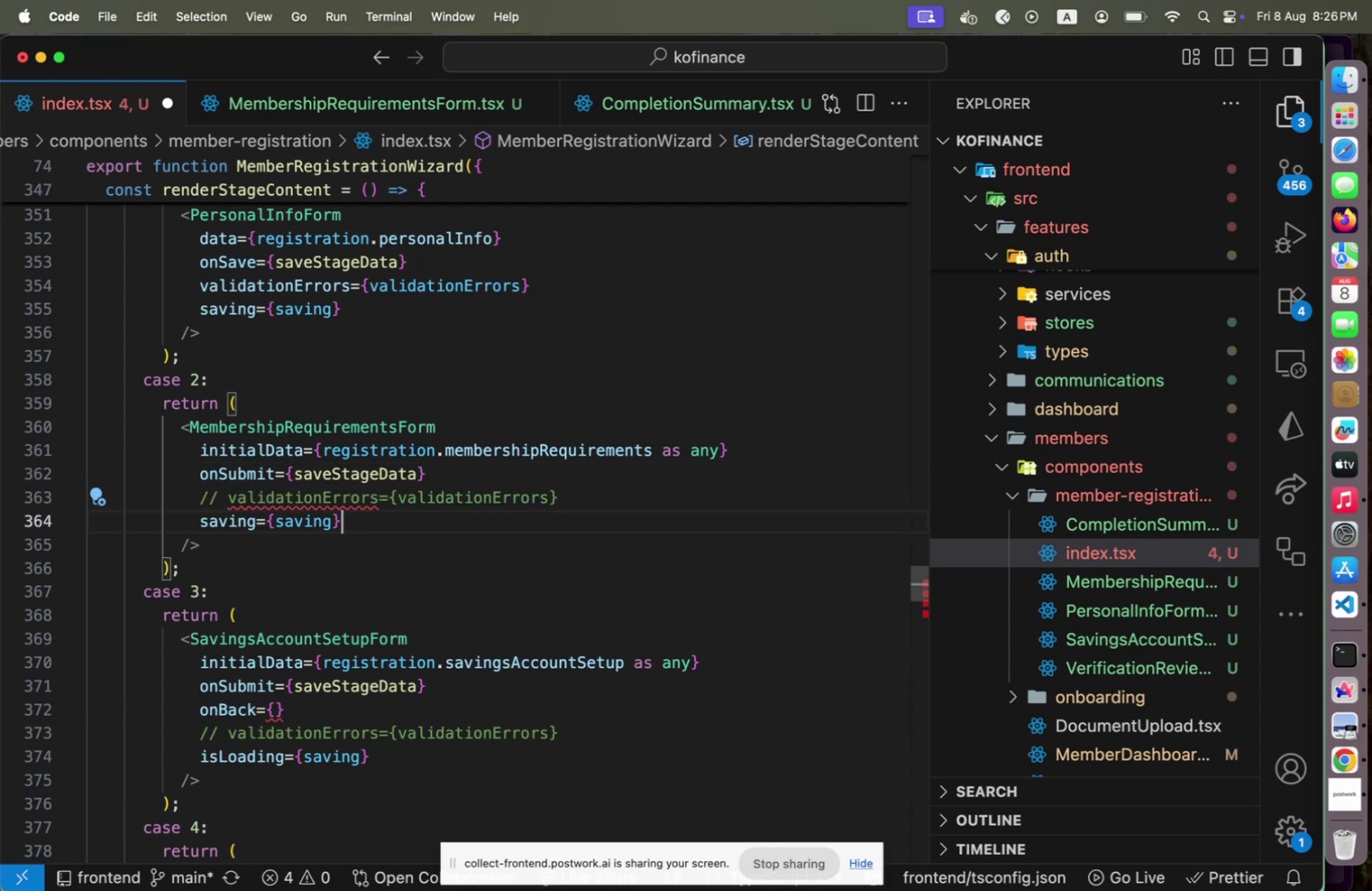 
key(ArrowDown)
 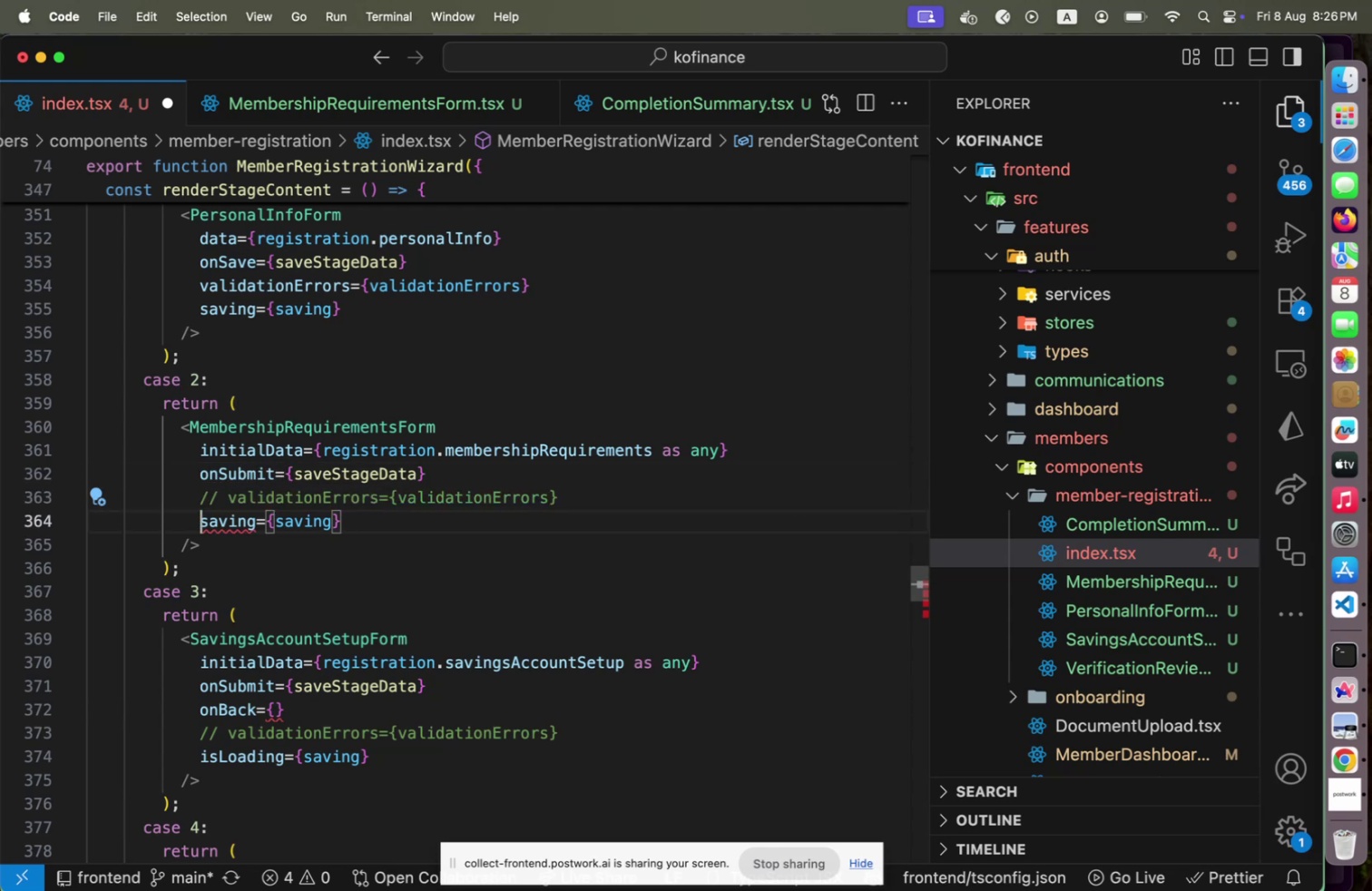 
key(Home)
 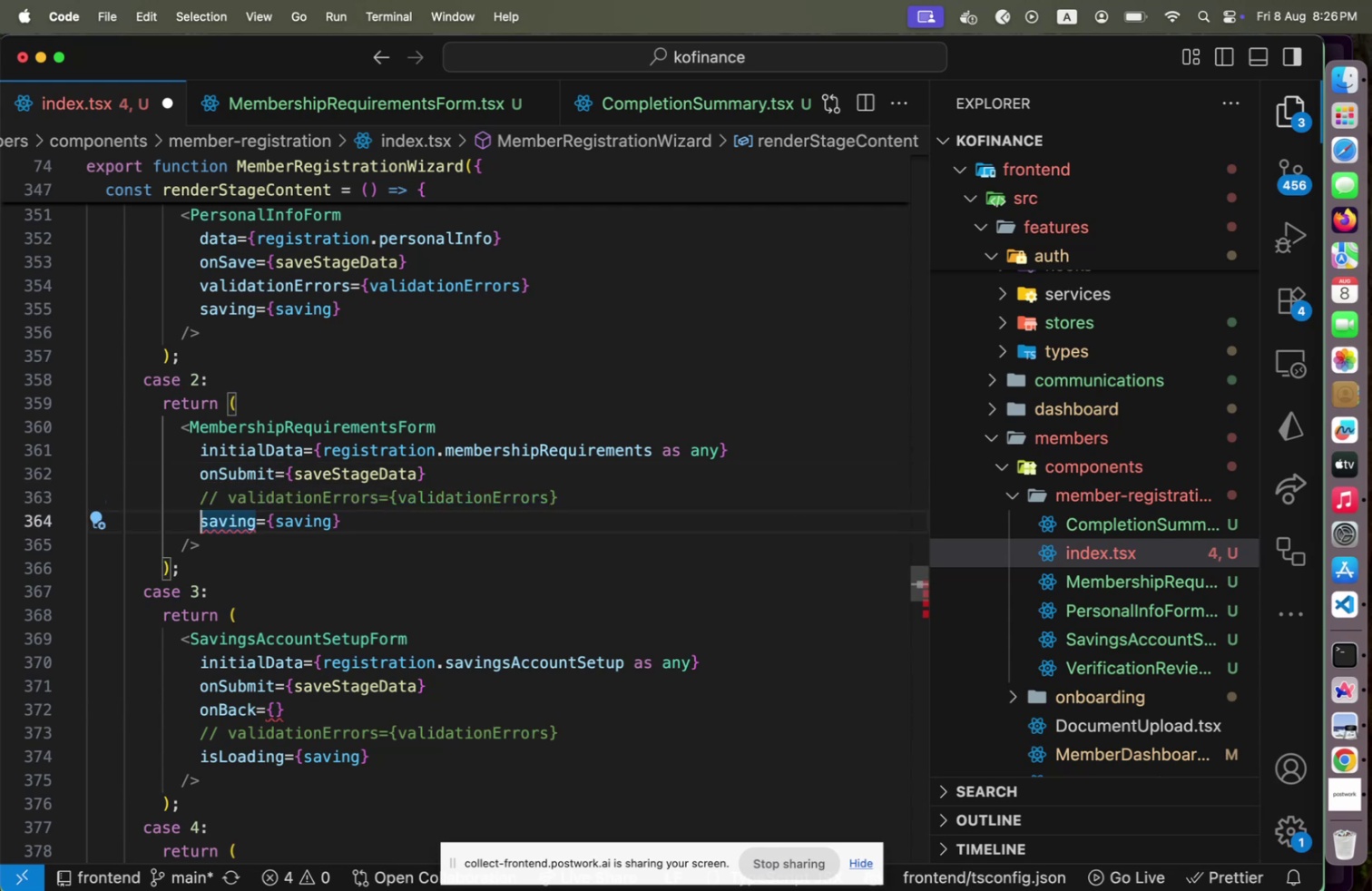 
key(Shift+End)
 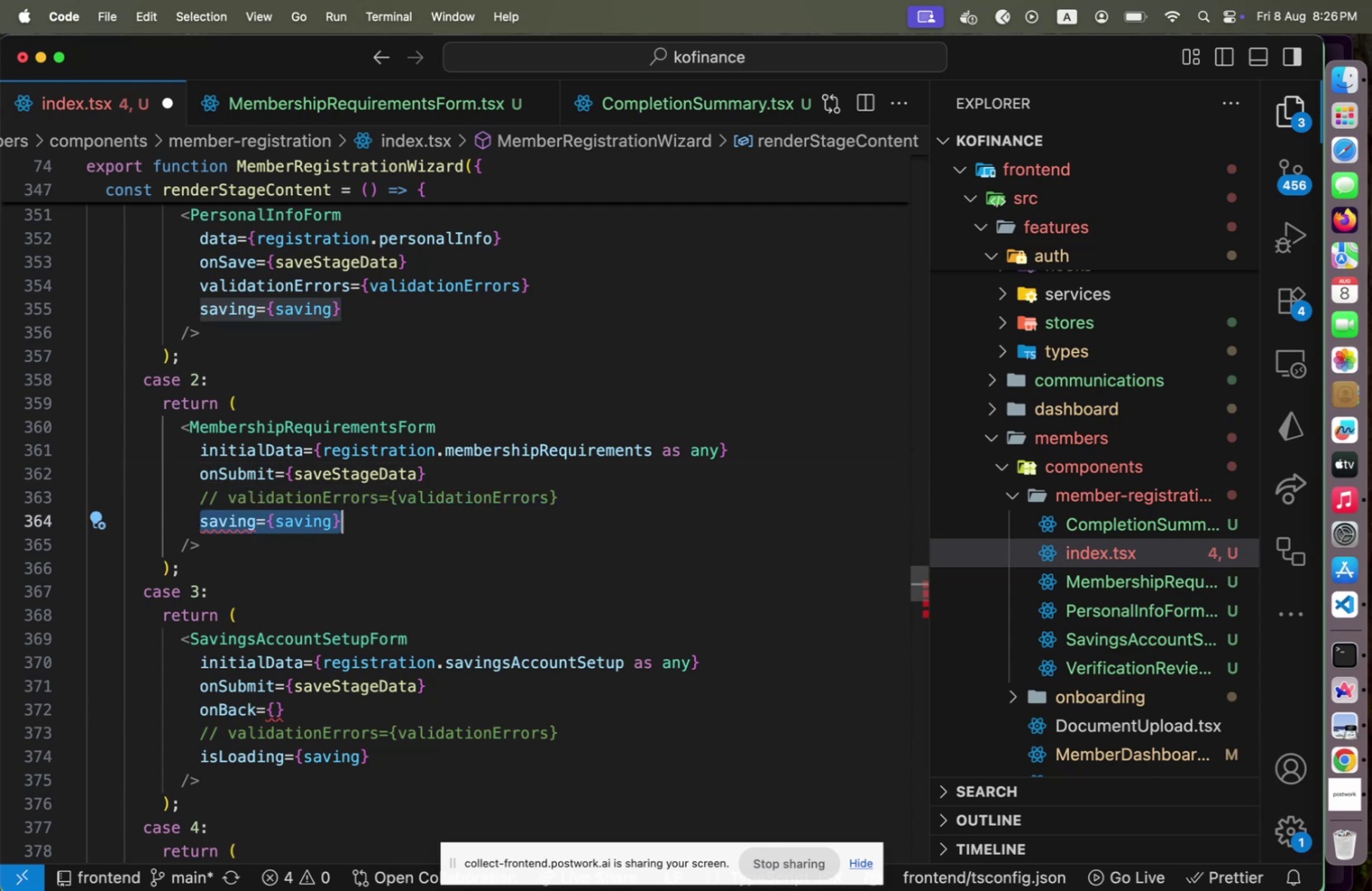 
key(ArrowLeft)
 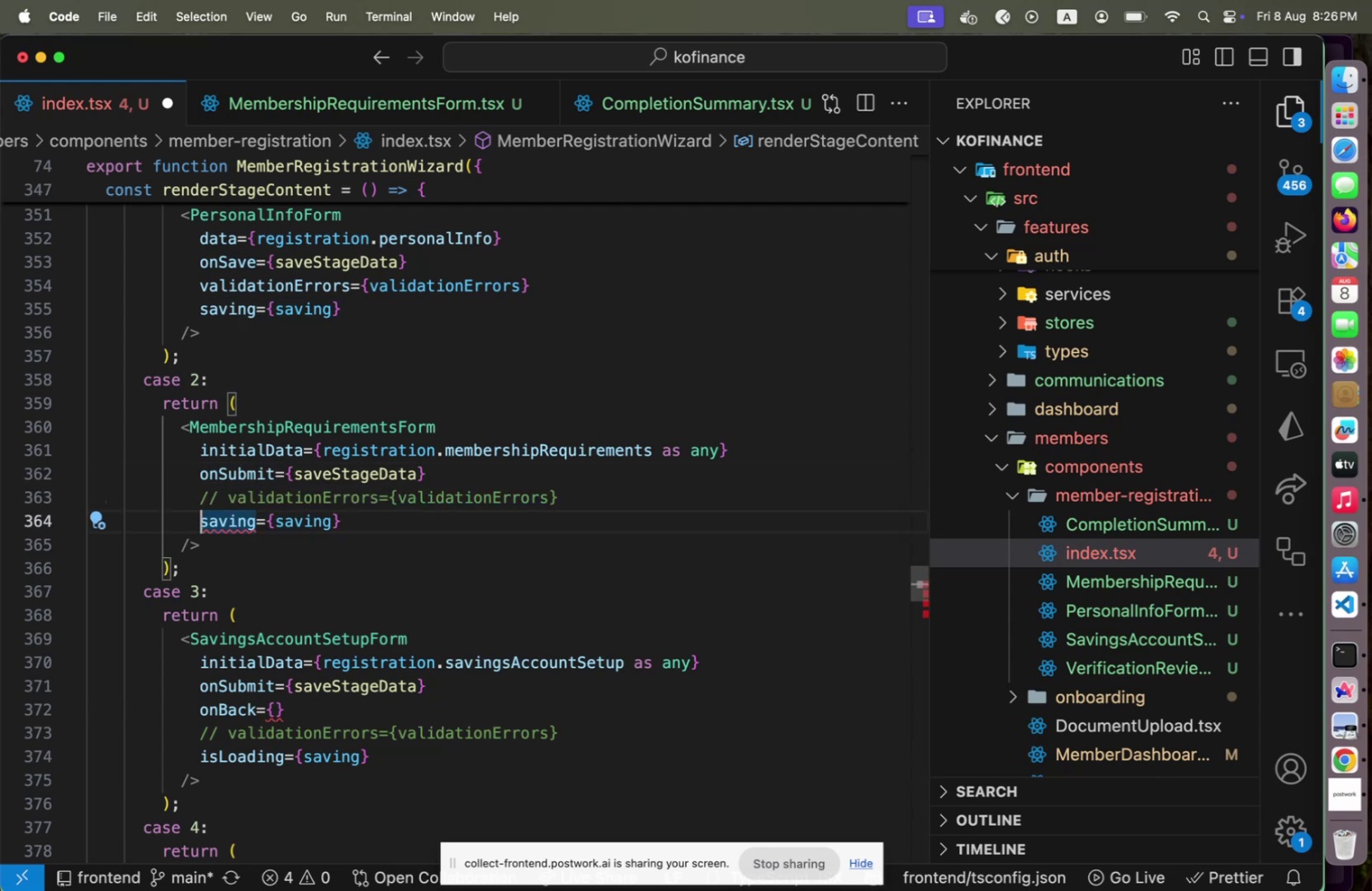 
key(Shift+ArrowRight)
 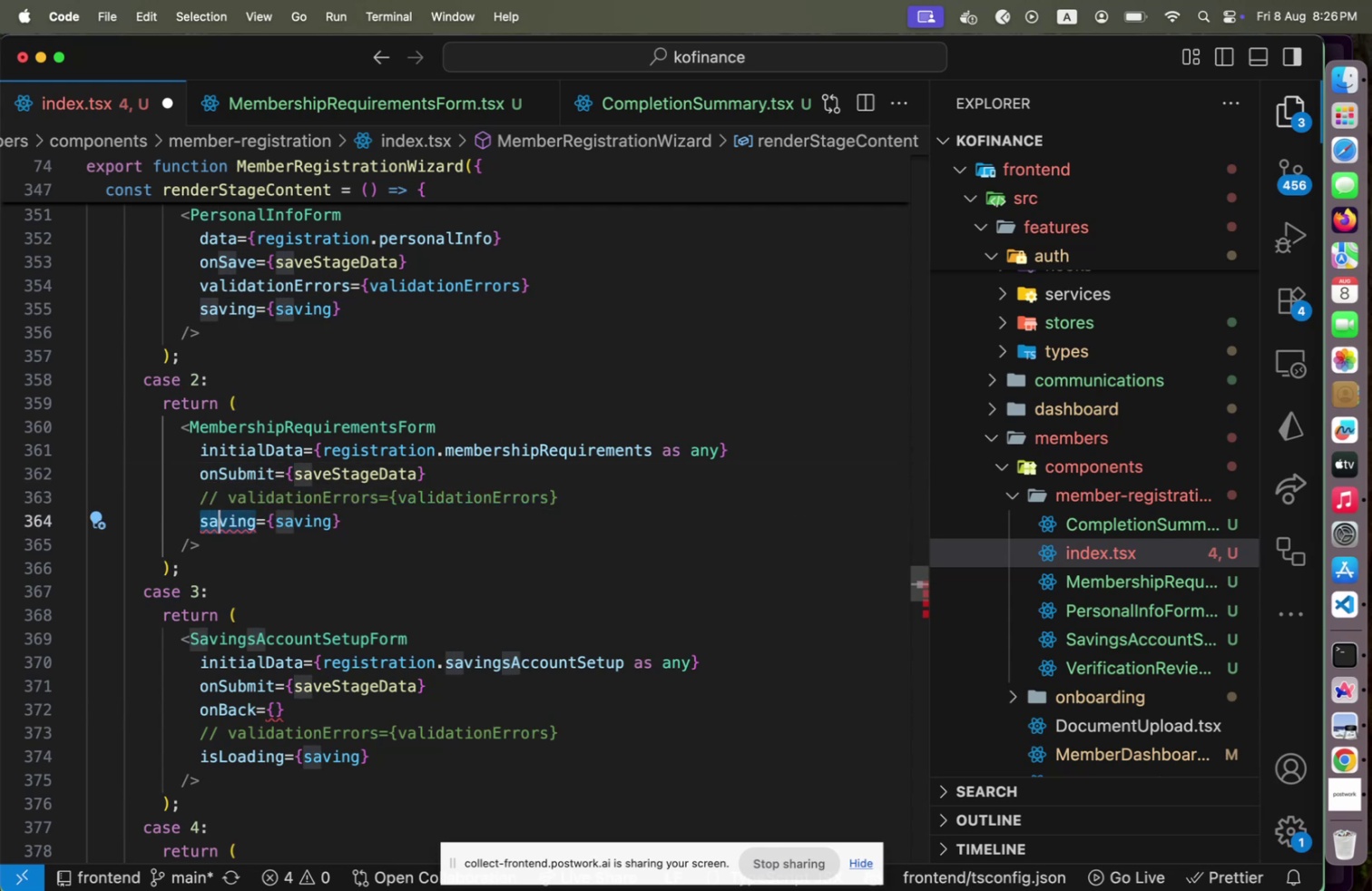 
key(Shift+ArrowRight)
 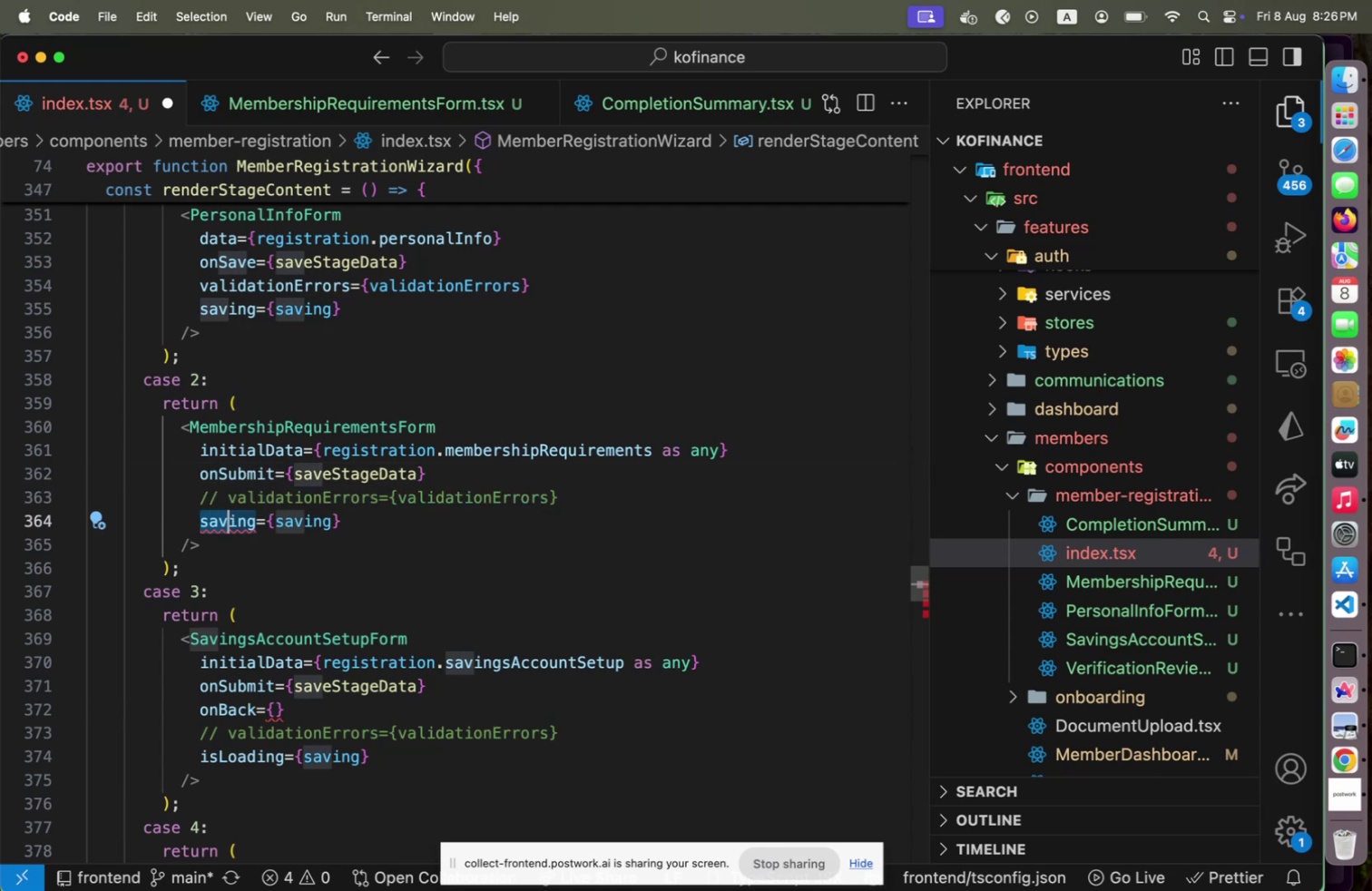 
key(Shift+ArrowRight)
 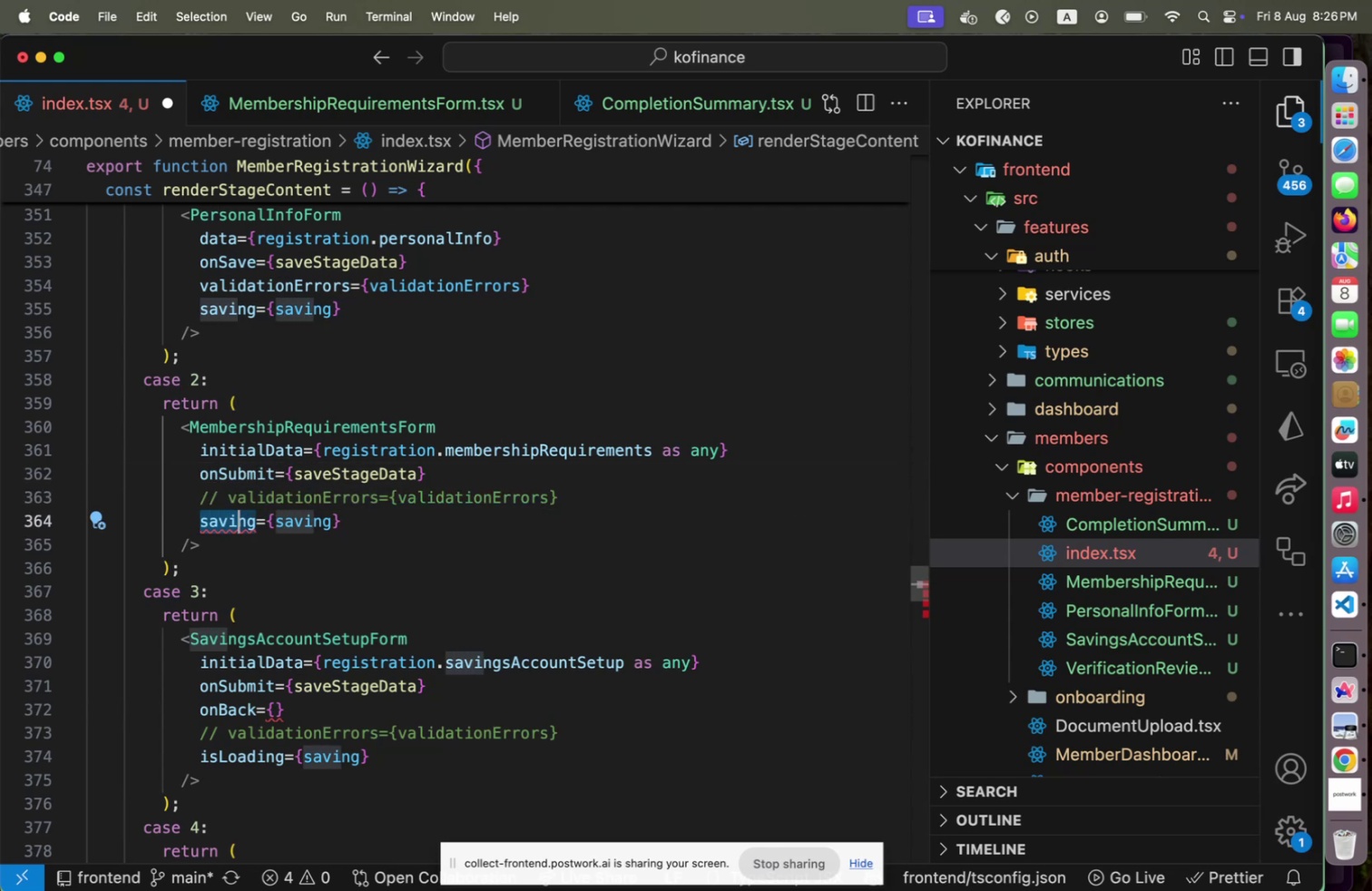 
key(Shift+ArrowRight)
 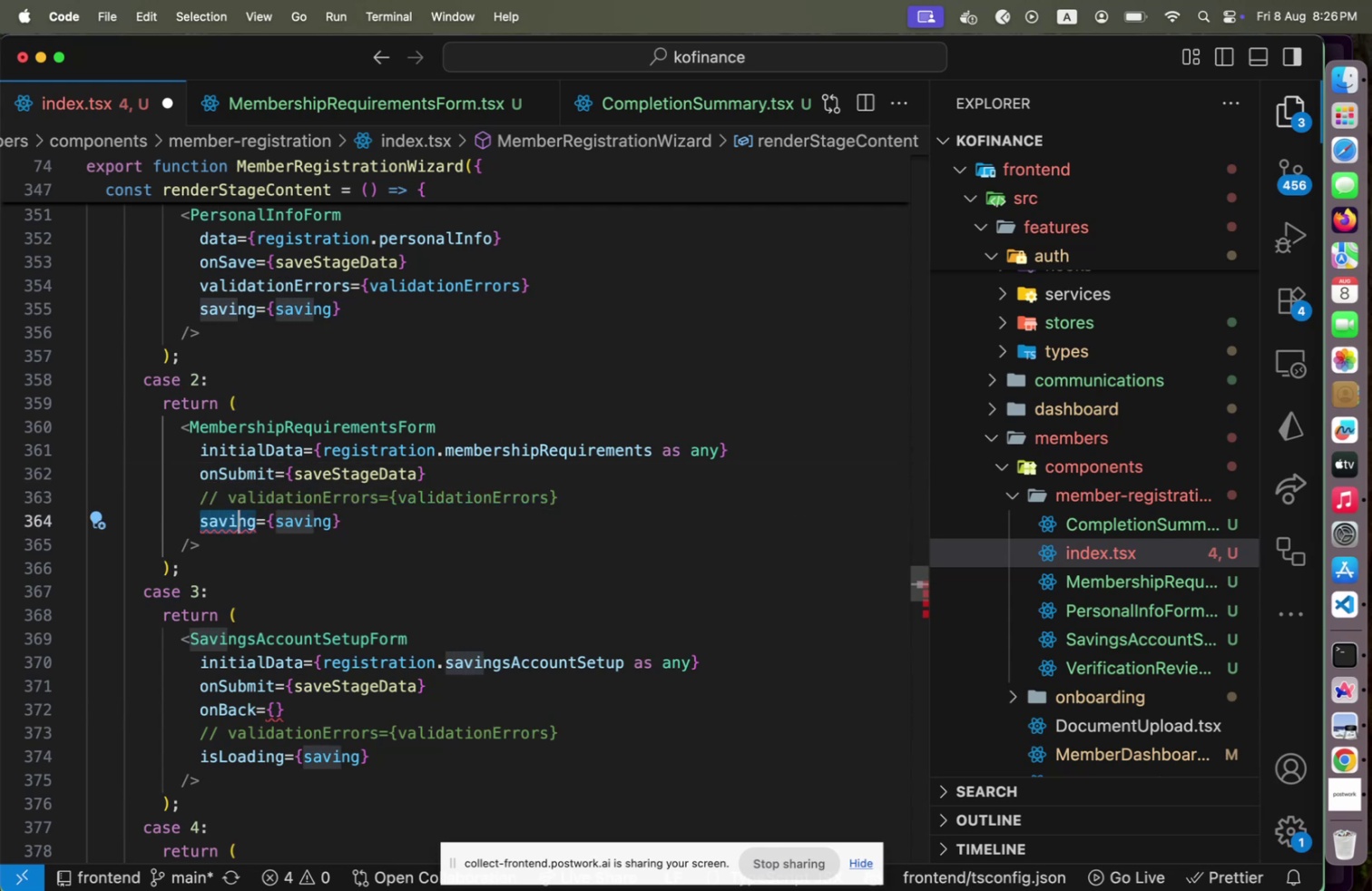 
key(Meta+CommandLeft)
 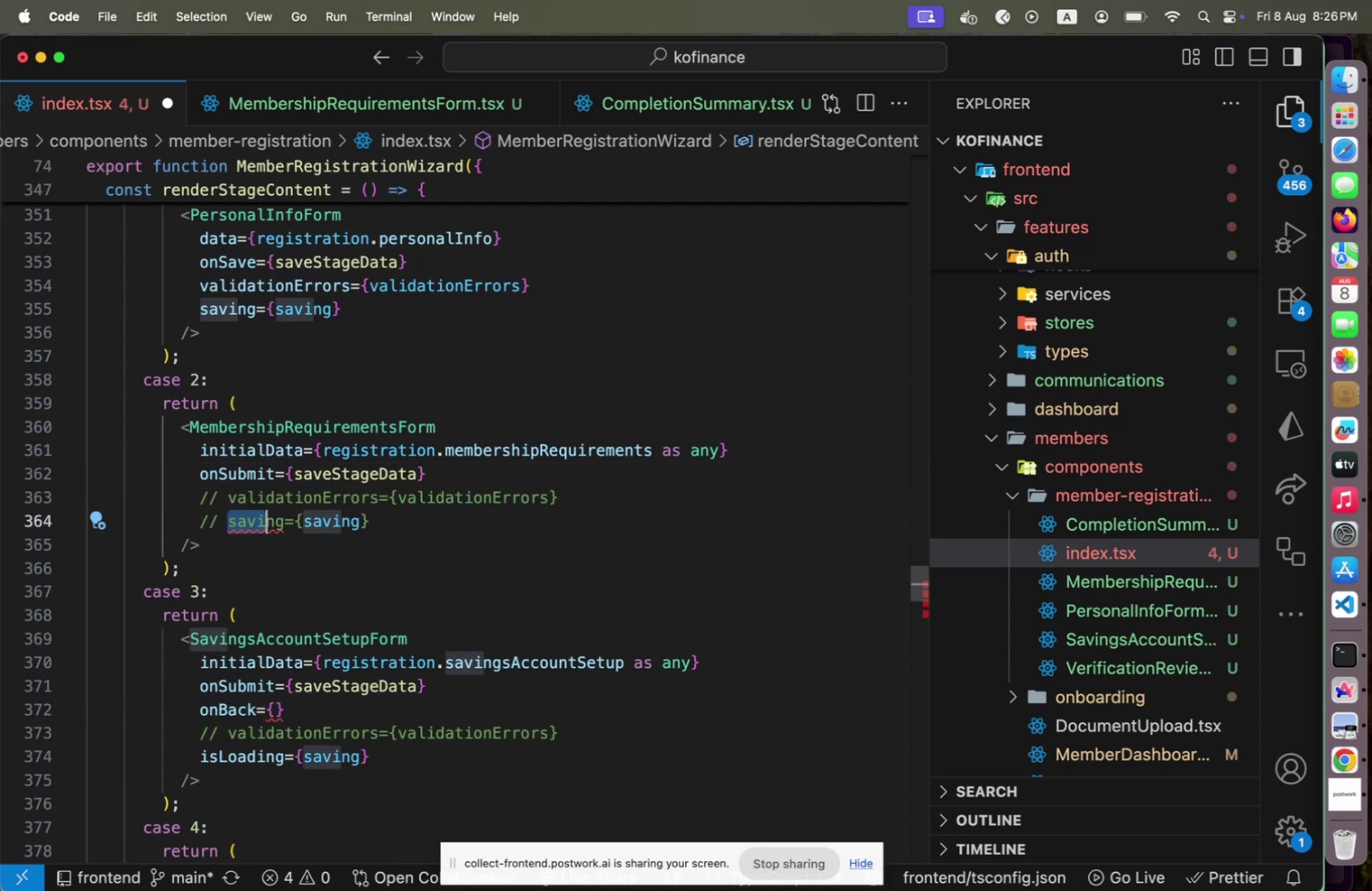 
key(Meta+Slash)
 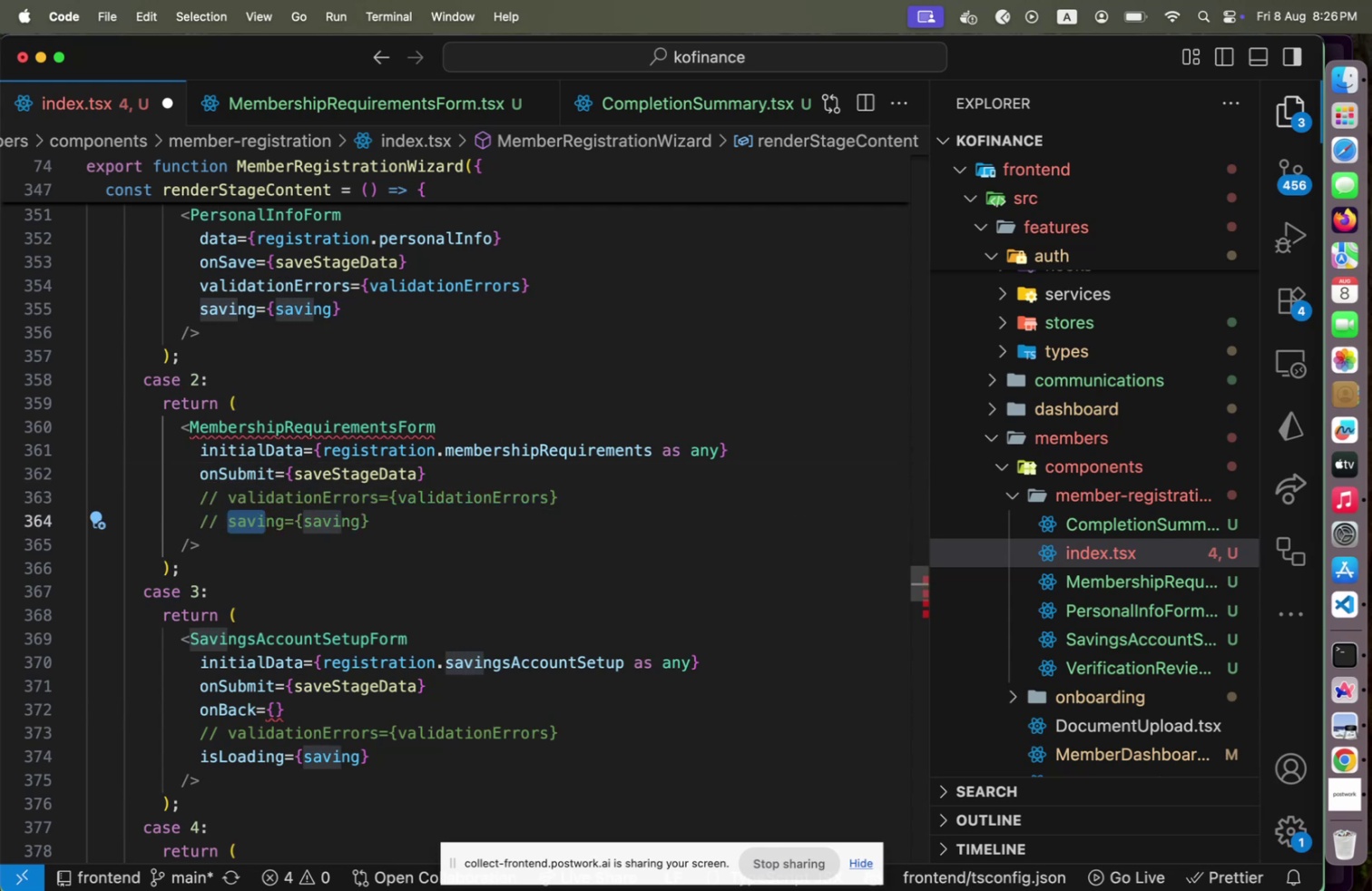 
key(End)
 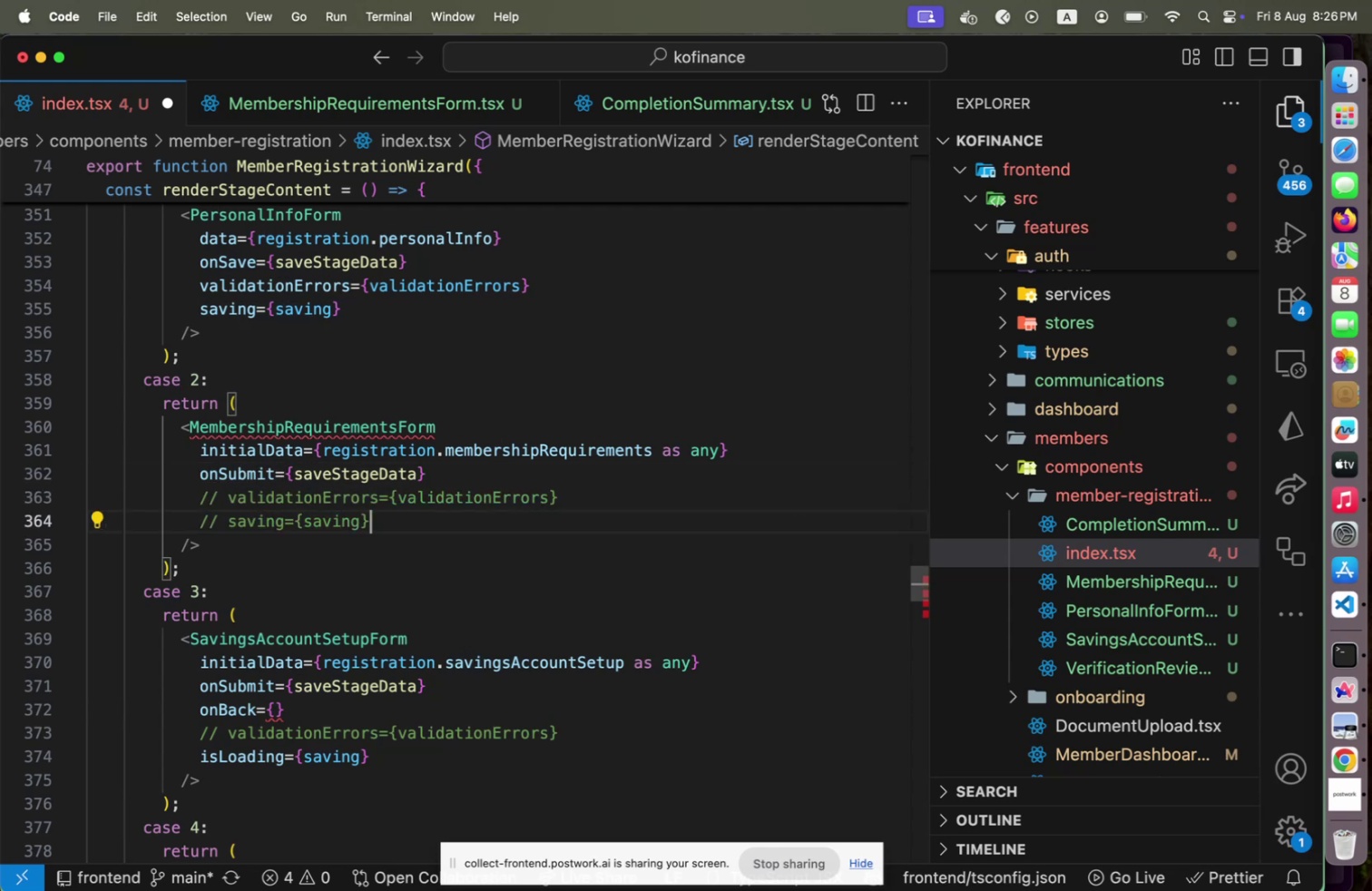 
key(Enter)
 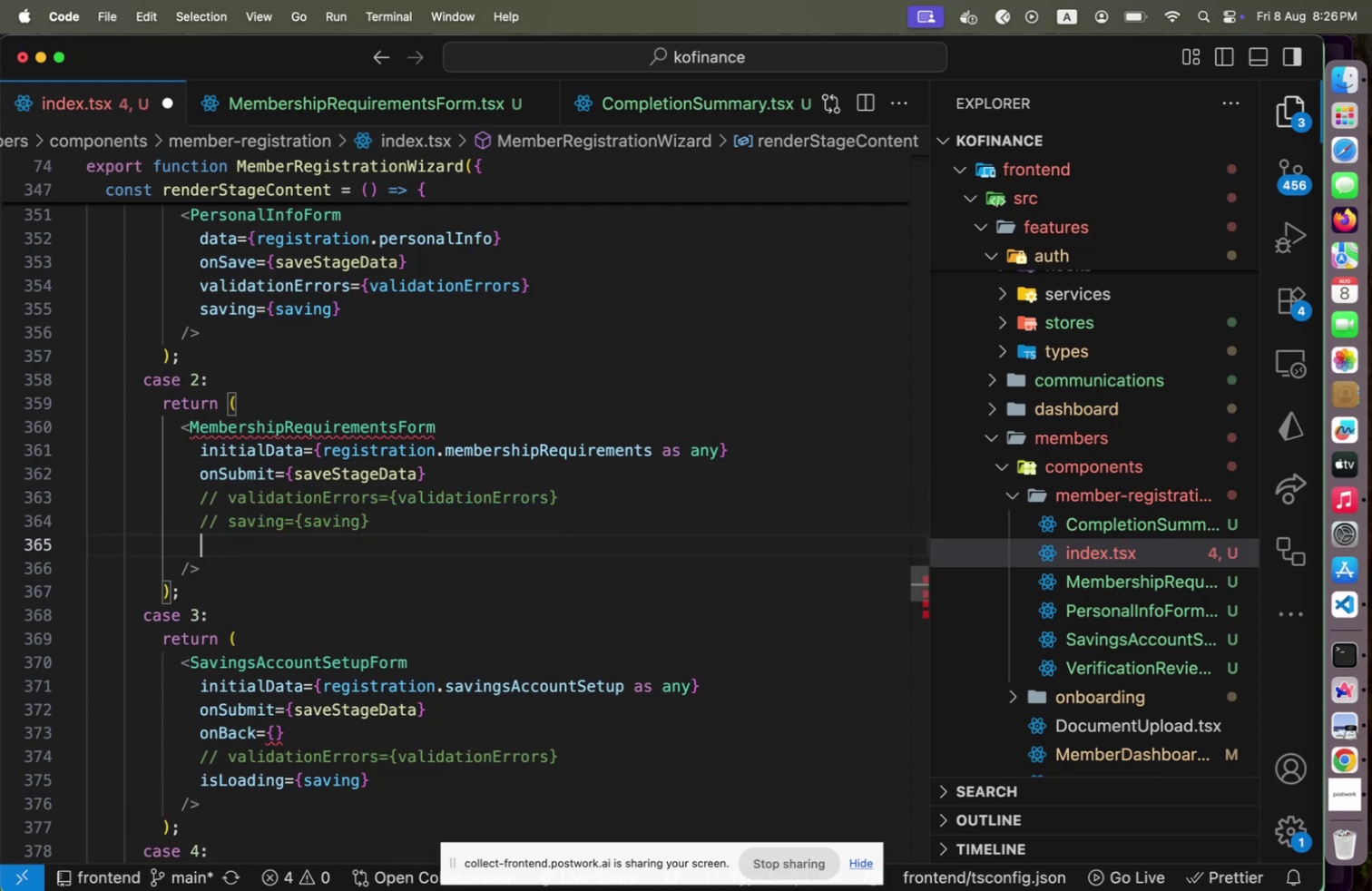 
type(isL)
 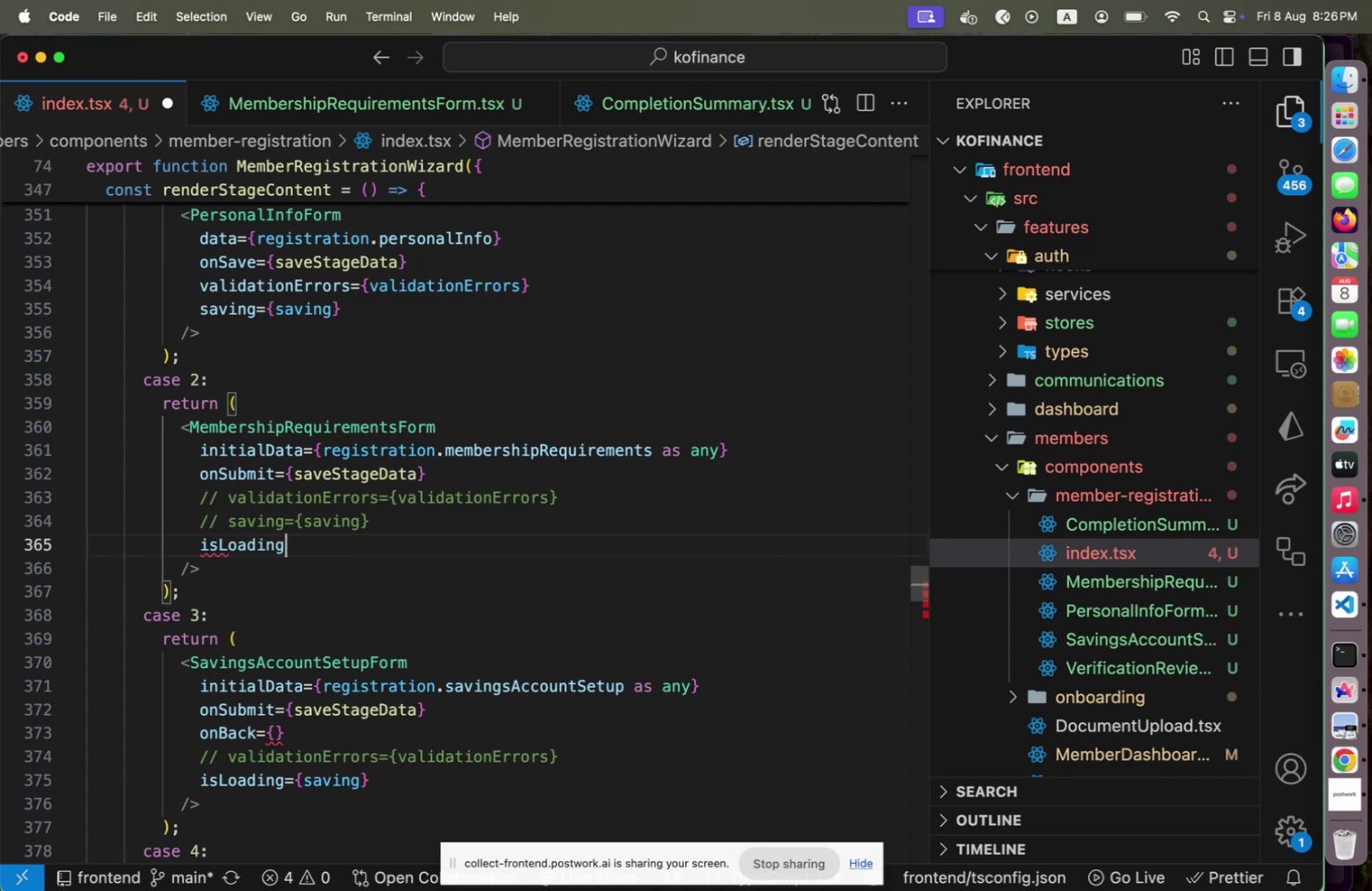 
 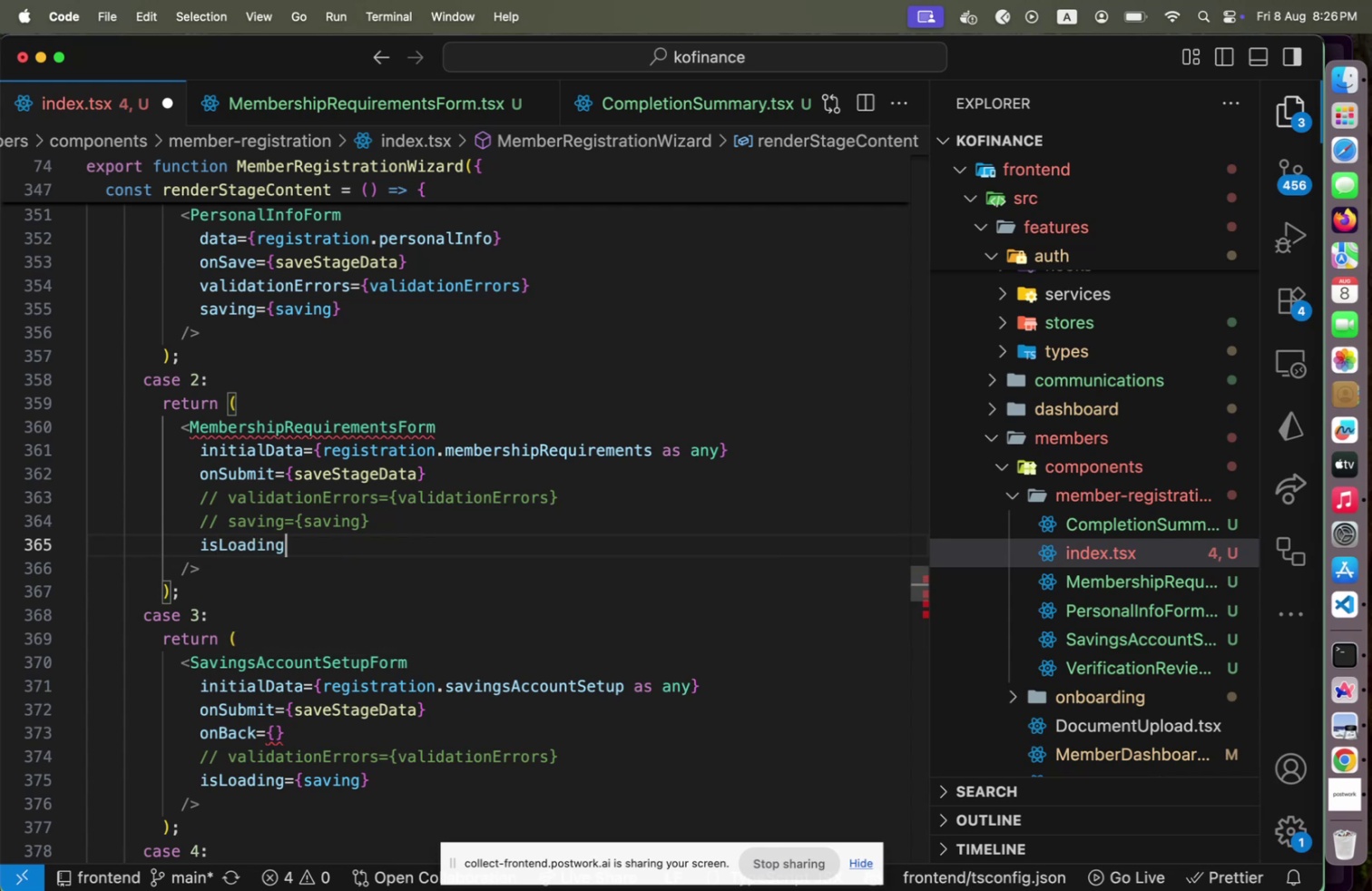 
key(Enter)
 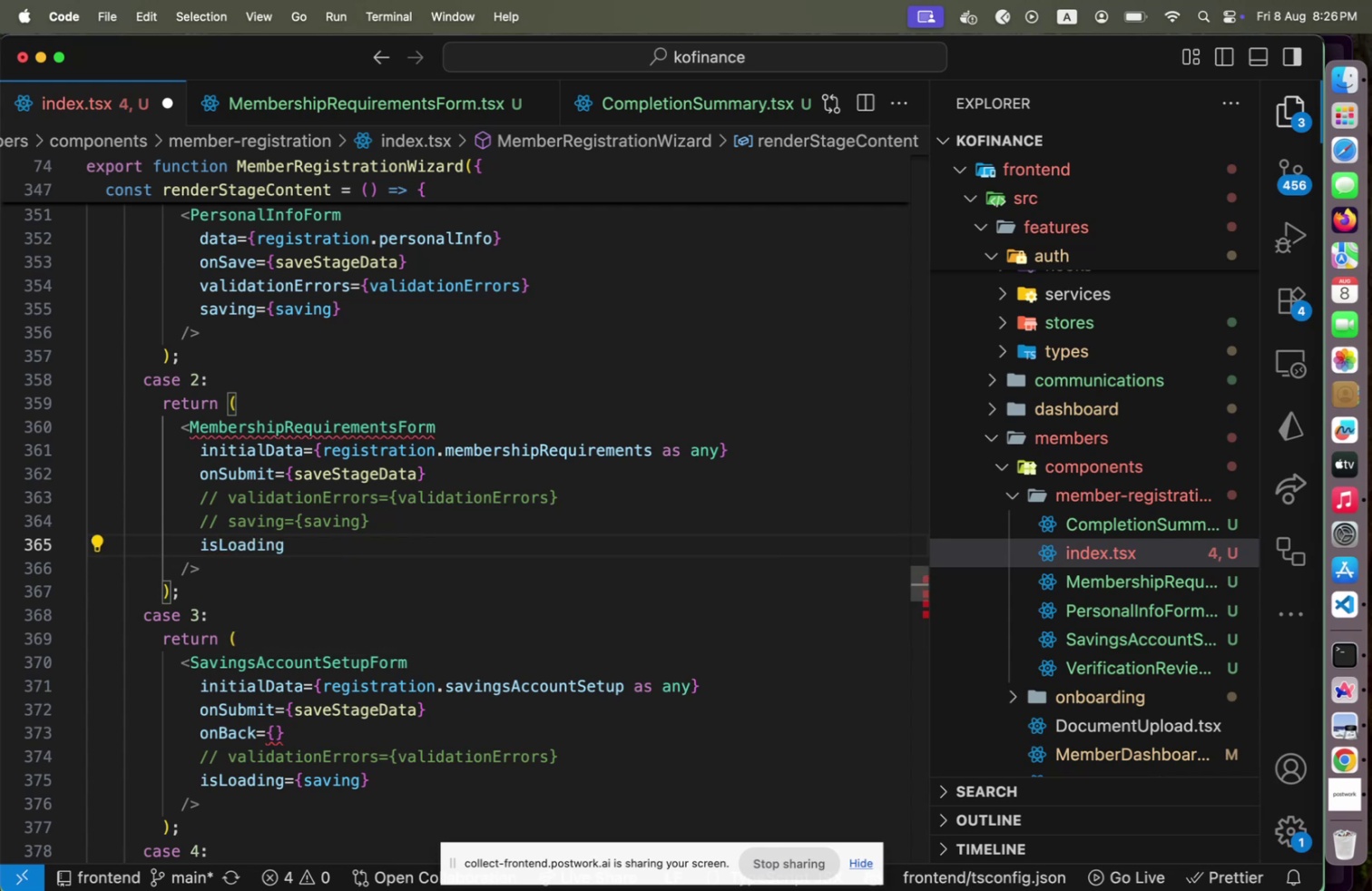 
type(={saving)
 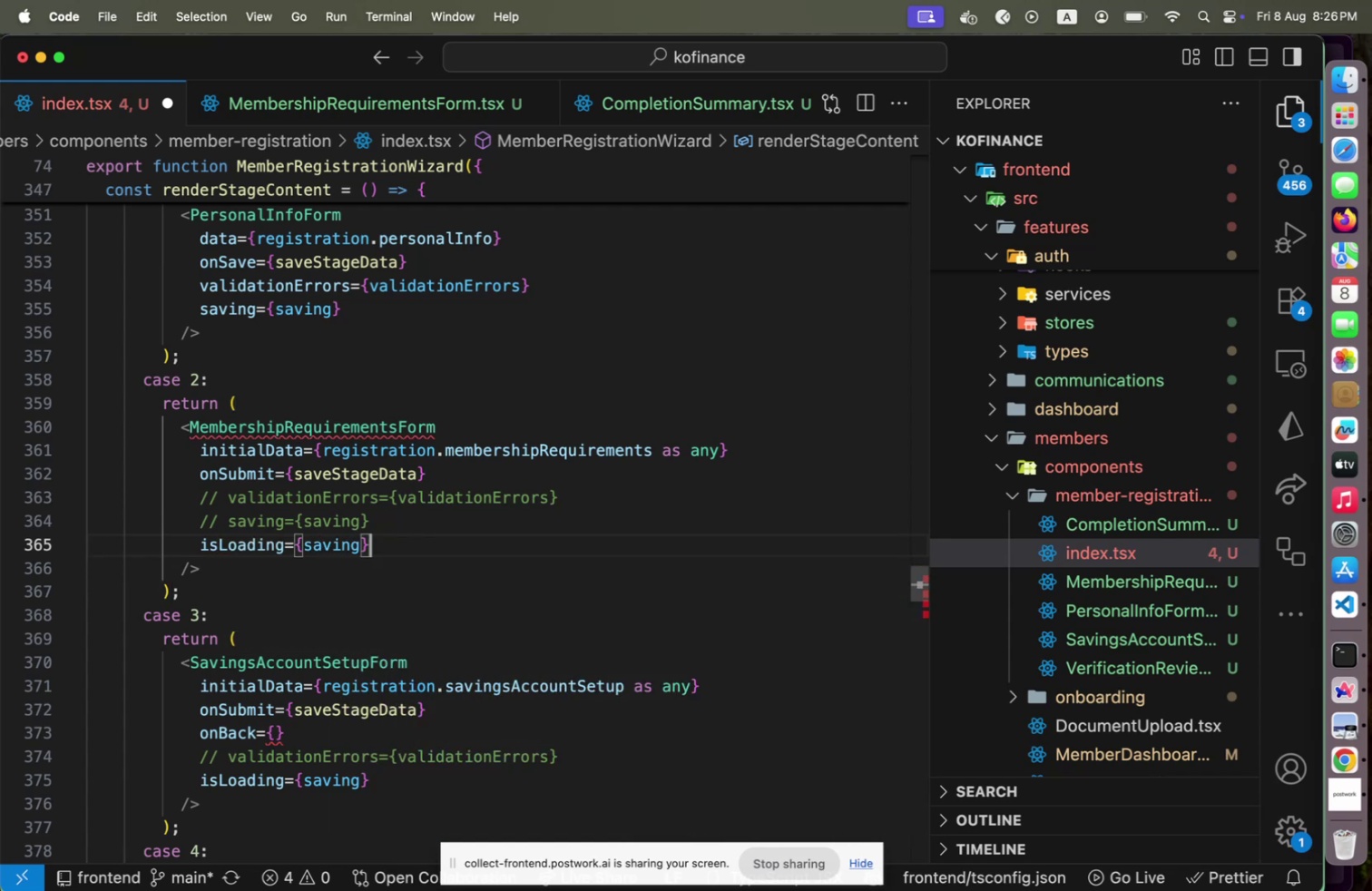 
key(ArrowRight)
 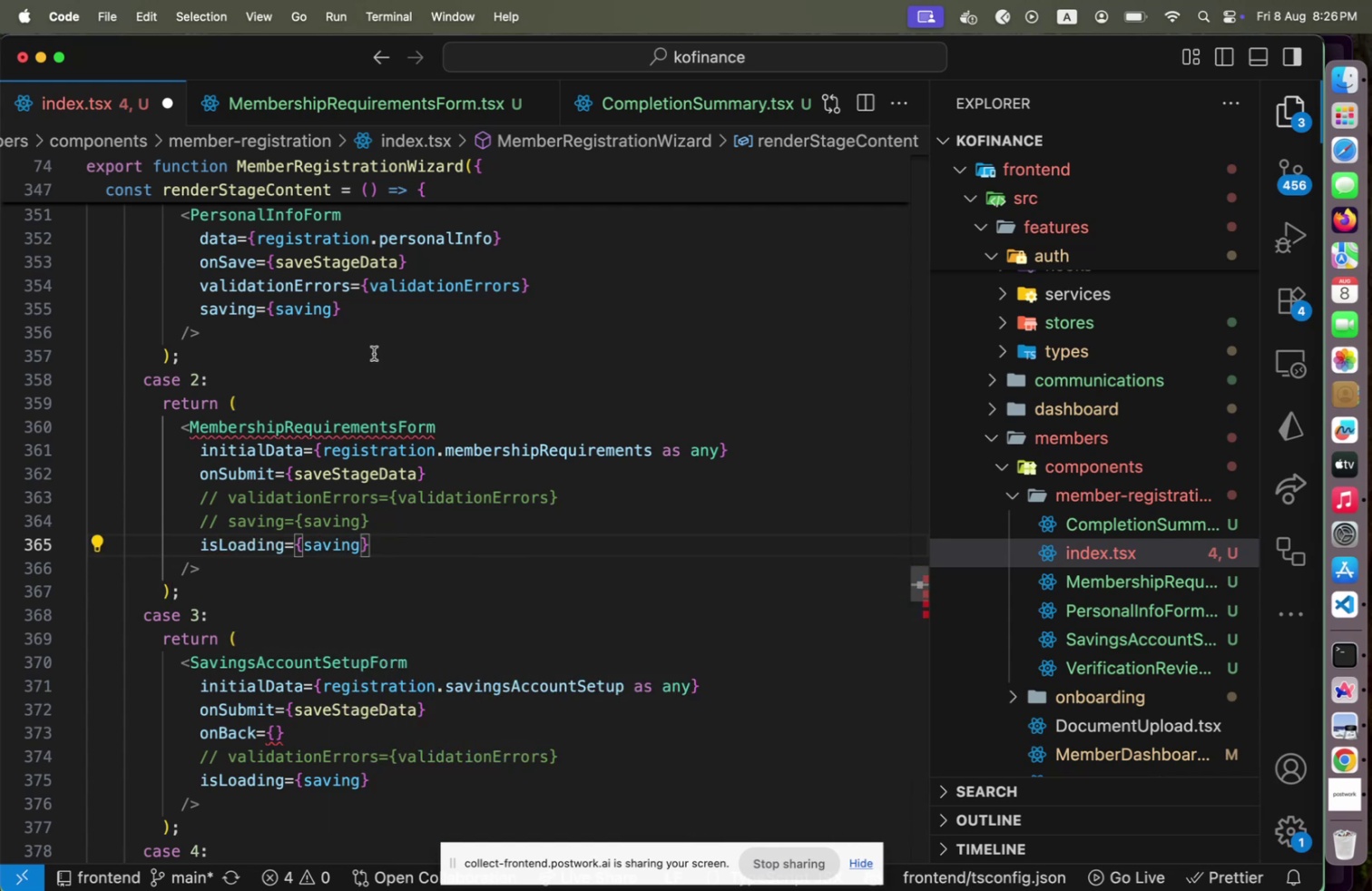 
left_click([350, 310])
 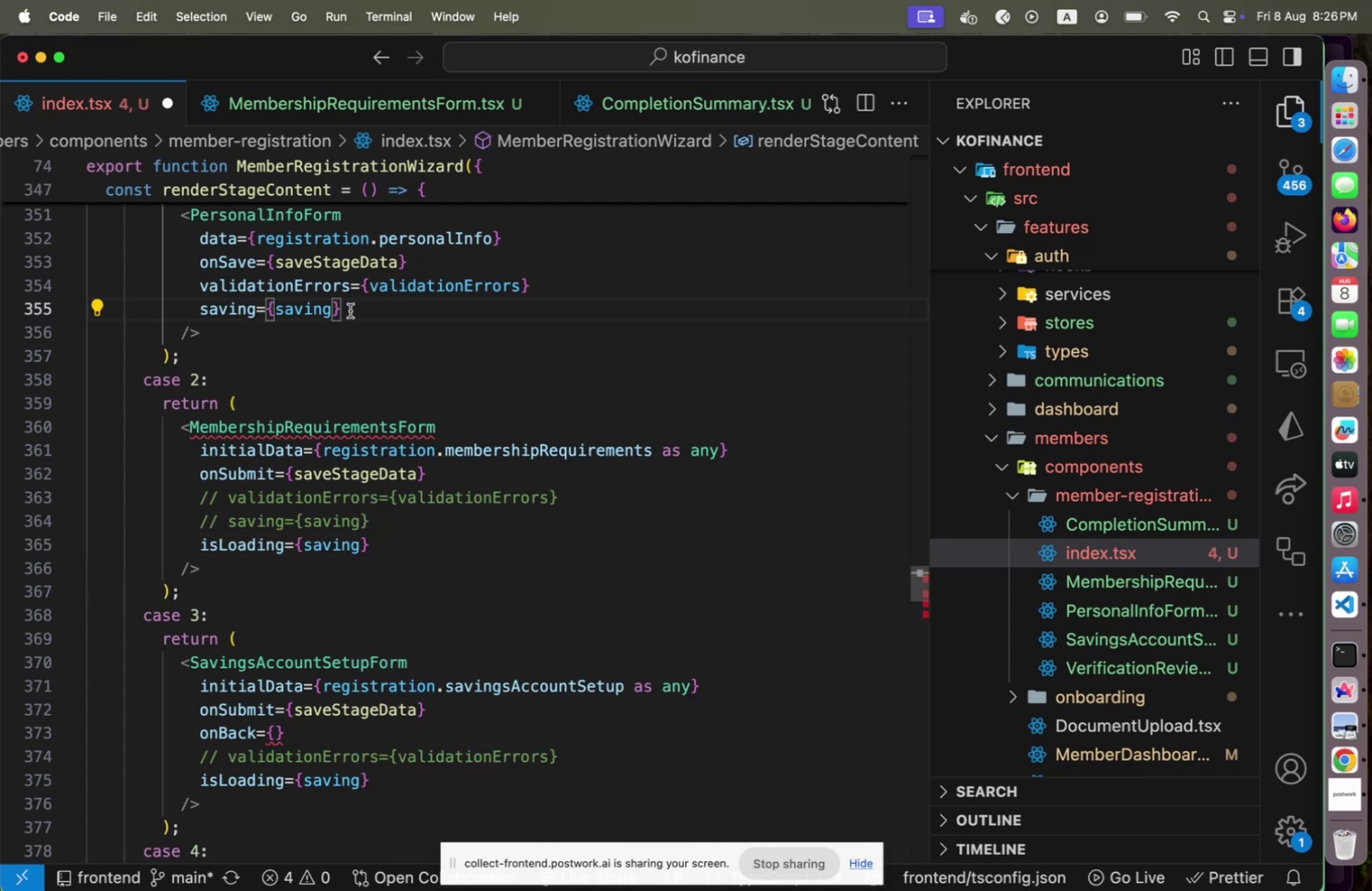 
key(Meta+Slash)
 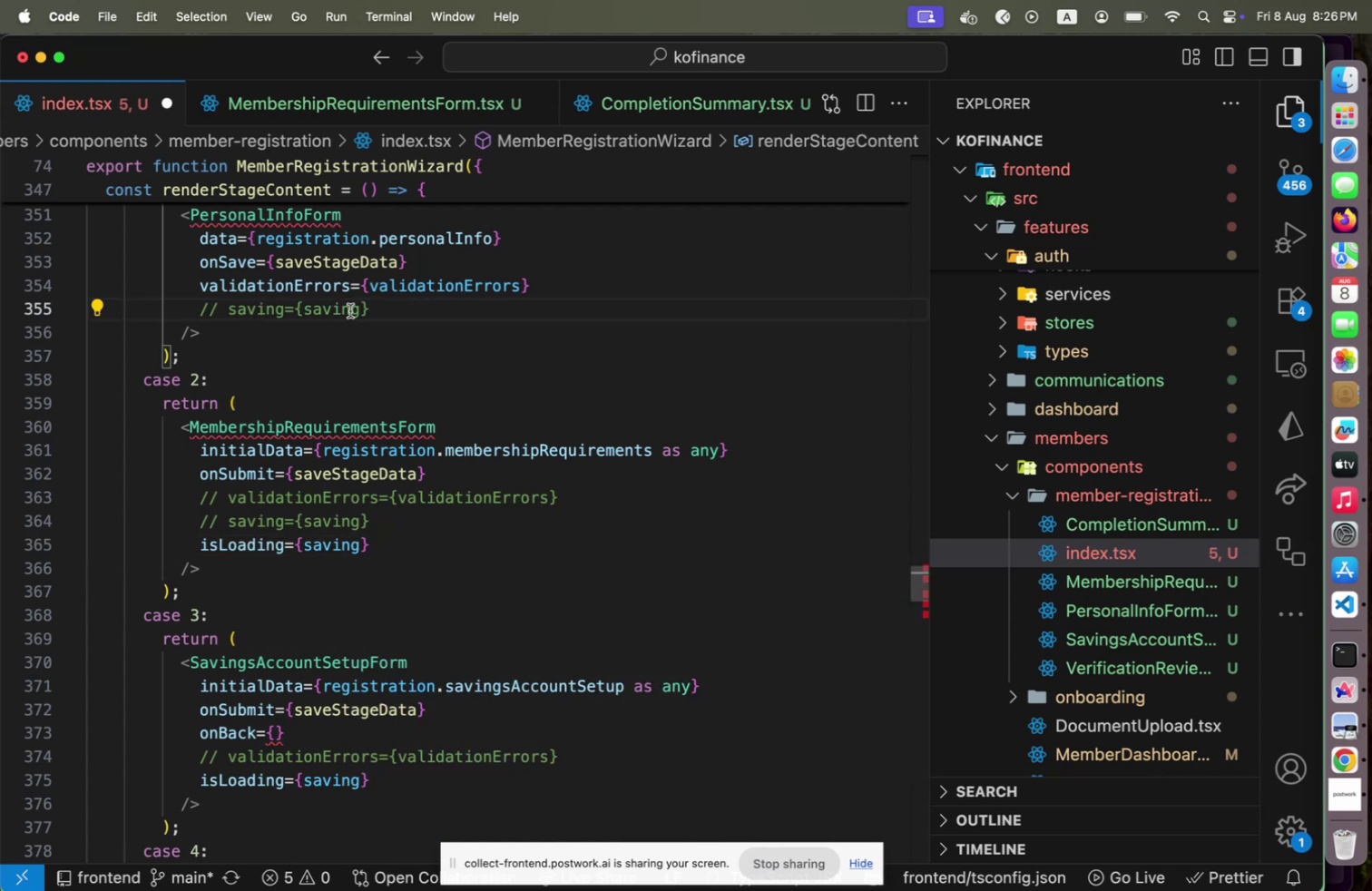 
key(Enter)
 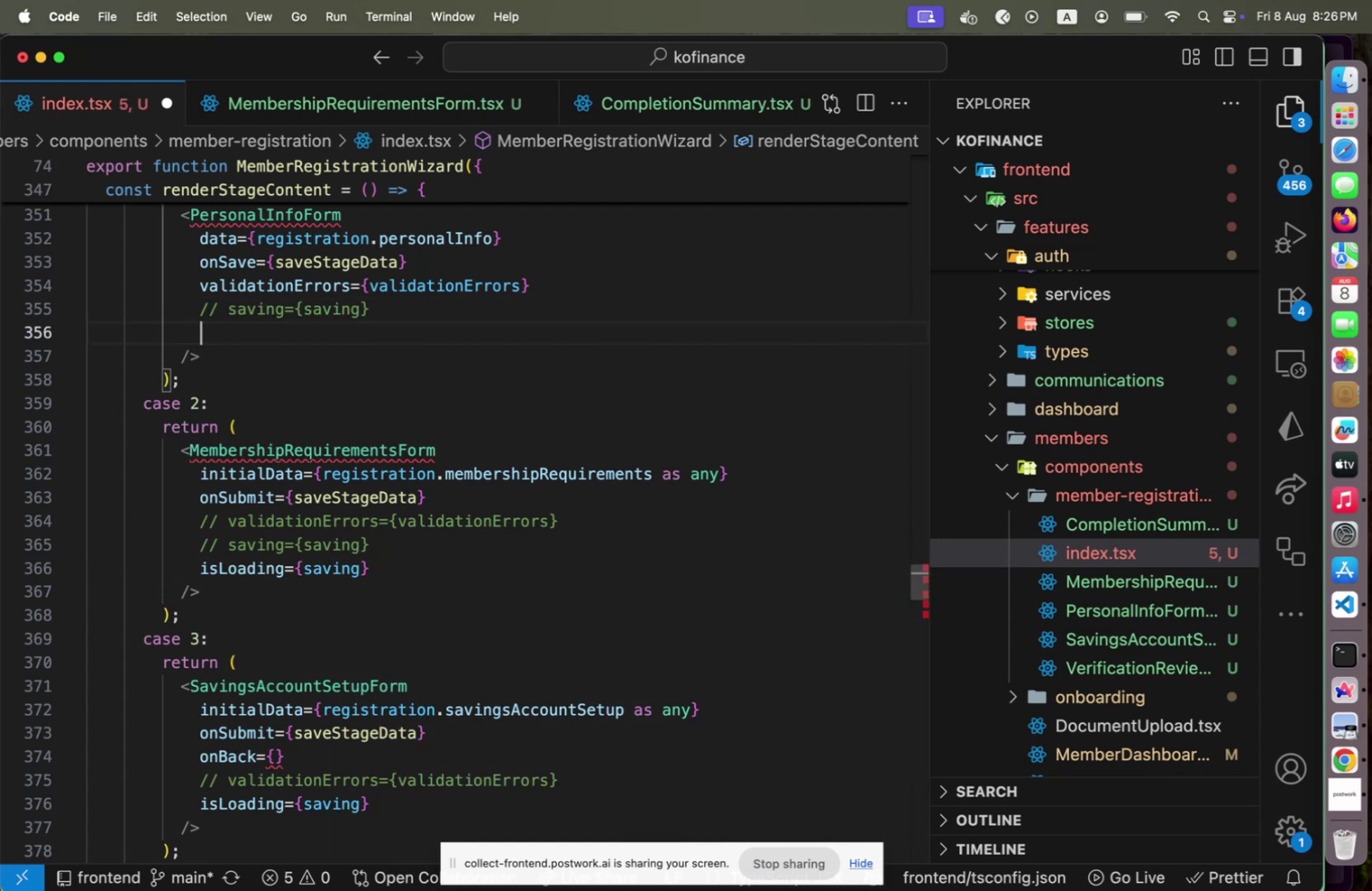 
type(isLoading=[Home])
key(Backspace)
 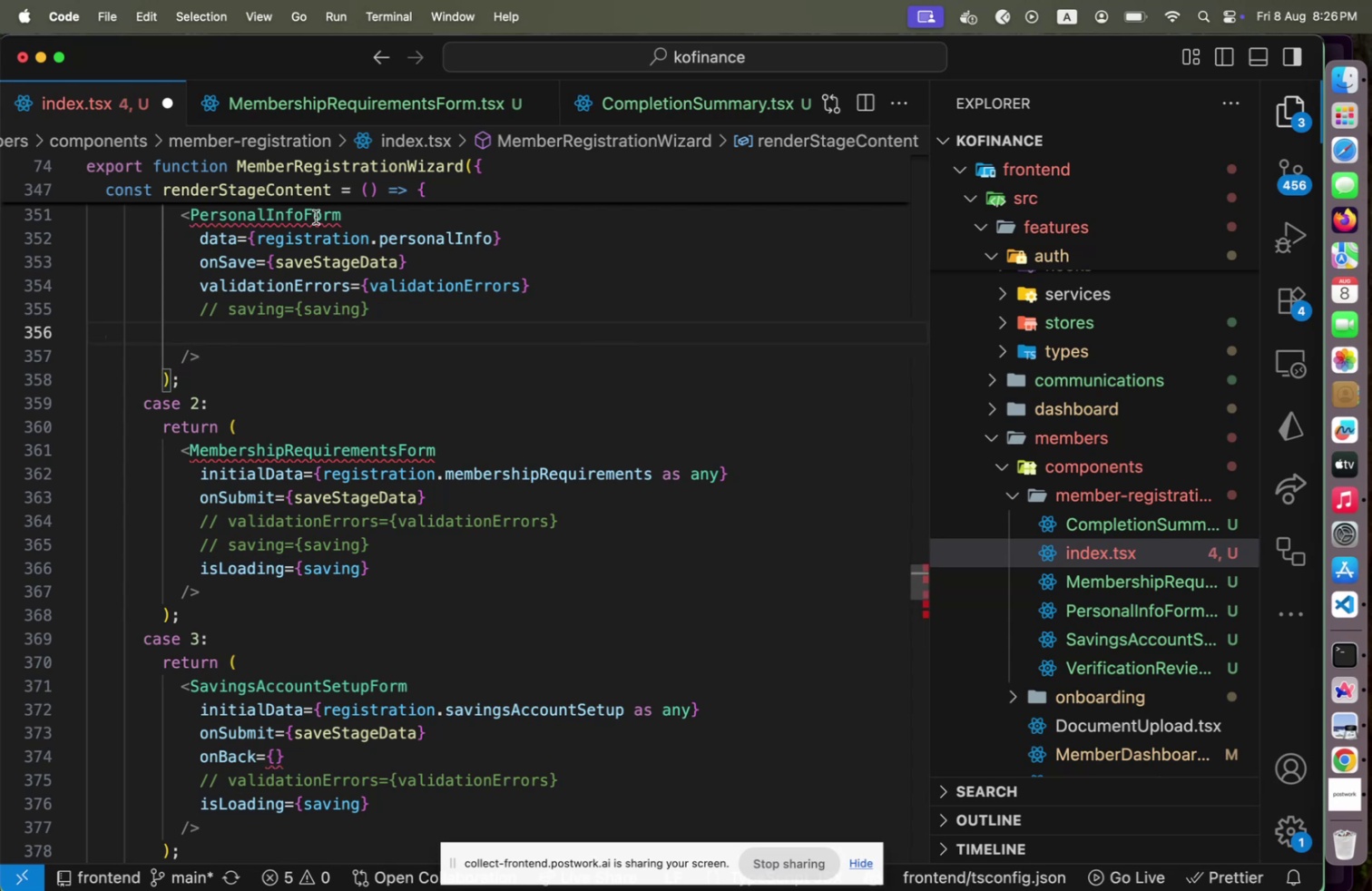 
 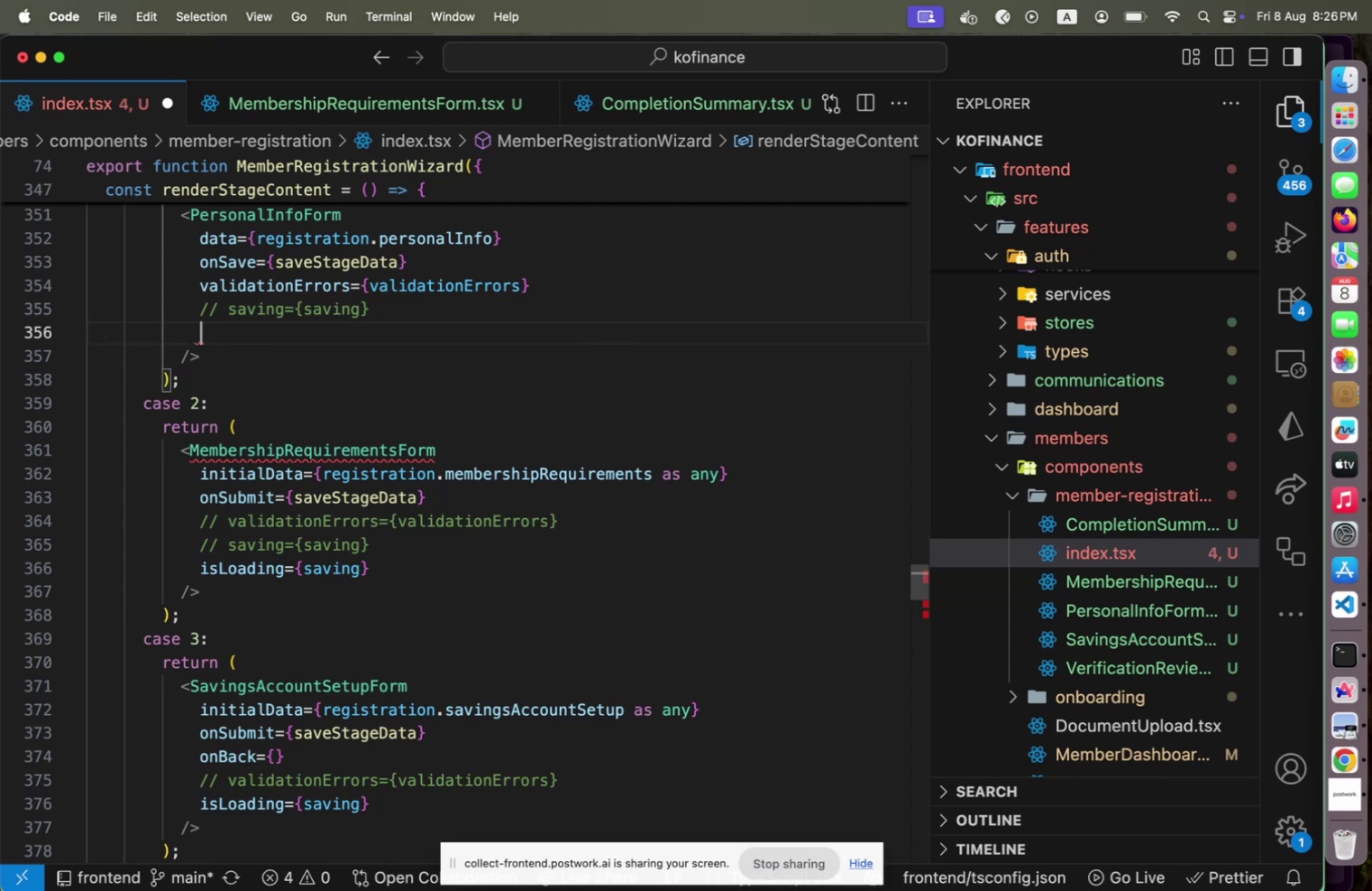 
mouse_move([294, 211])
 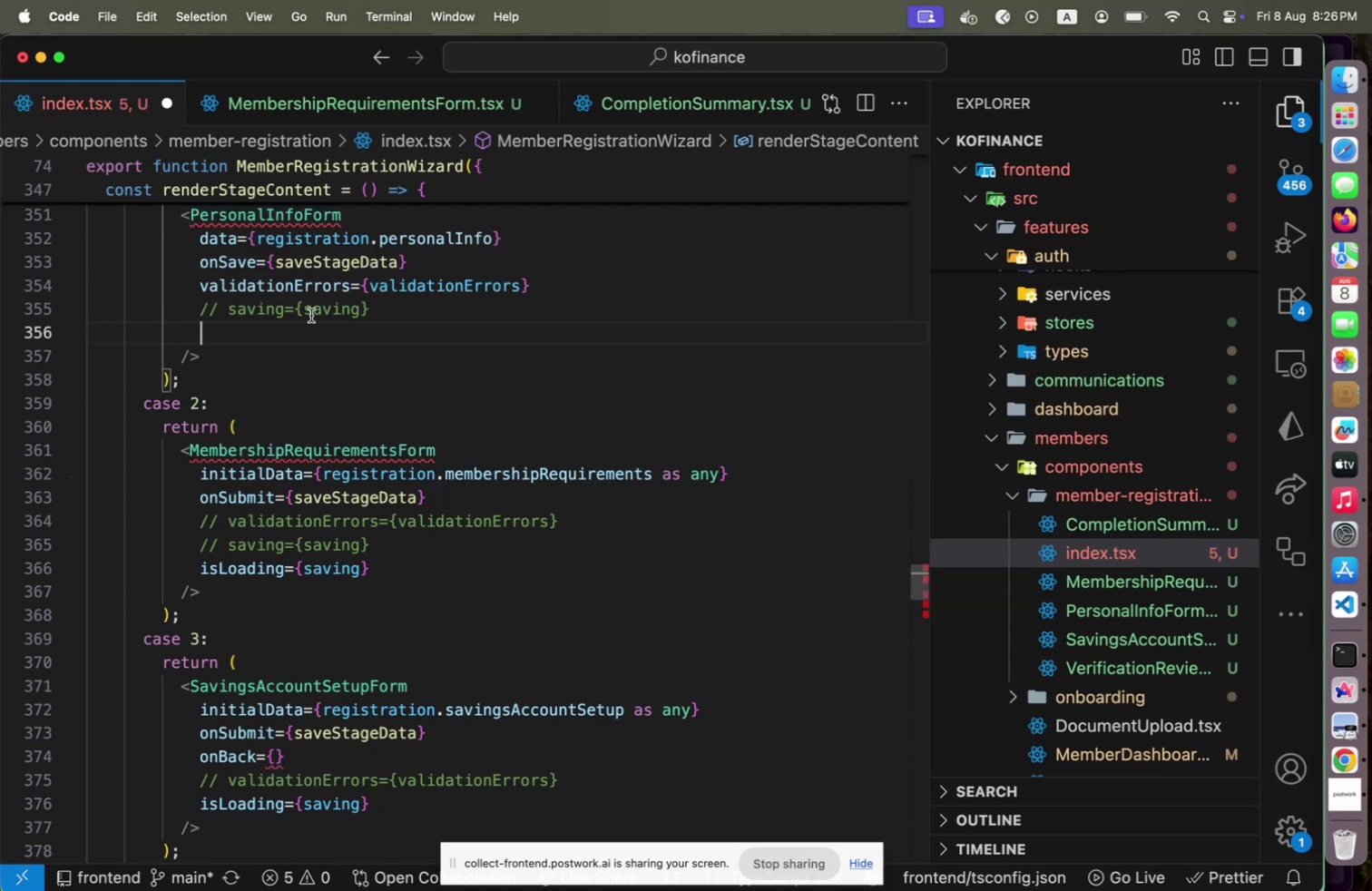 
left_click([311, 315])
 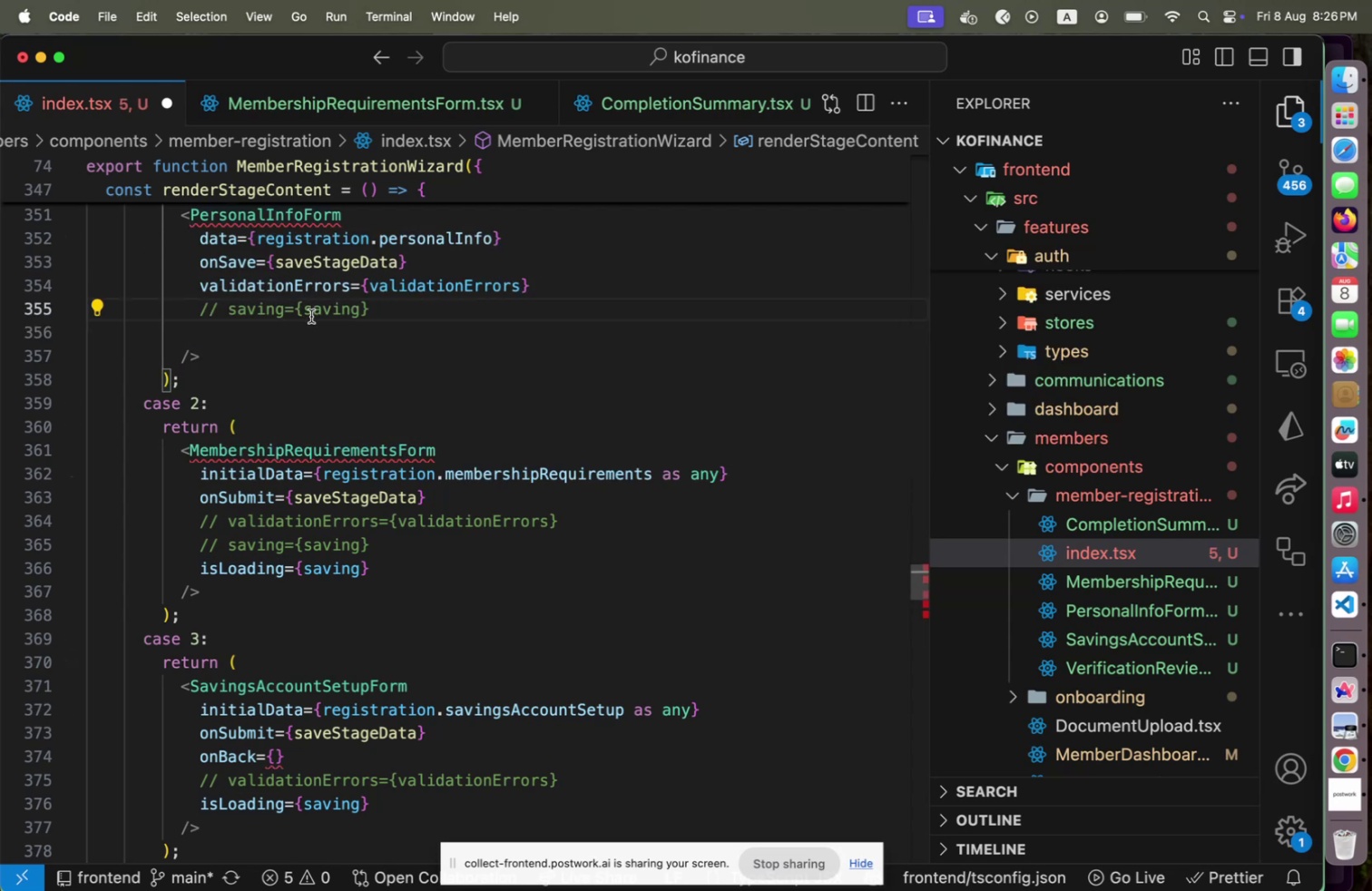 
key(Meta+Slash)
 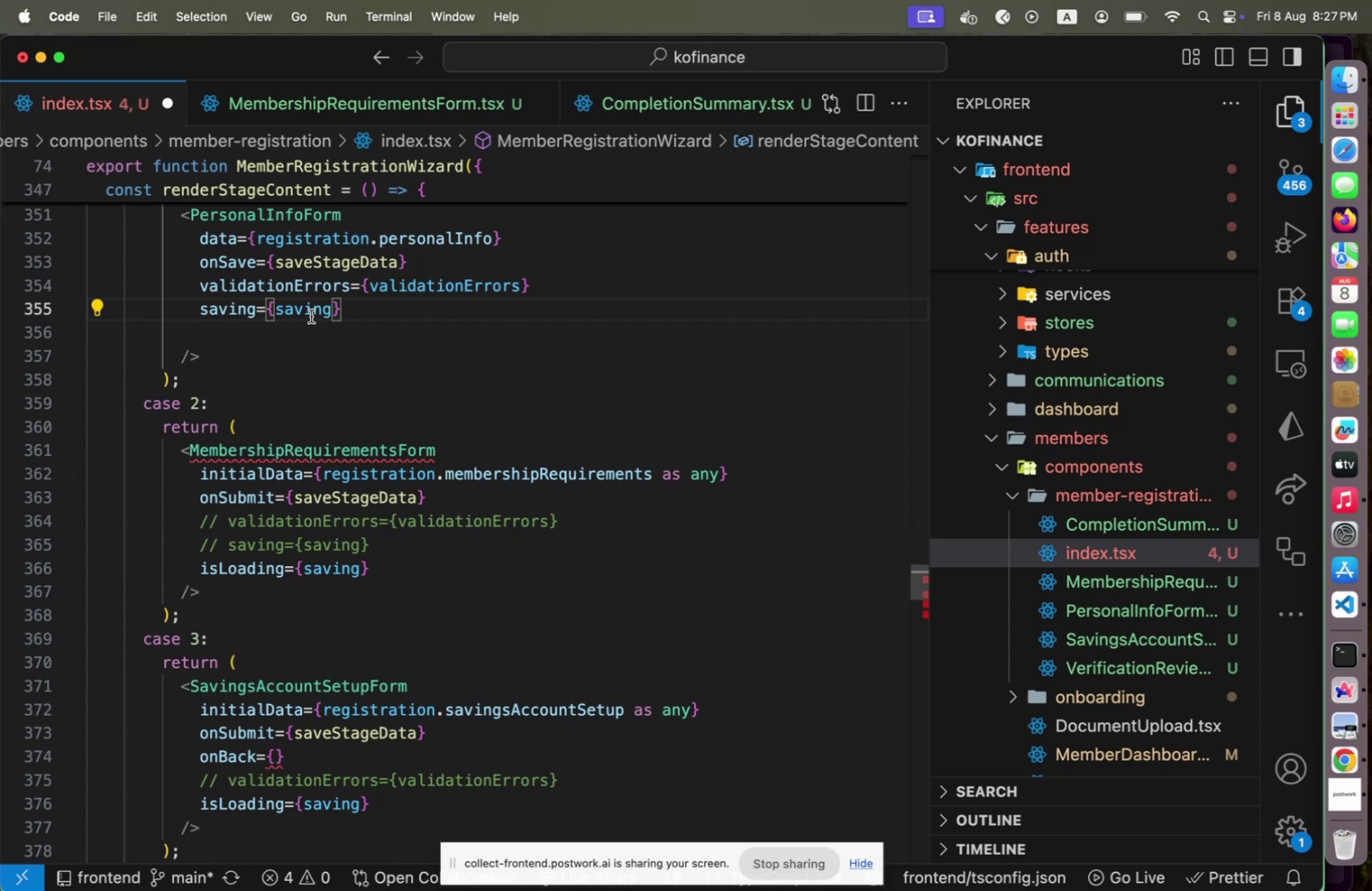 
key(ArrowDown)
 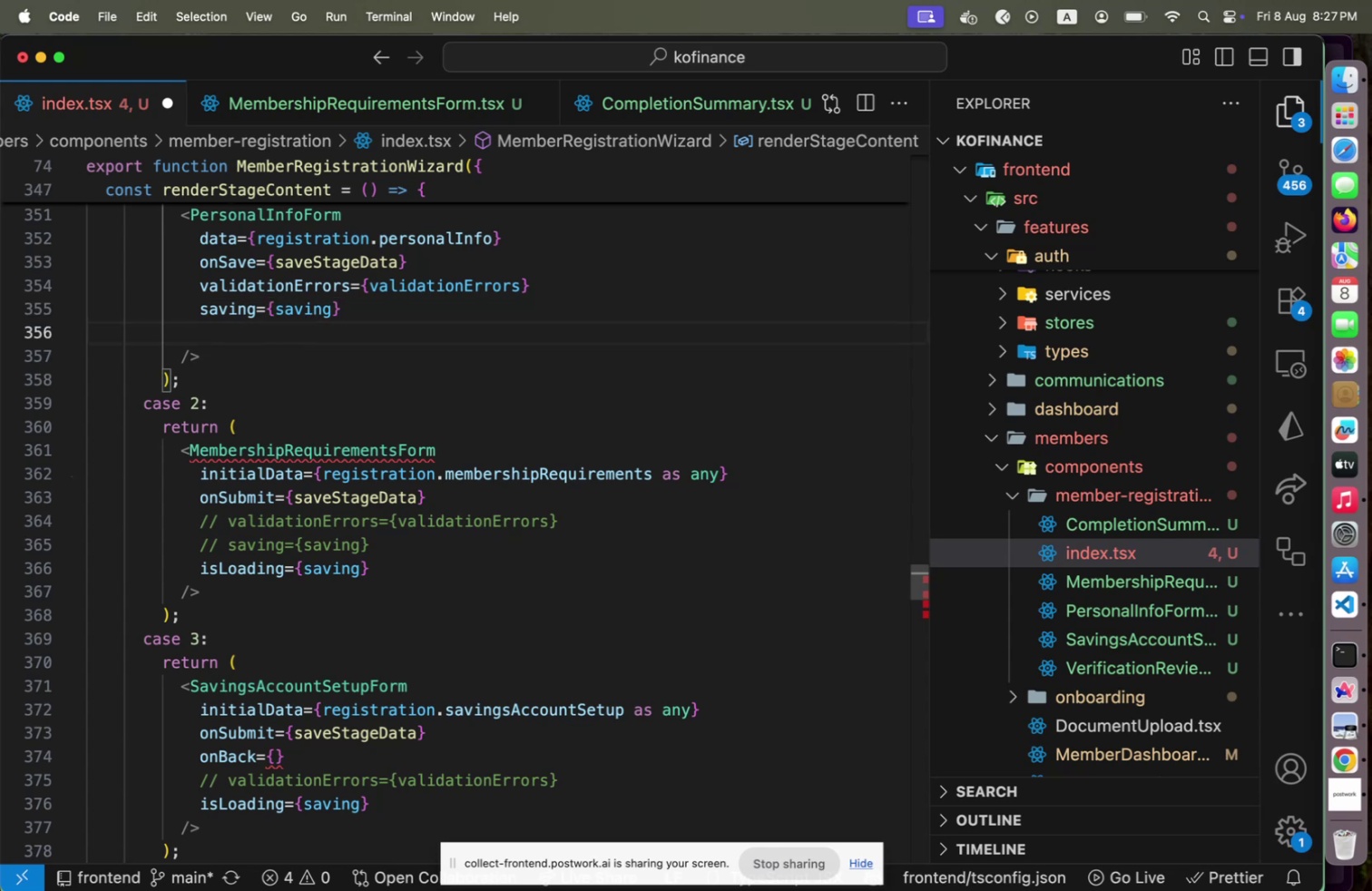 
key(Alt+Shift+F)
 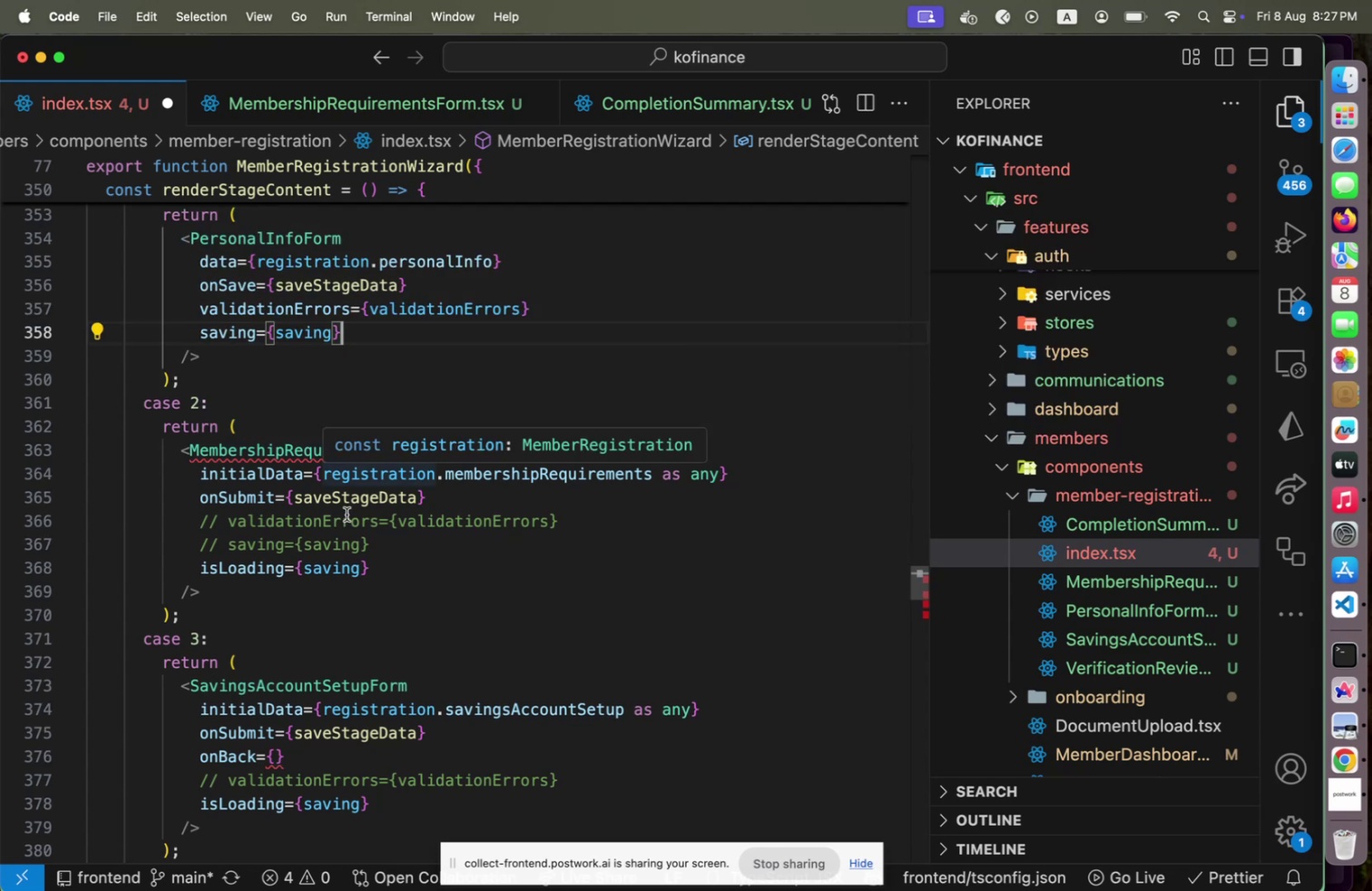 
left_click([478, 495])
 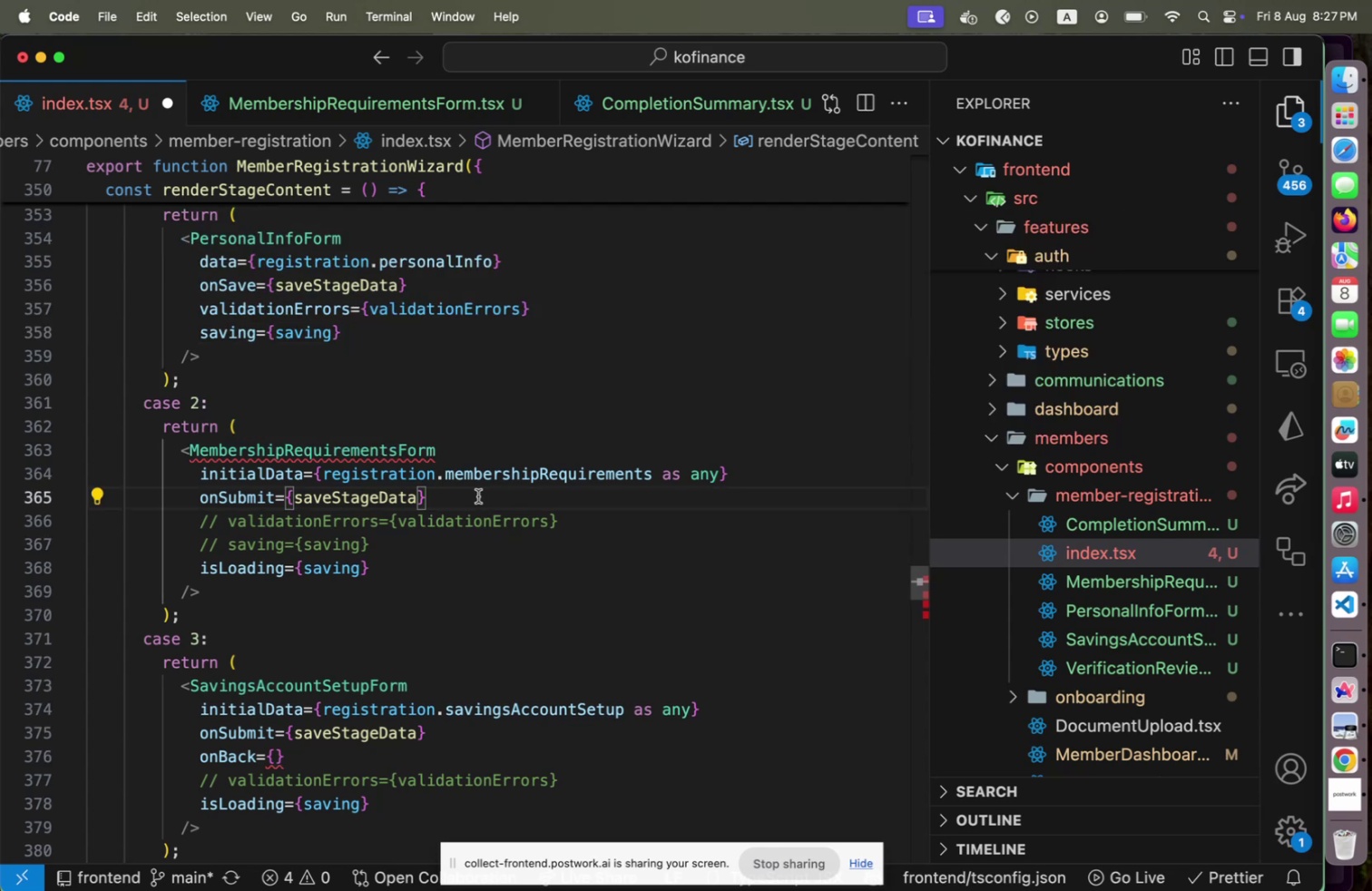 
key(Enter)
 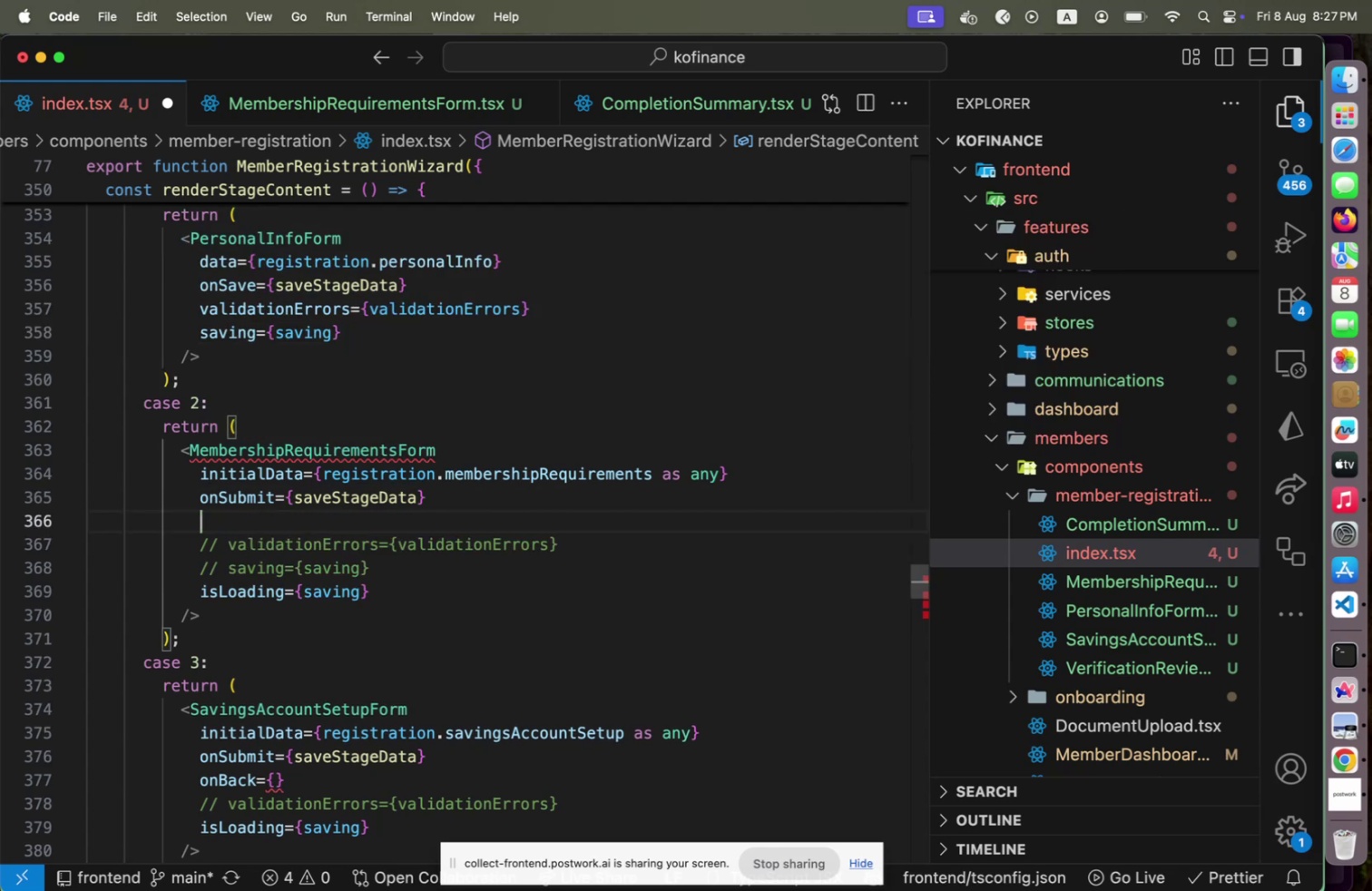 
type(ona)
 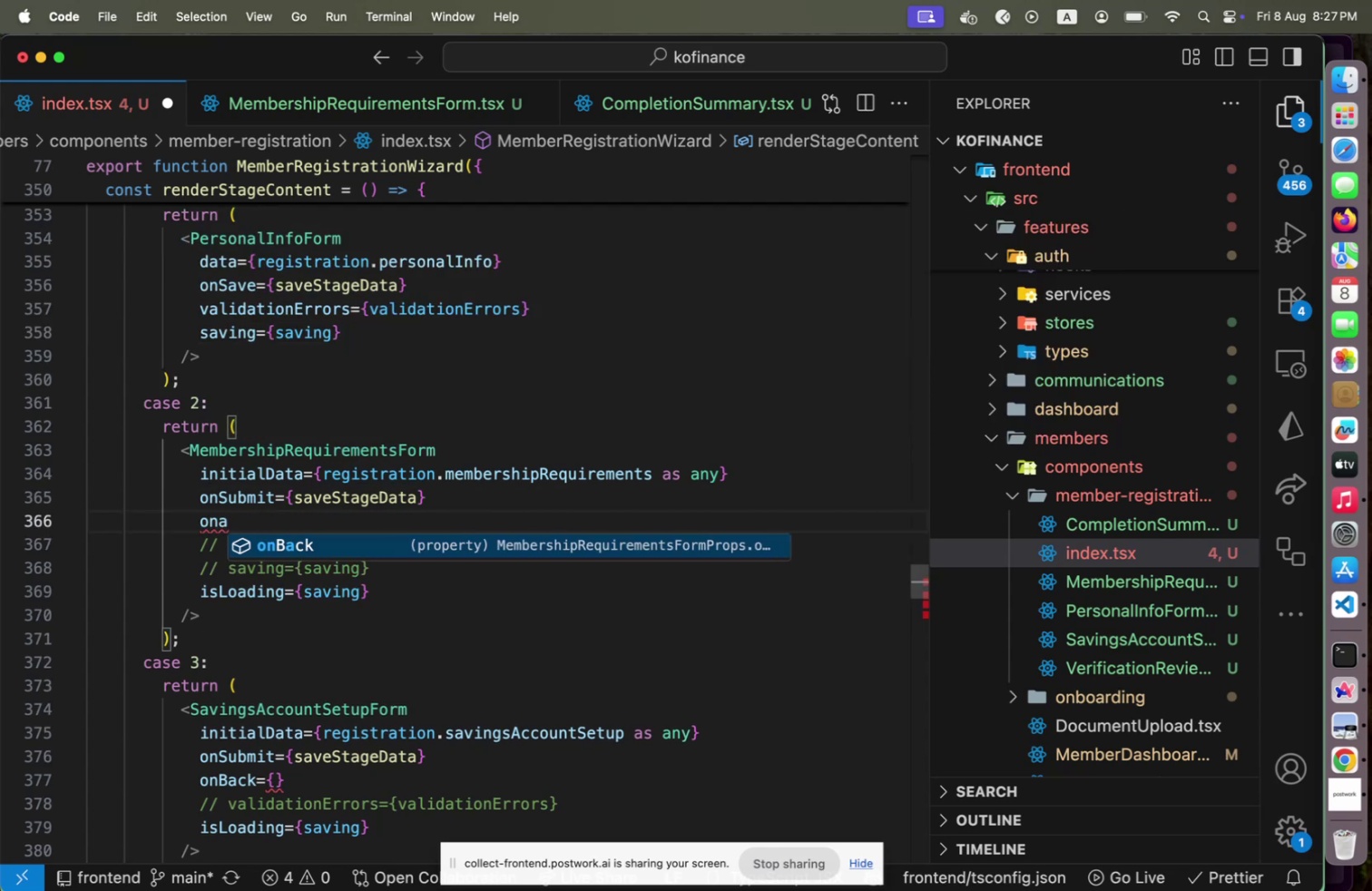 
key(Enter)
 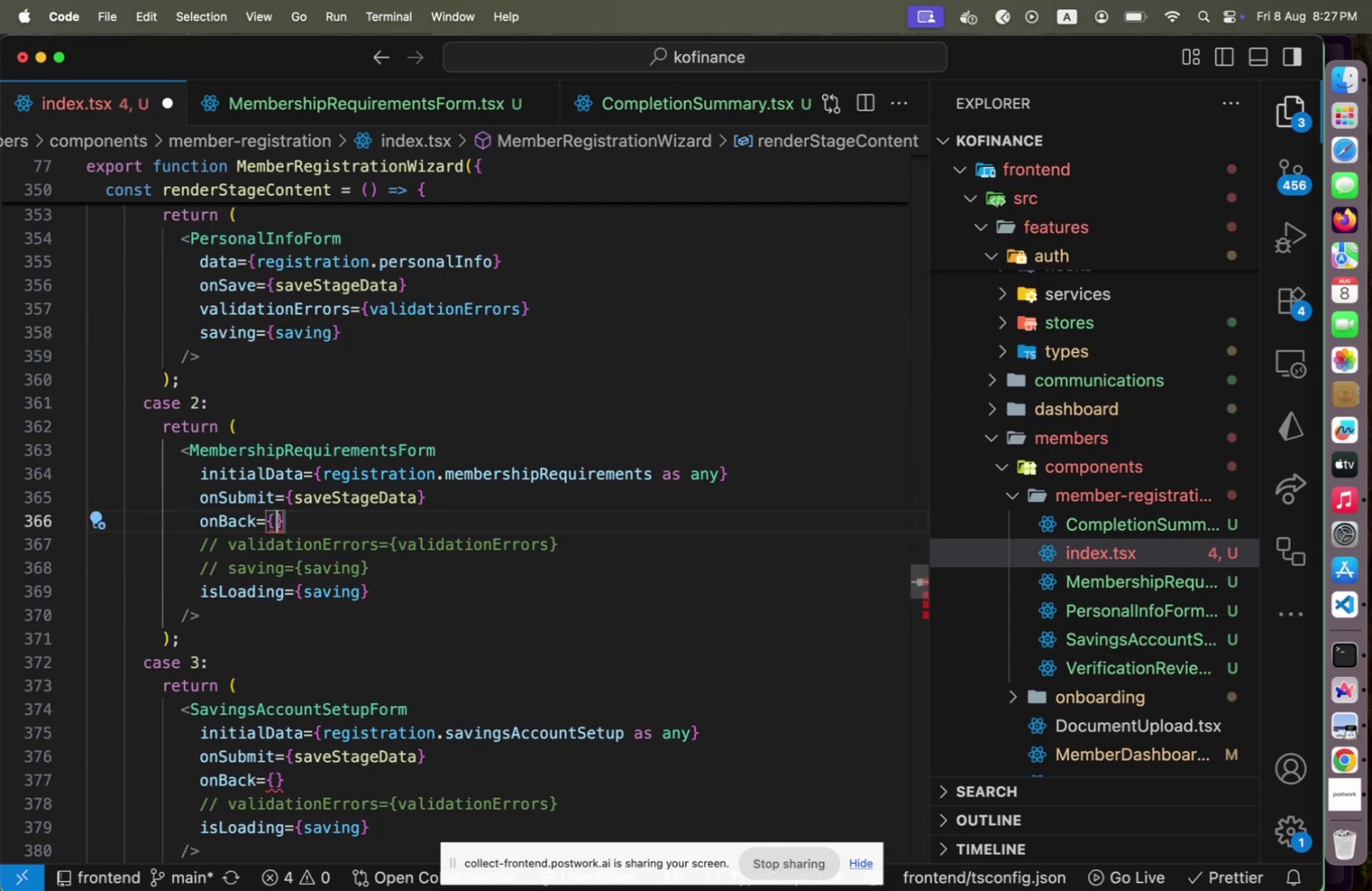 
scroll: coordinate [480, 485], scroll_direction: up, amount: 1.0
 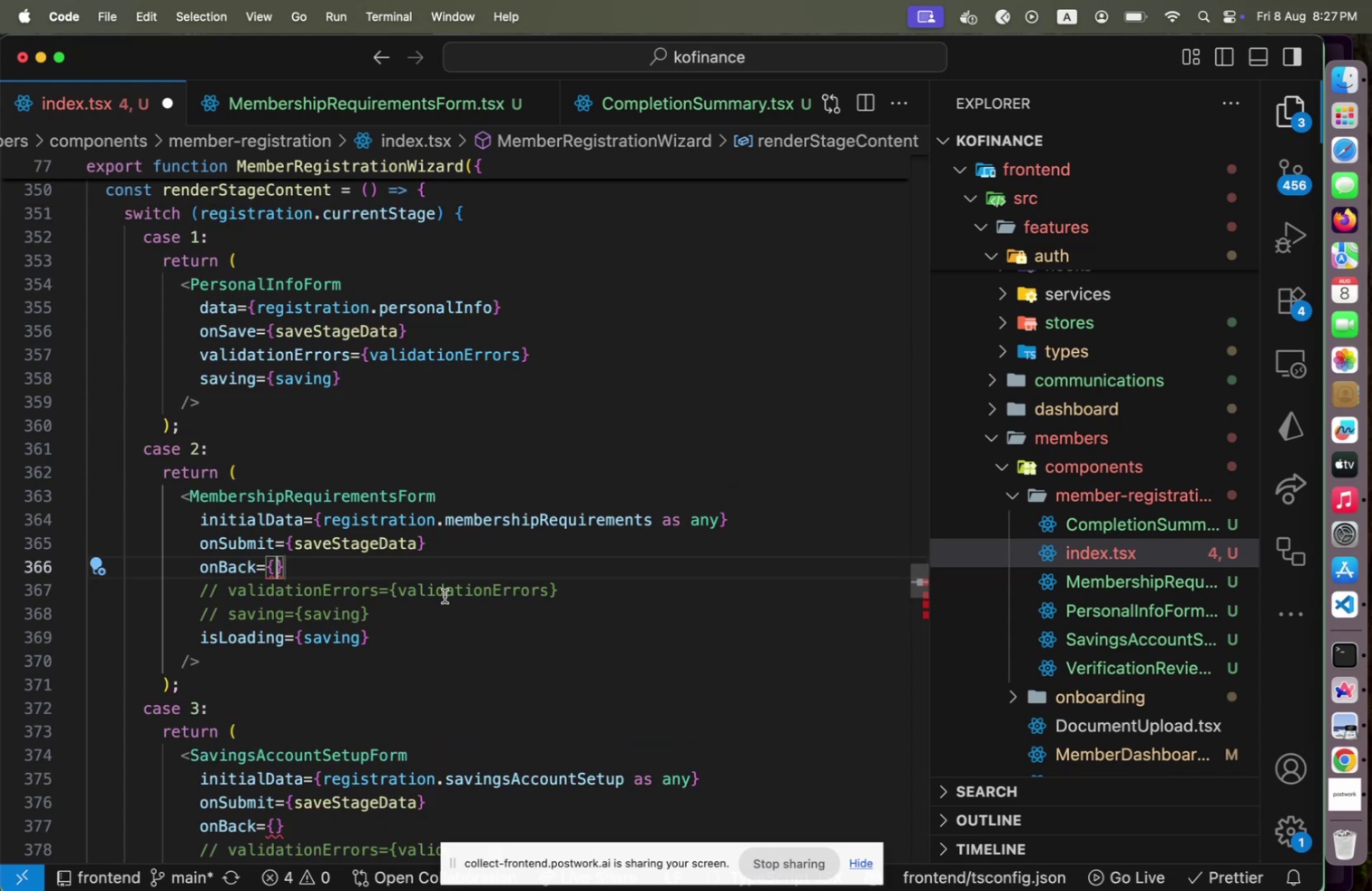 
scroll: coordinate [445, 595], scroll_direction: down, amount: 2.0
 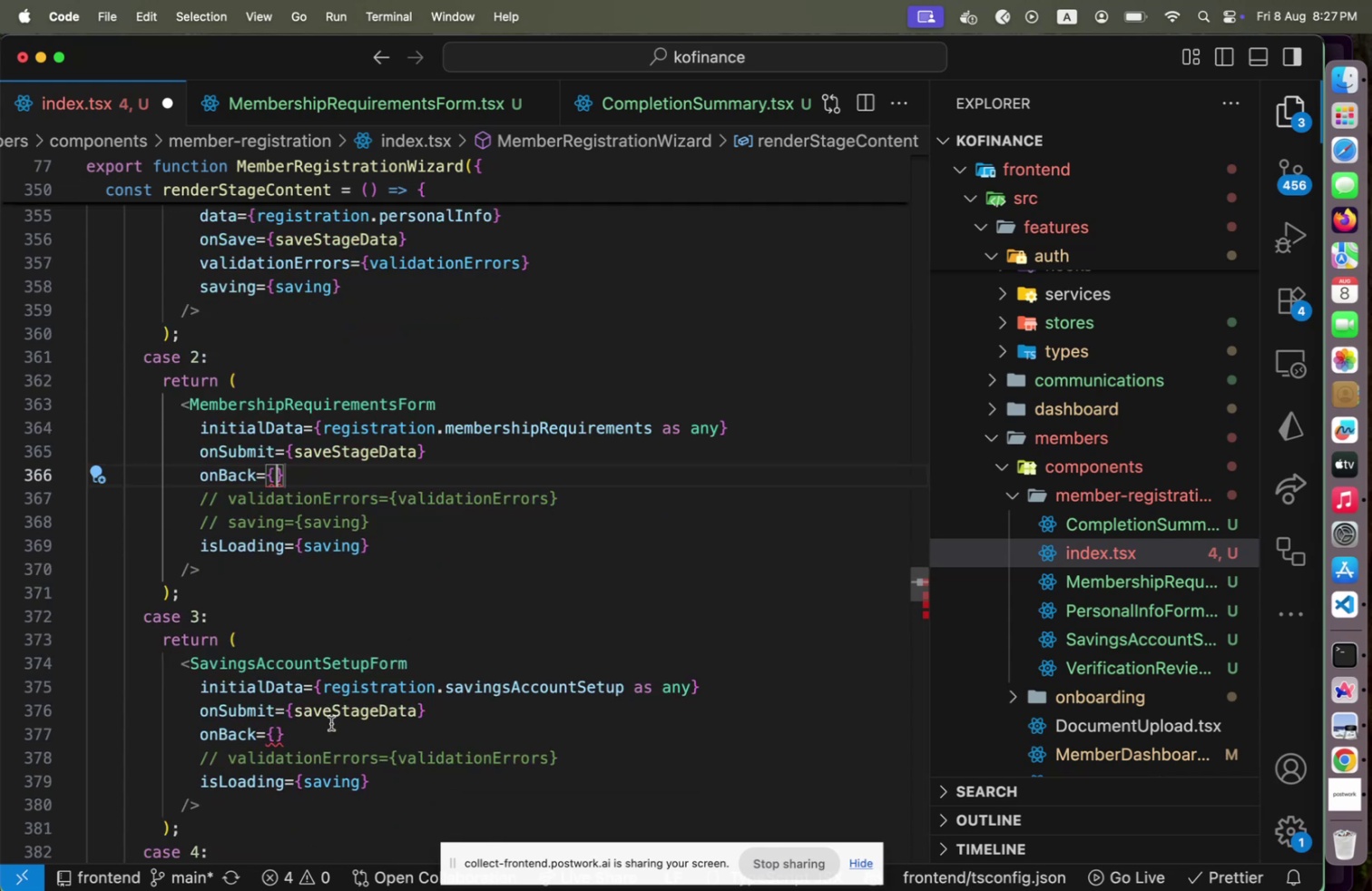 
left_click([331, 722])
 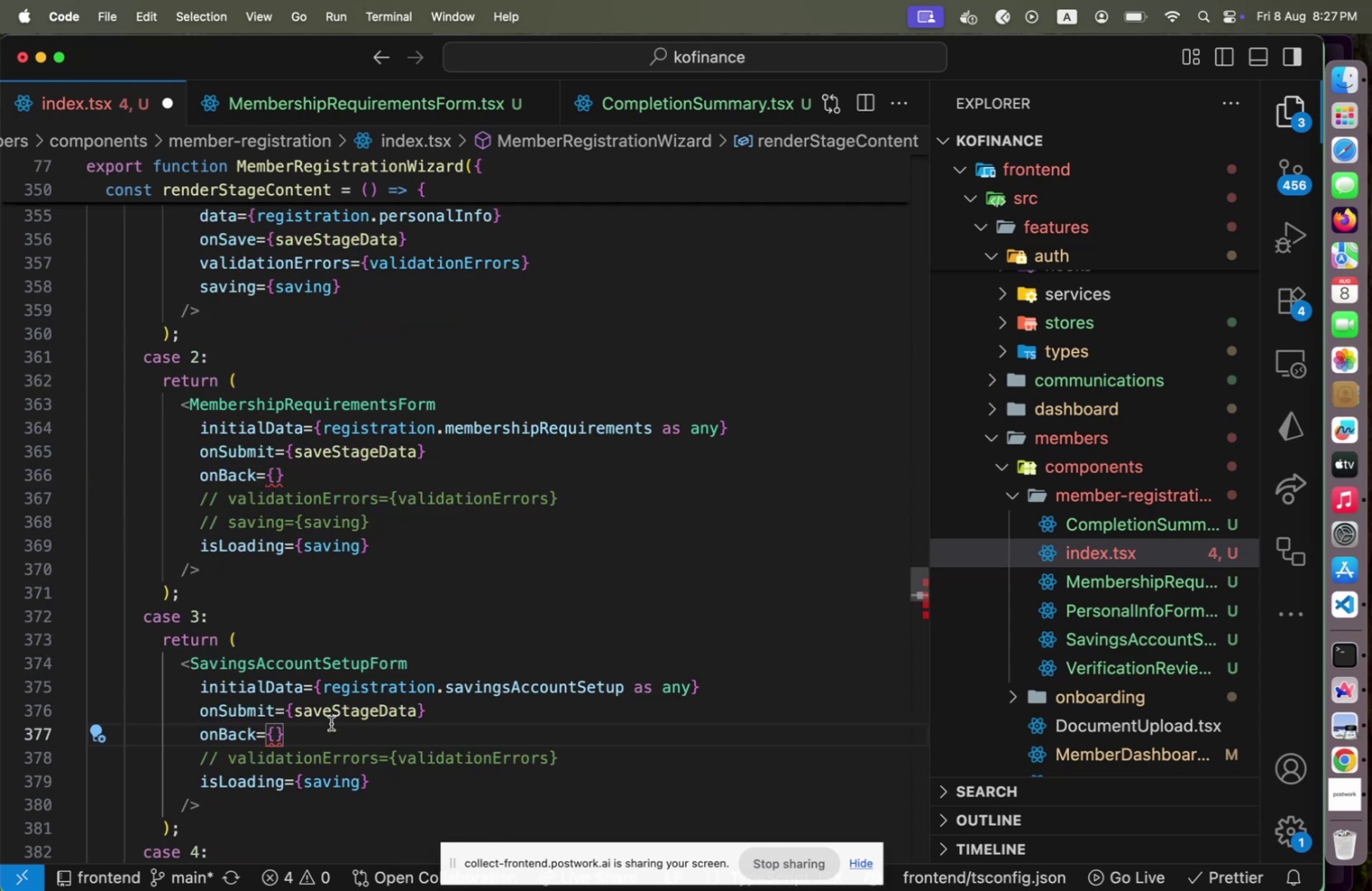 
key(ArrowLeft)
 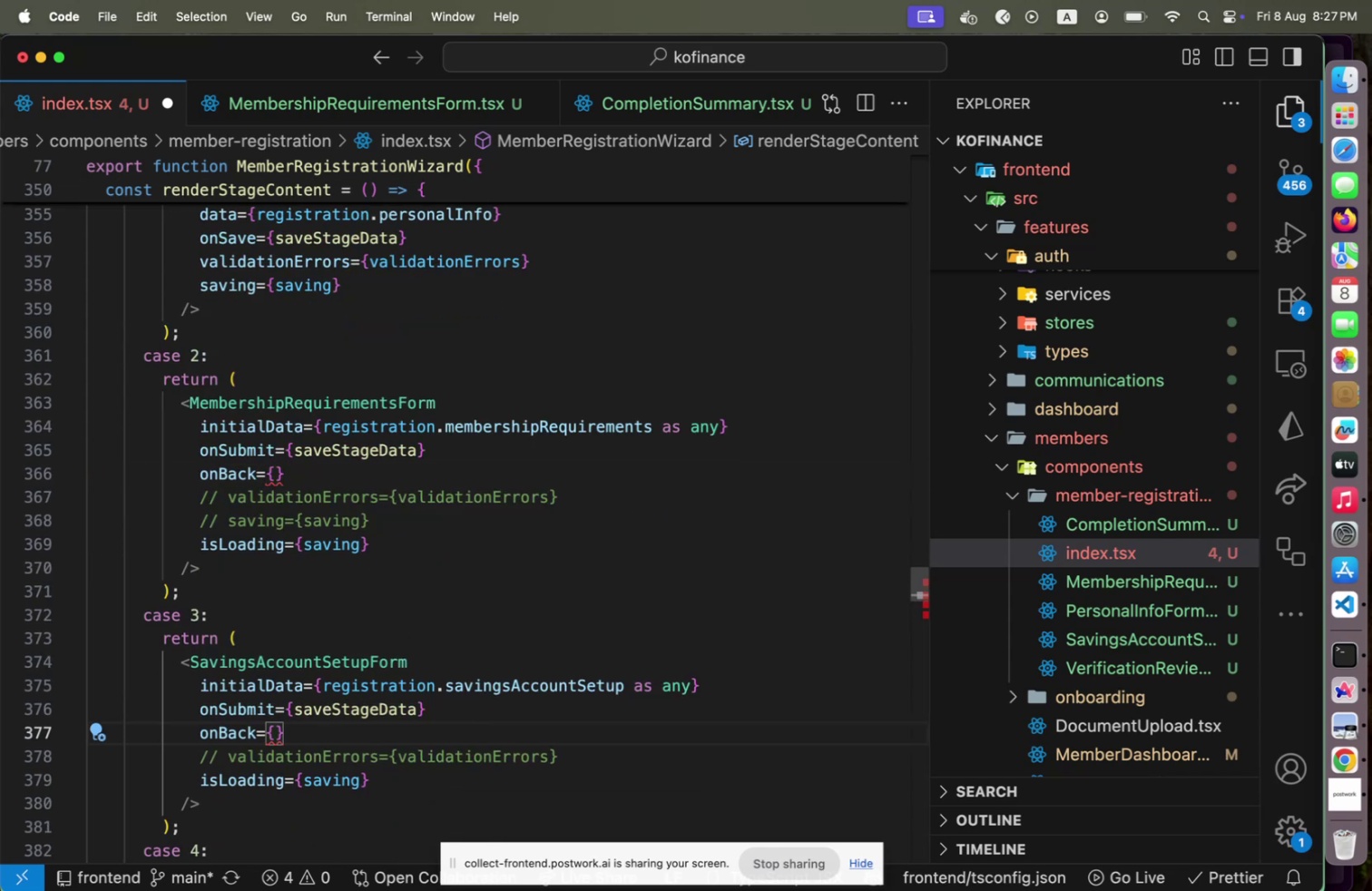 
type(handle)
 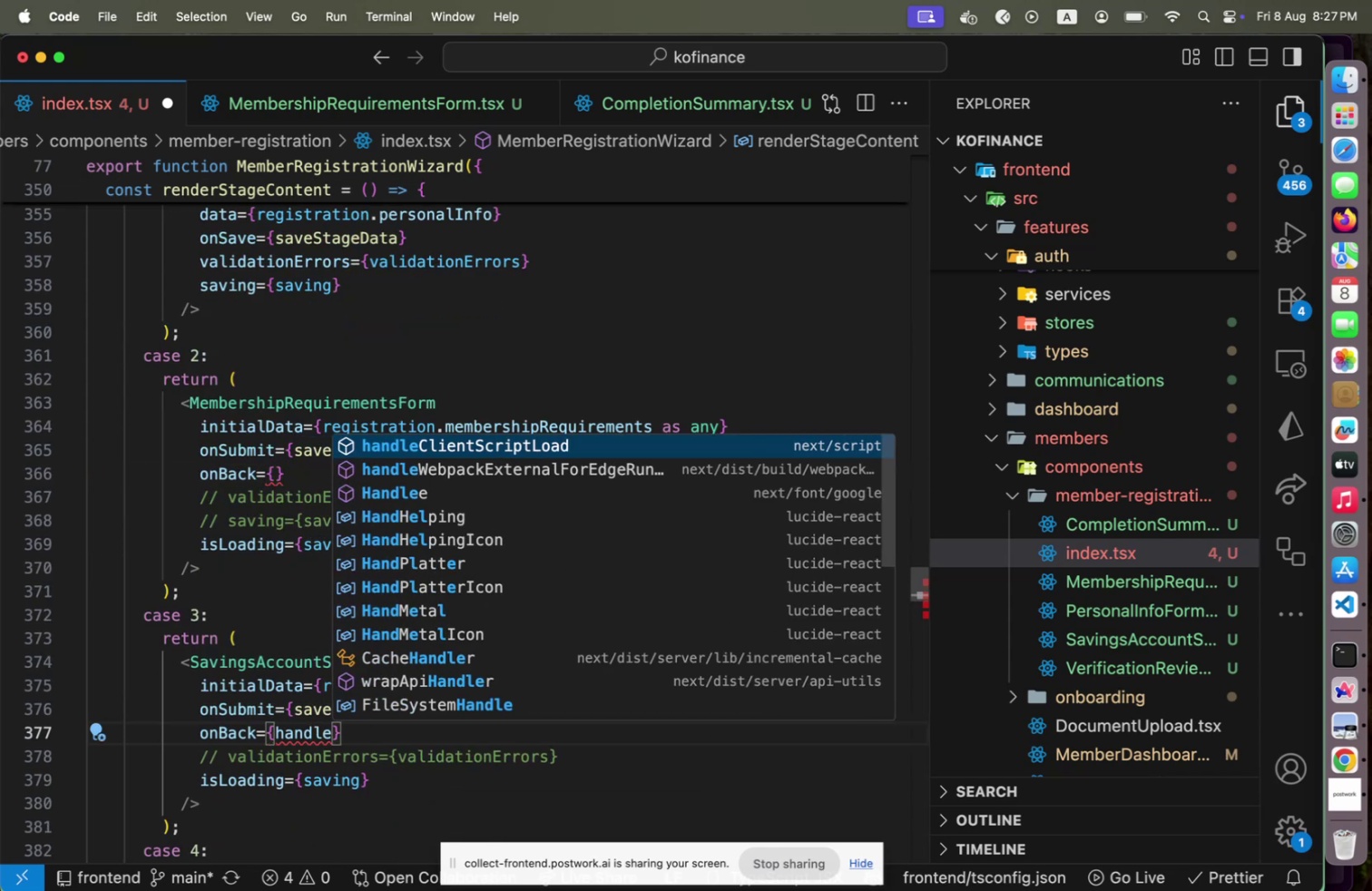 
key(Backspace)
key(Backspace)
key(Backspace)
key(Backspace)
key(Backspace)
key(Backspace)
type(gotoPrevious)
 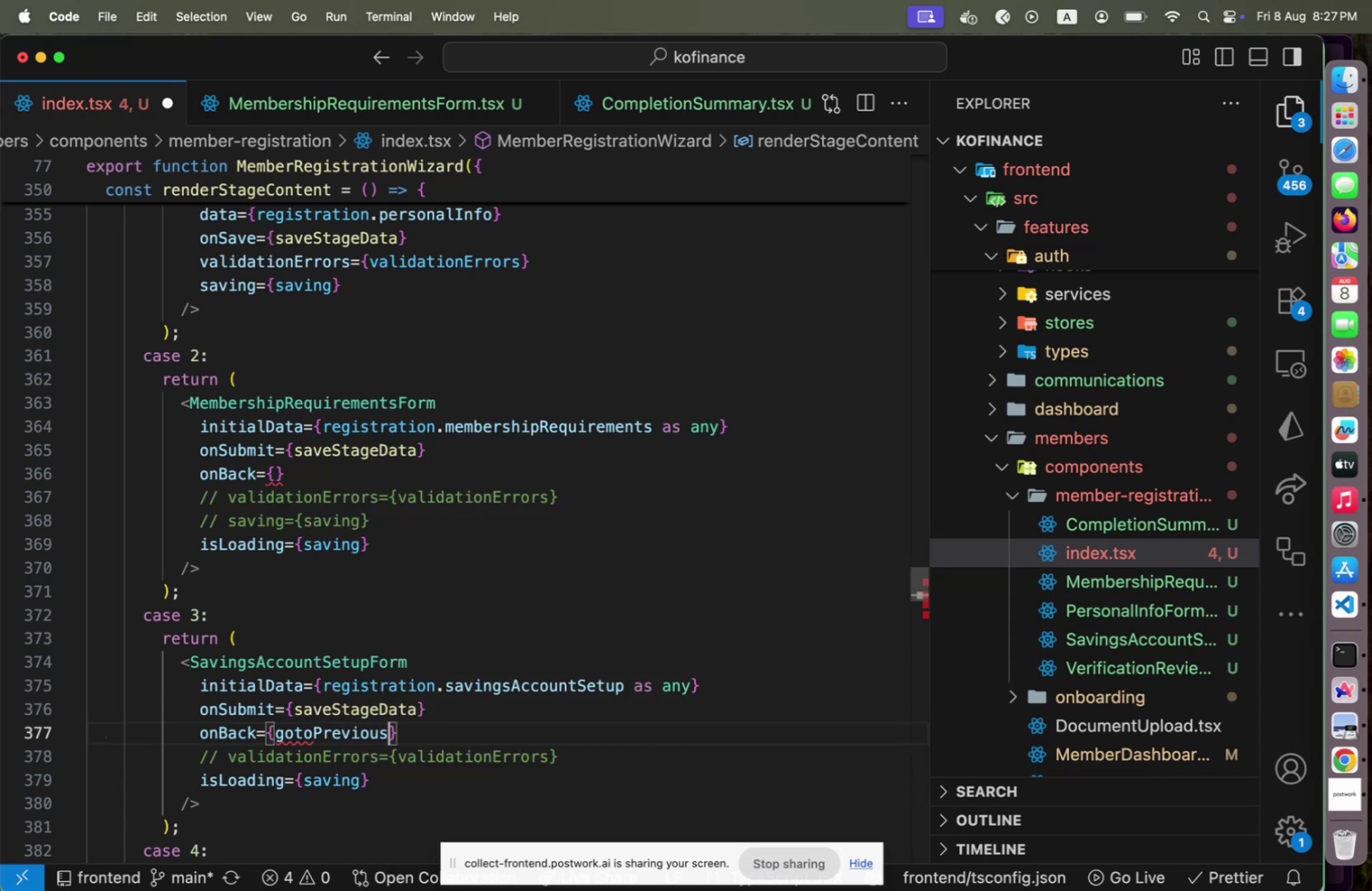 
hold_key(key=ArrowUp, duration=1.08)
 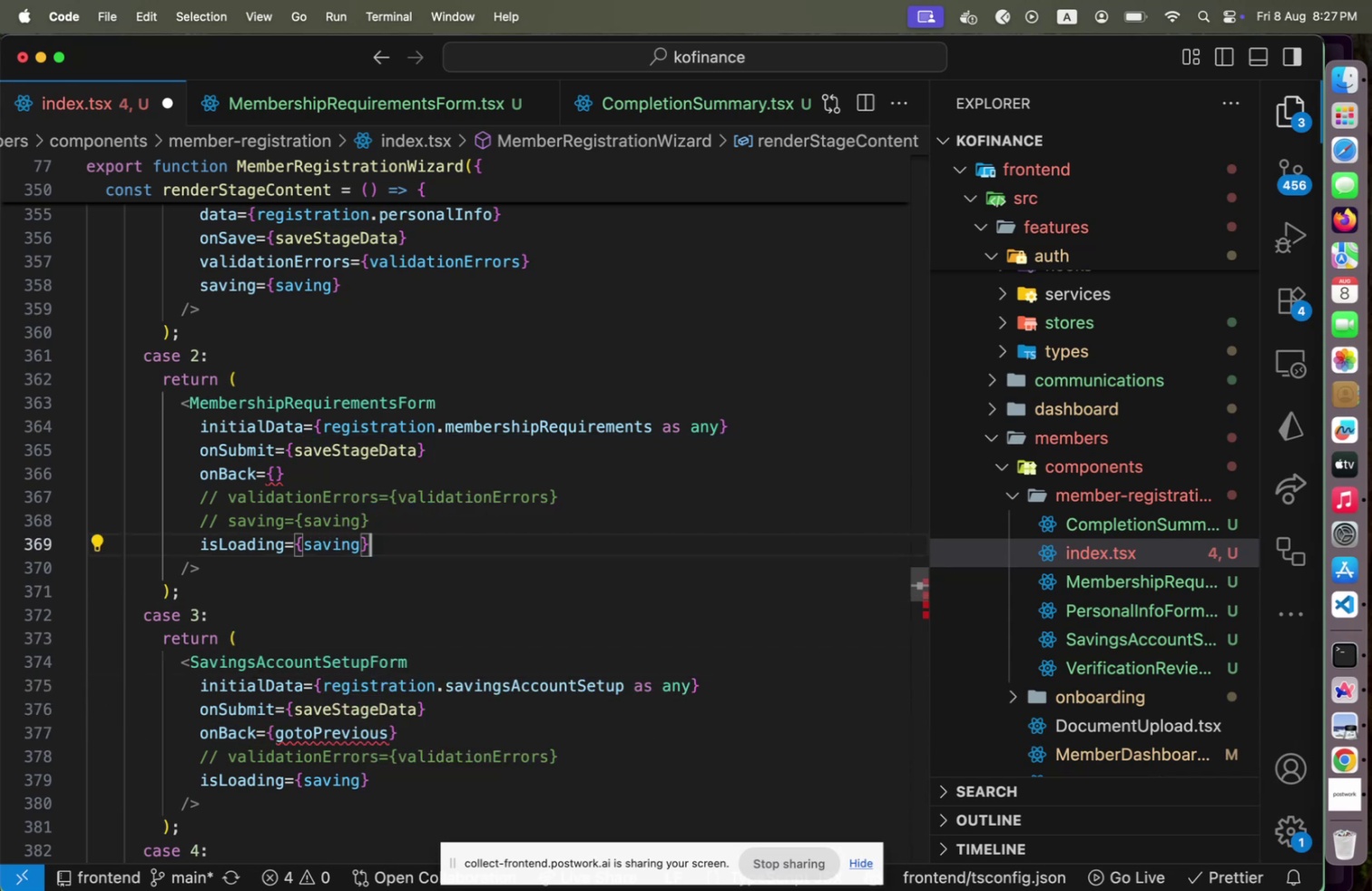 
key(ArrowUp)
 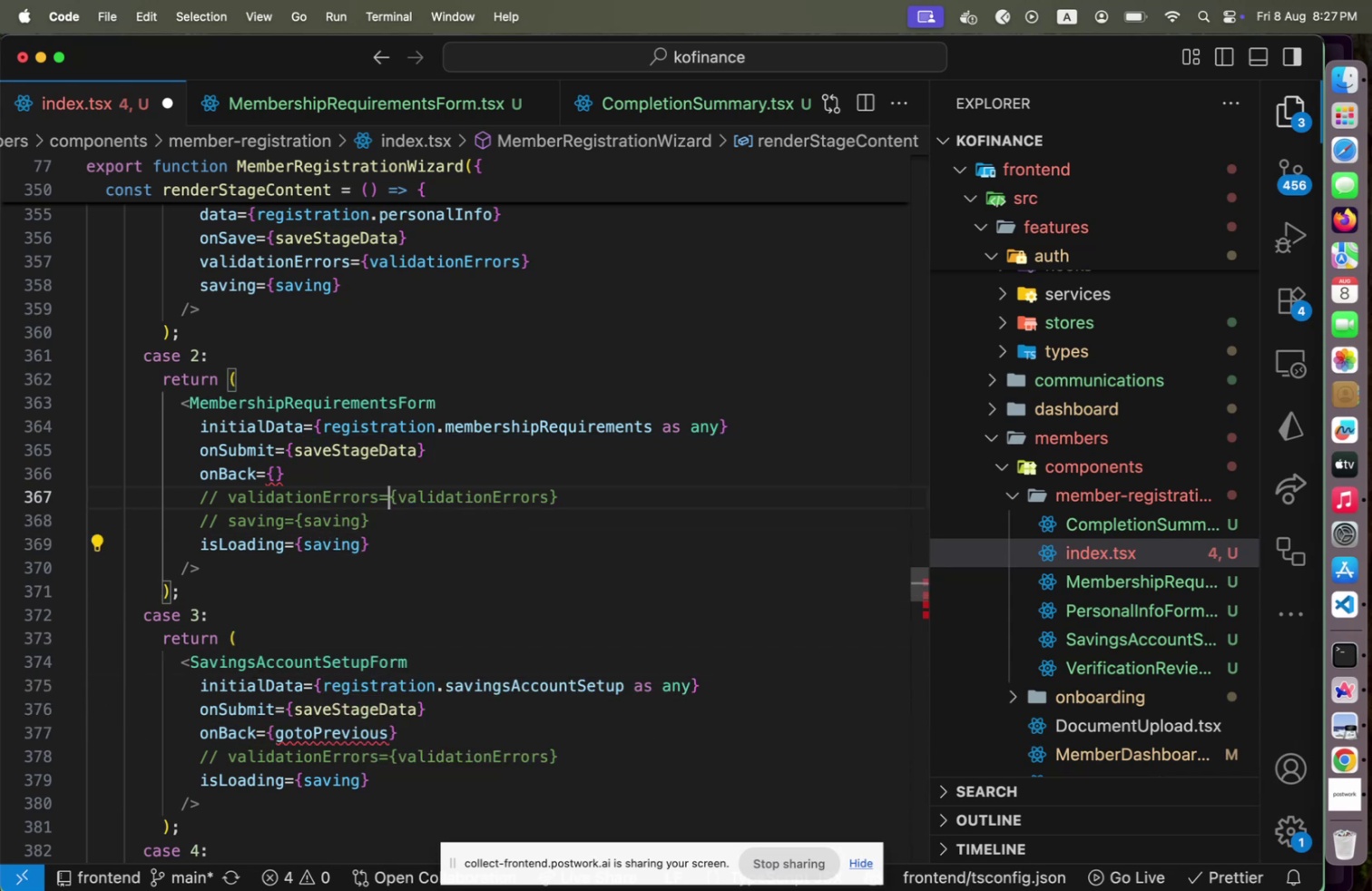 
key(ArrowUp)
 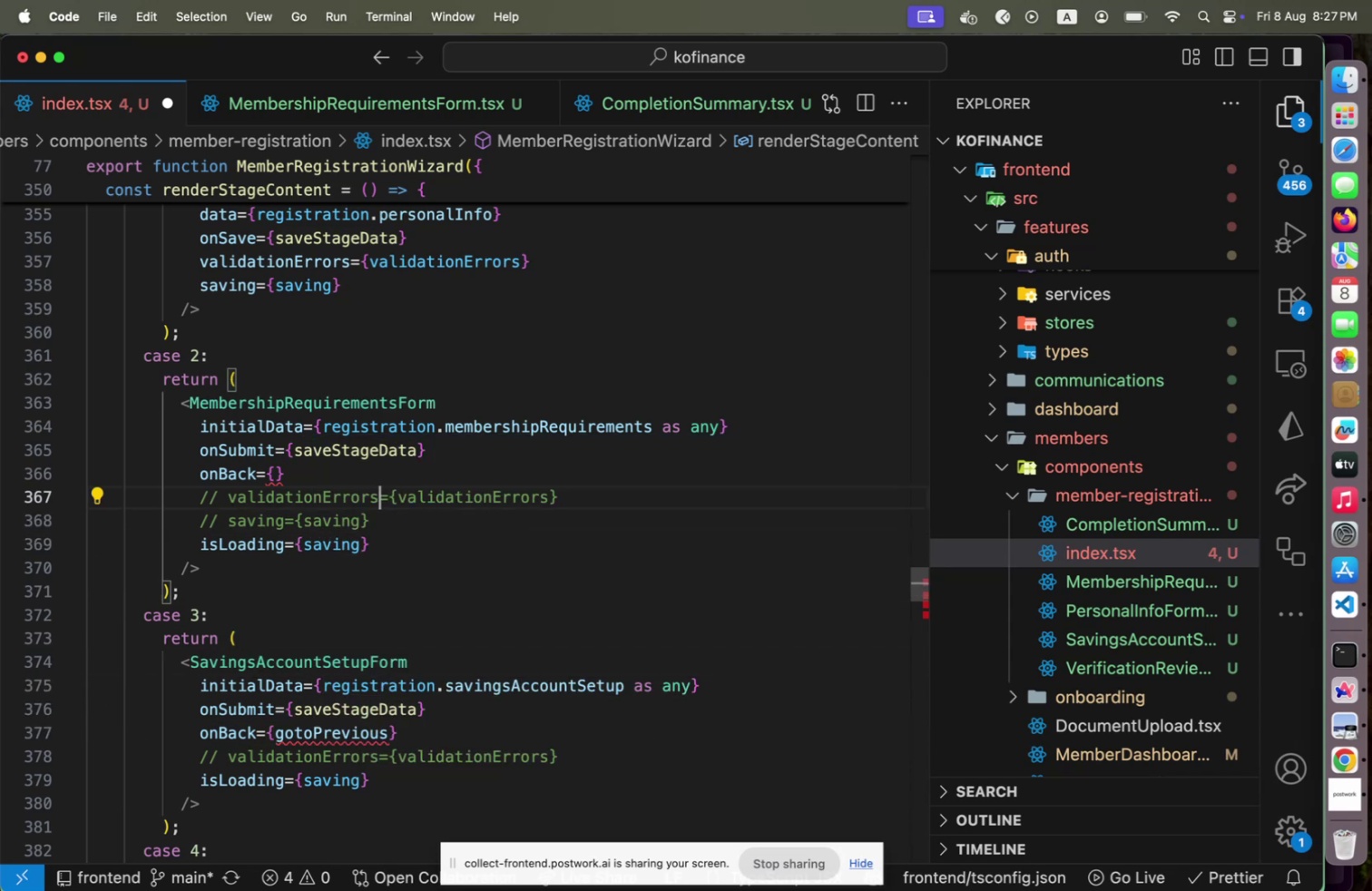 
key(ArrowLeft)
 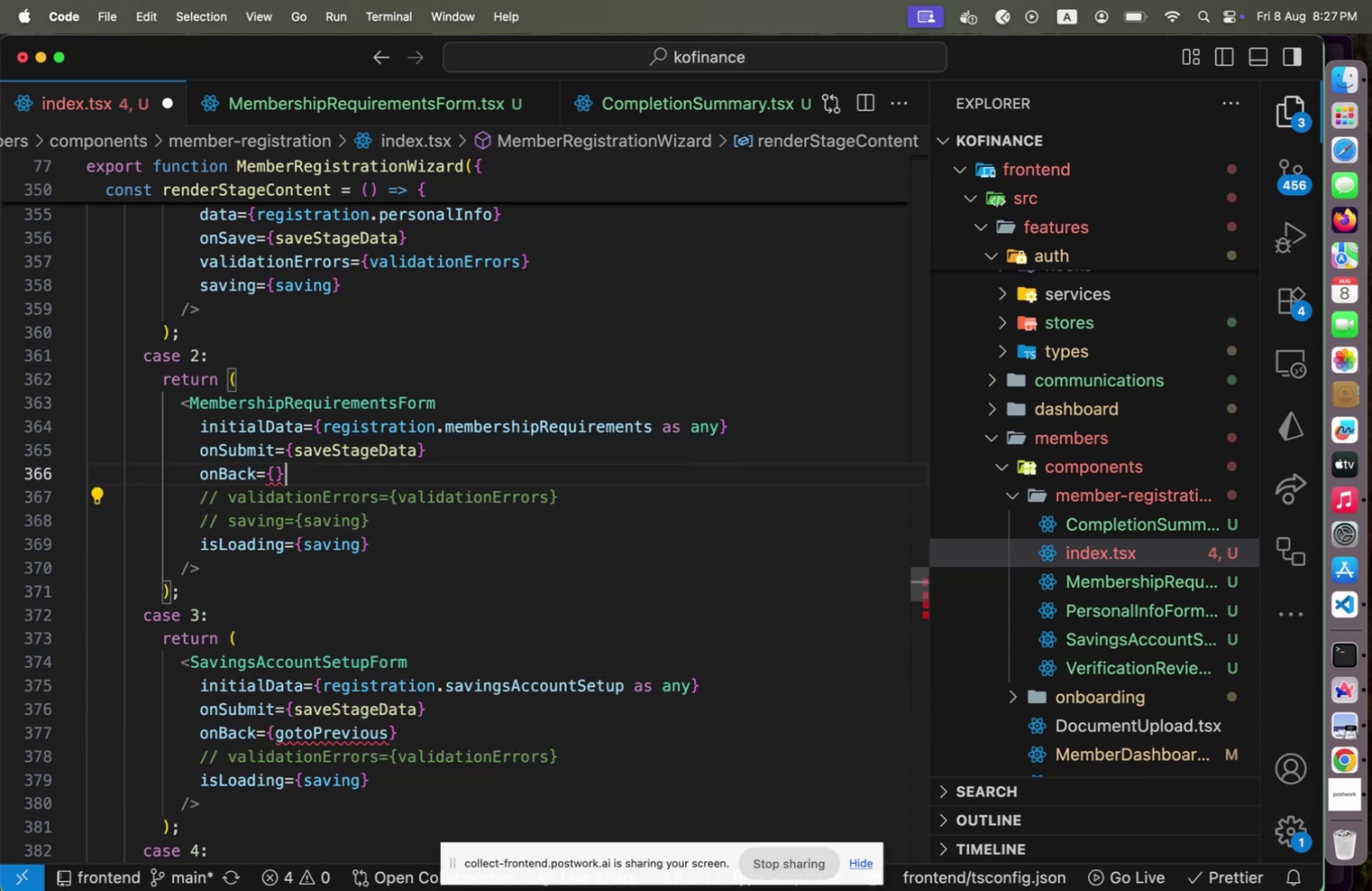 
key(ArrowUp)
 